 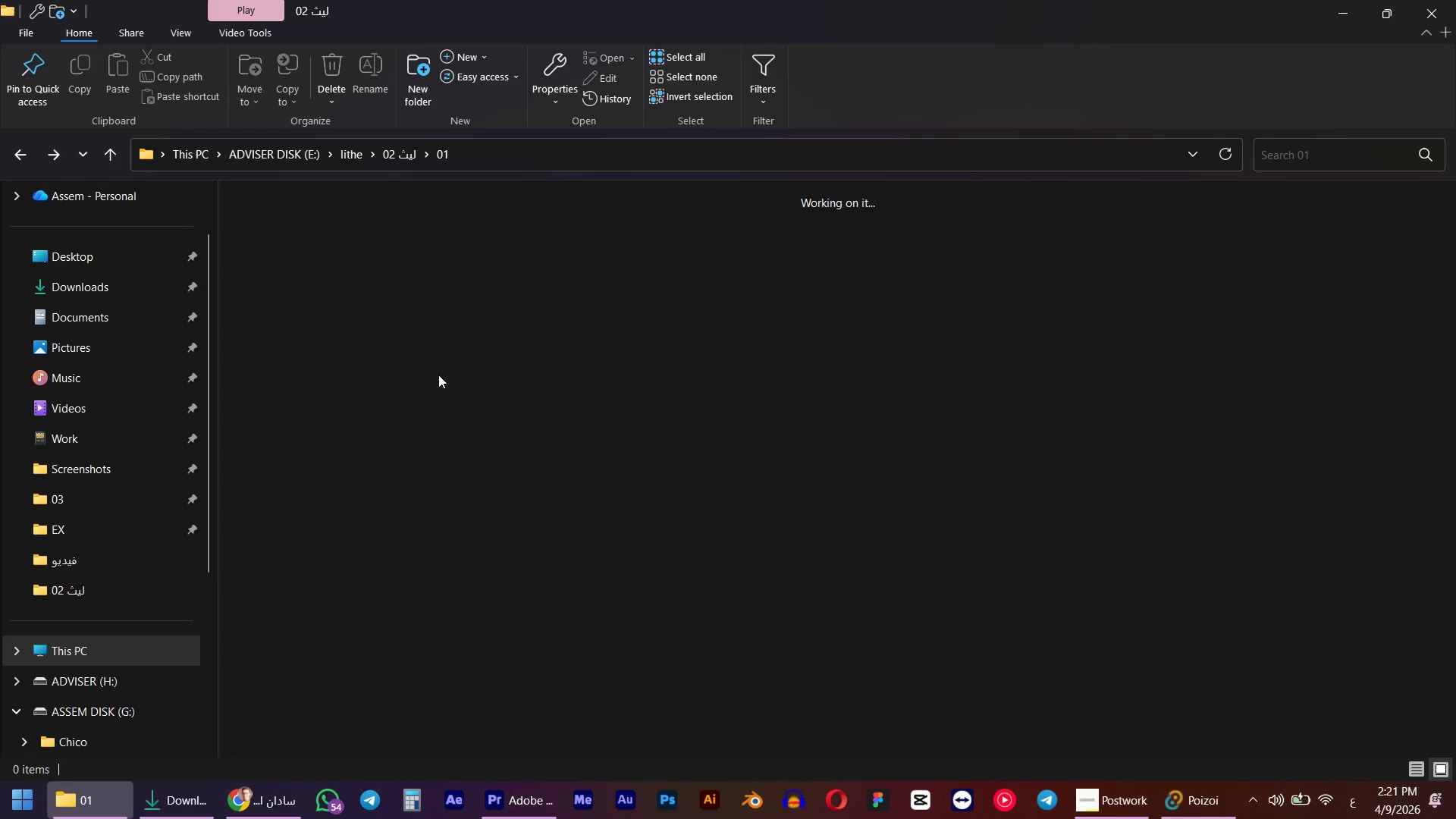 
 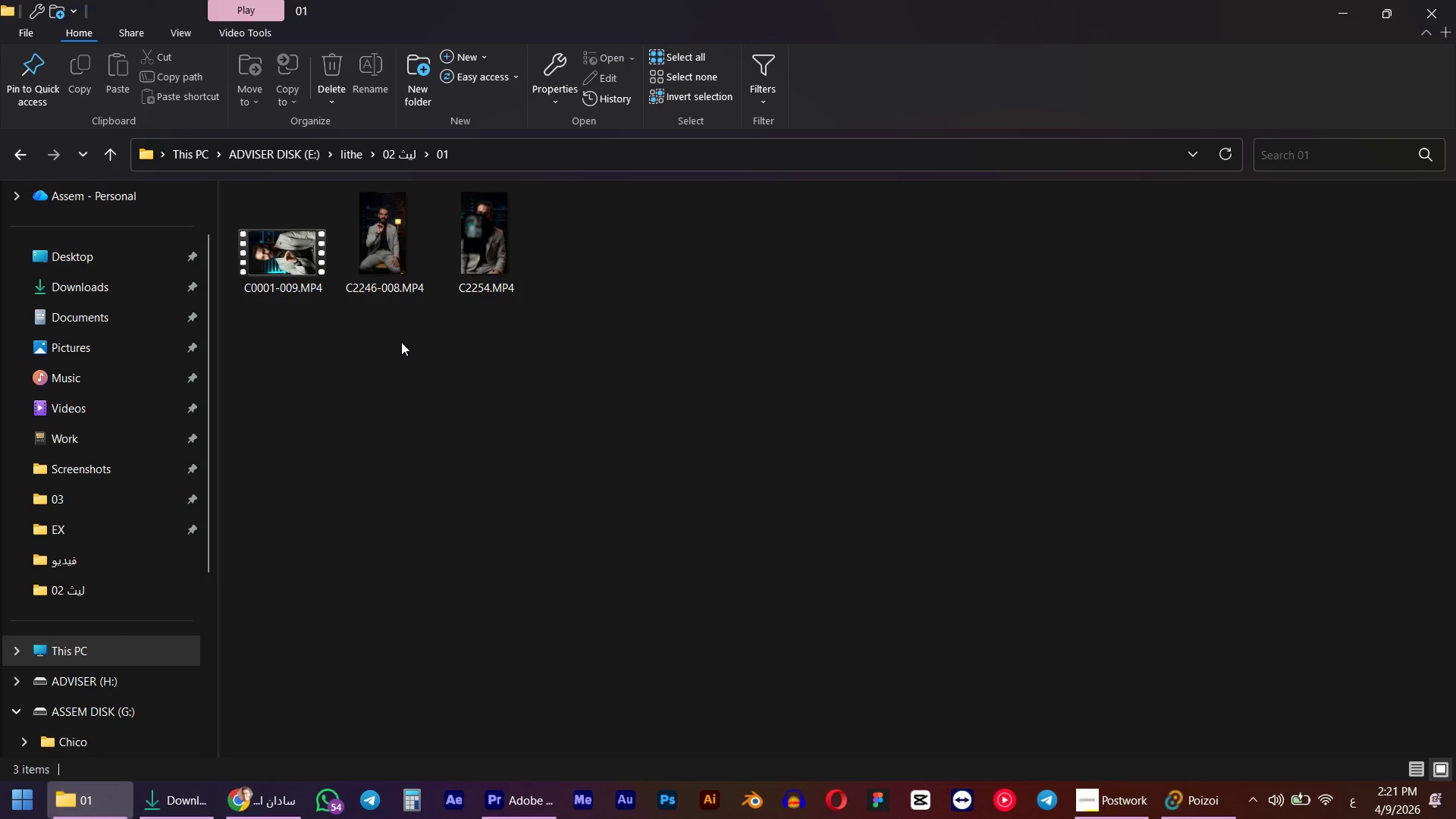 
left_click_drag(start_coordinate=[400, 342], to_coordinate=[271, 255])
 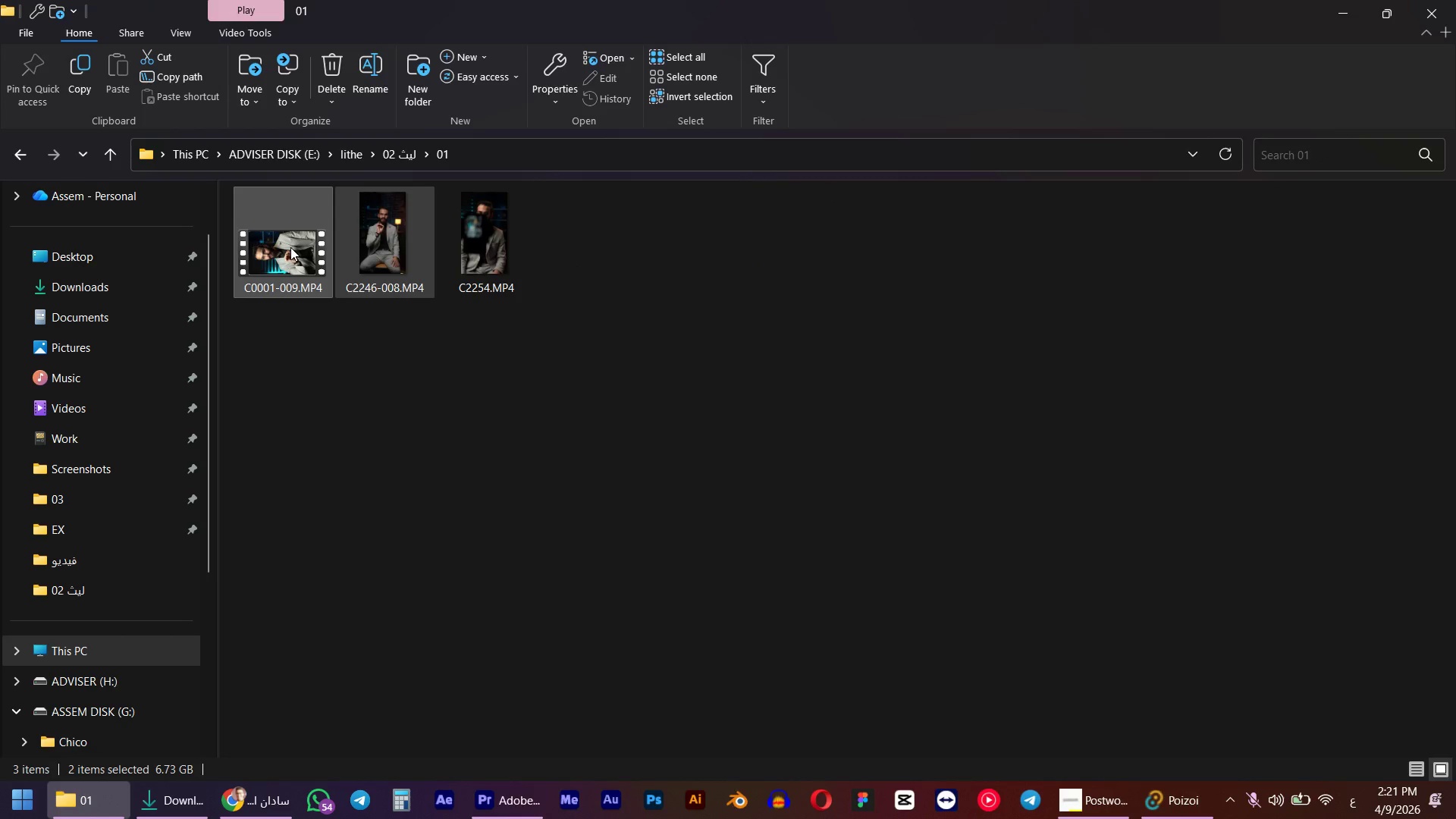 
left_click_drag(start_coordinate=[290, 247], to_coordinate=[711, 450])
 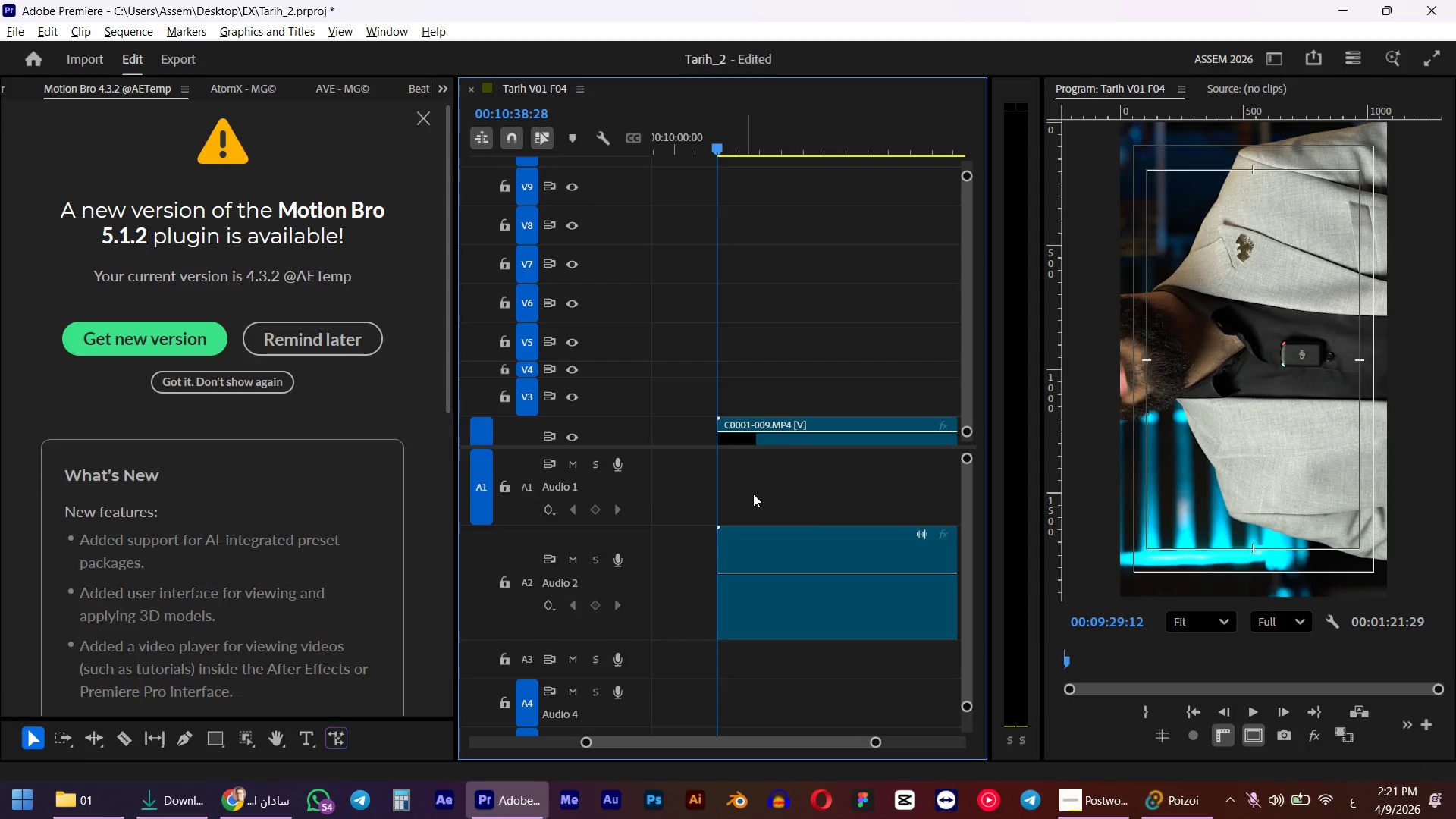 
key(Alt+Tab)
 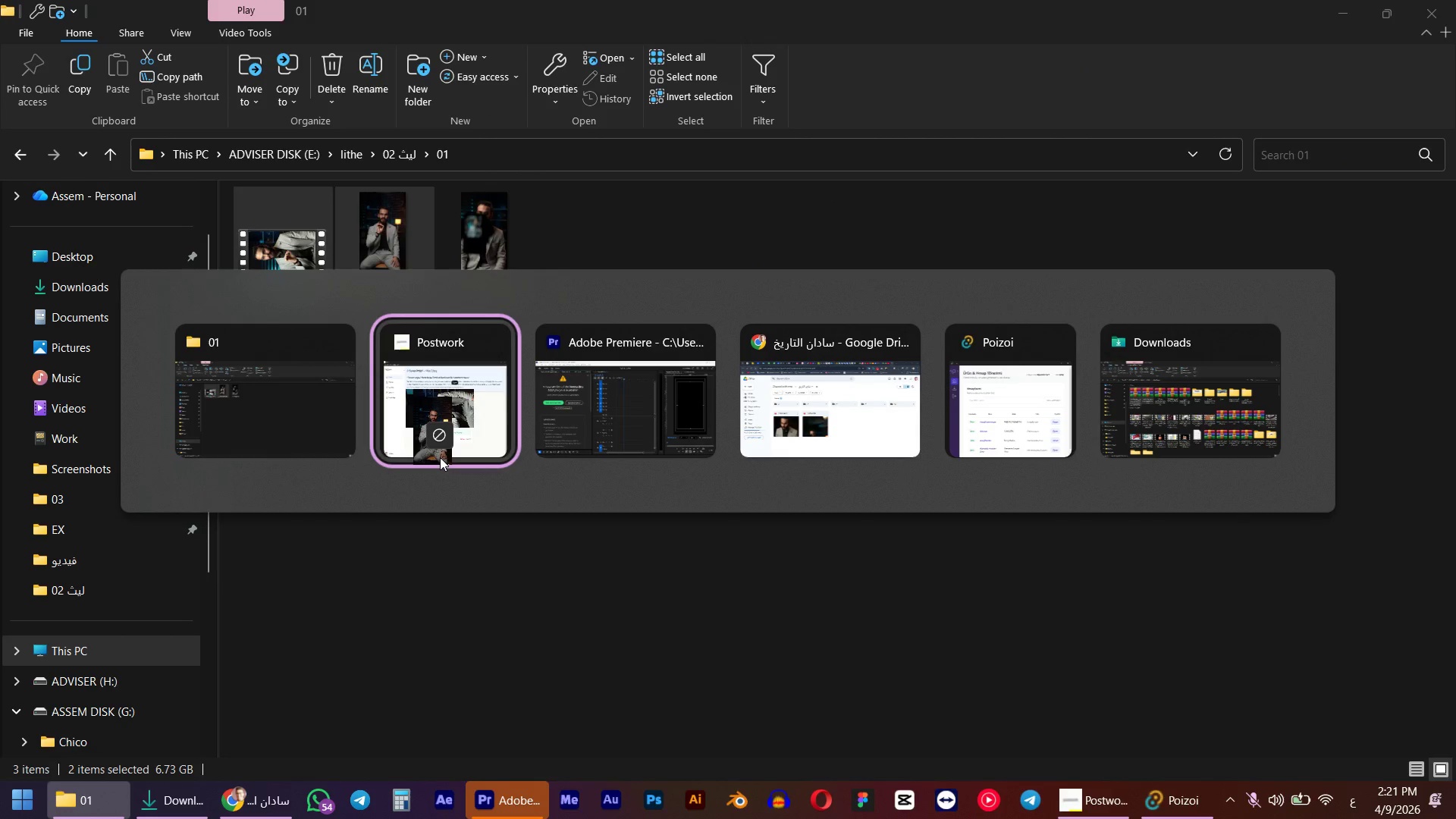 
key(Alt+Tab)
 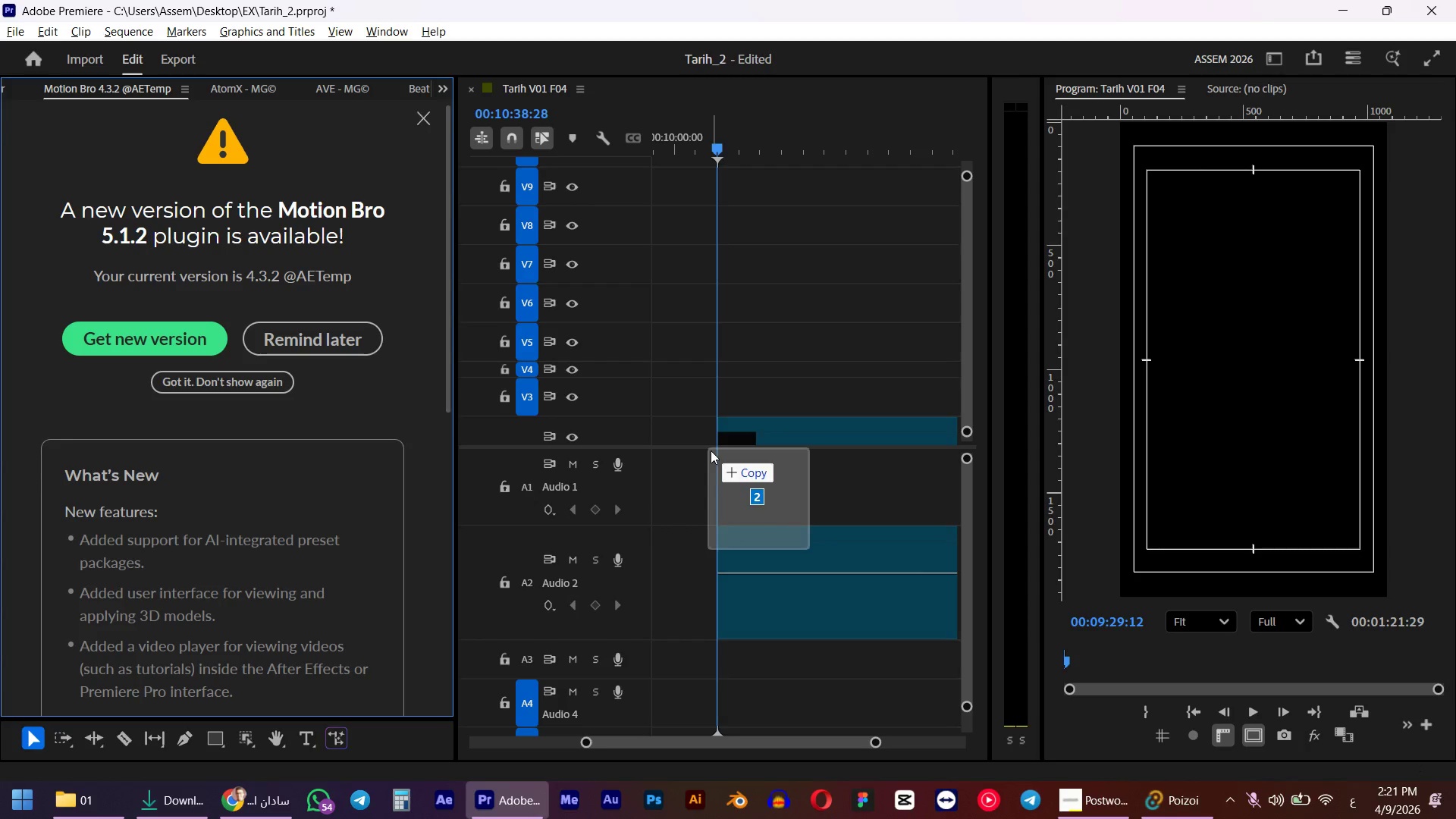 
hold_key(key=AltLeft, duration=0.75)
scroll: coordinate [736, 431], scroll_direction: down, amount: 11.0
 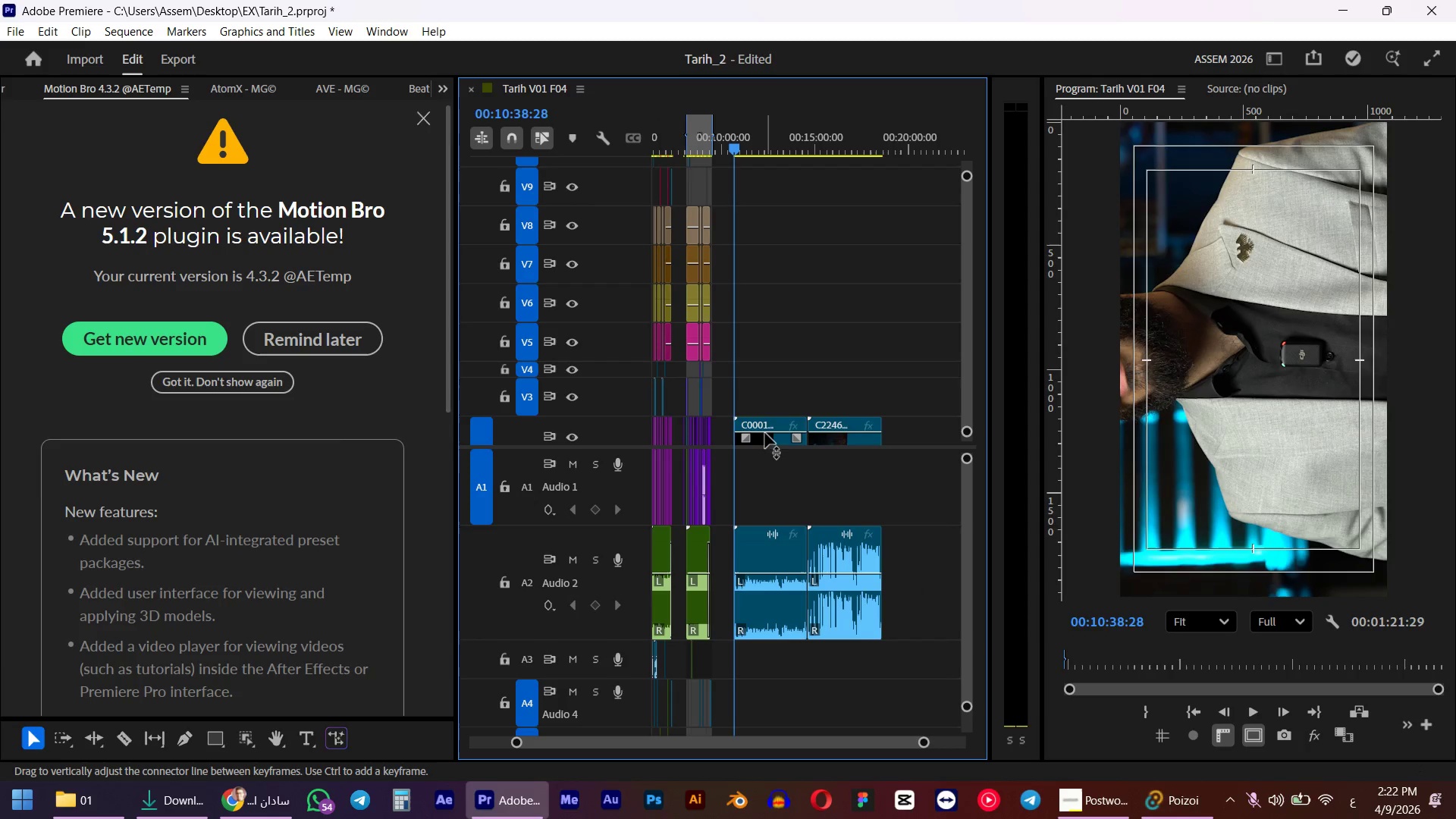 
hold_key(key=AltLeft, duration=0.33)
scroll: coordinate [703, 467], scroll_direction: down, amount: 6.0
 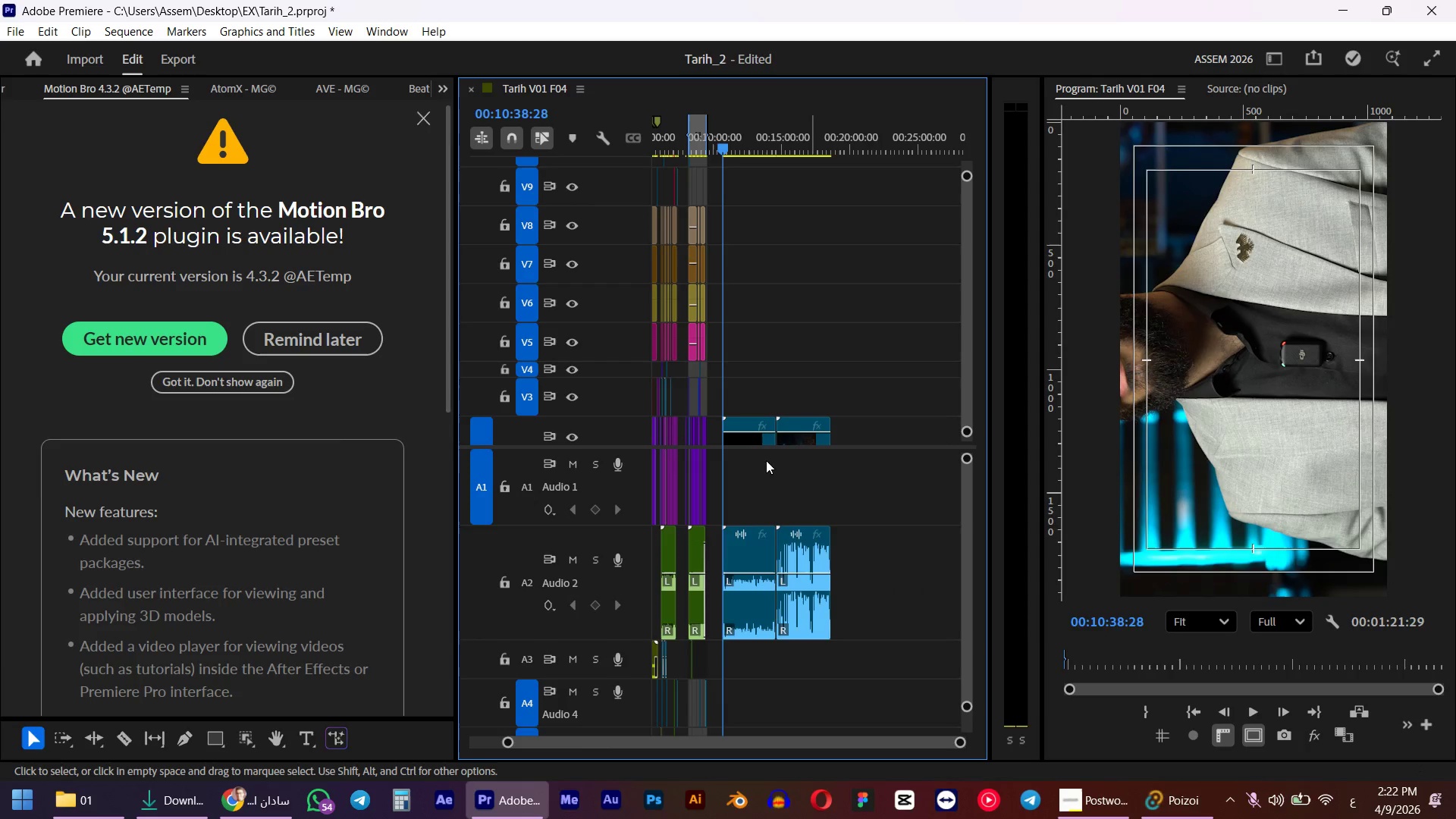 
key(Alt+AltLeft)
 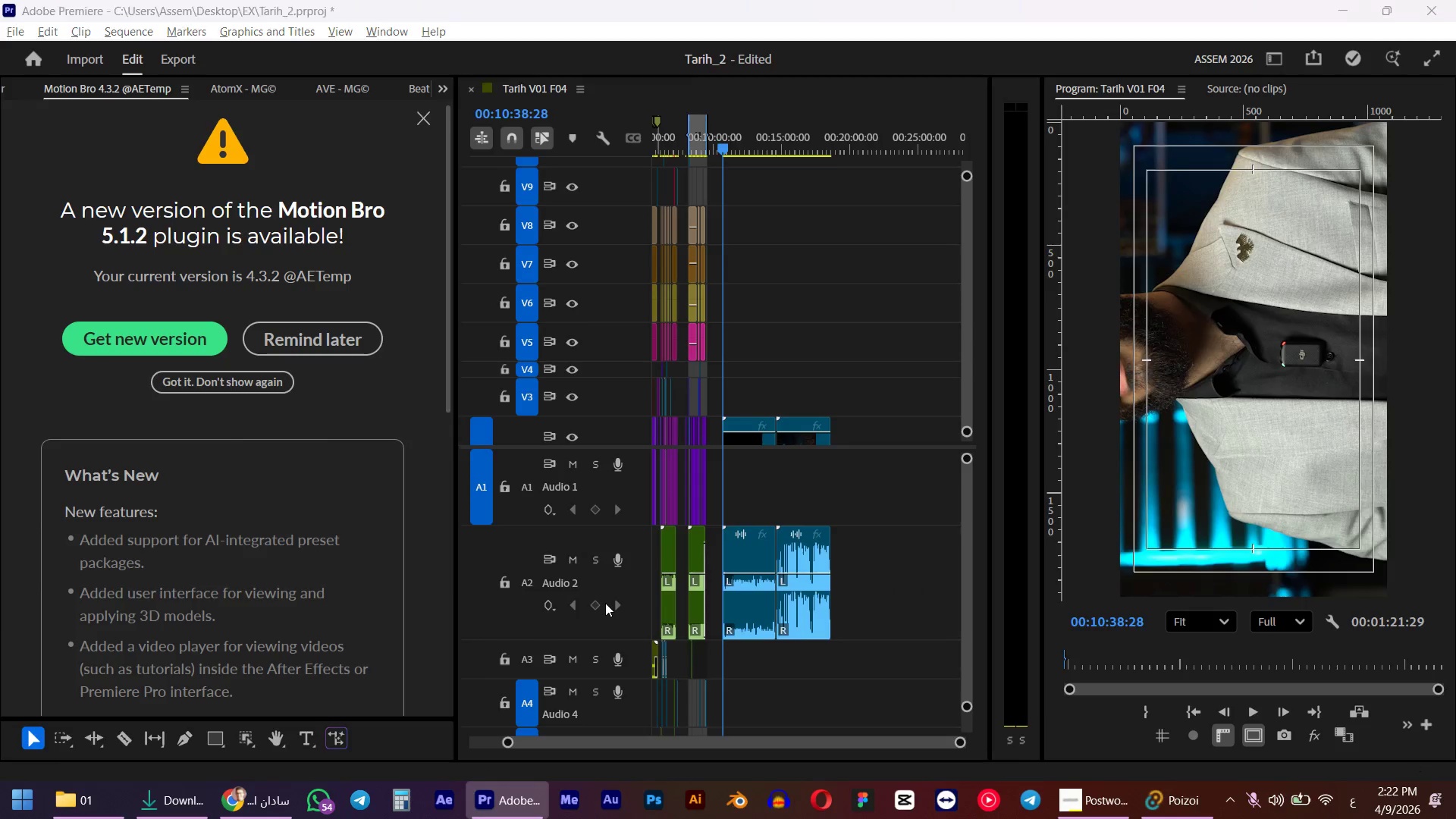 
key(Alt+Tab)
 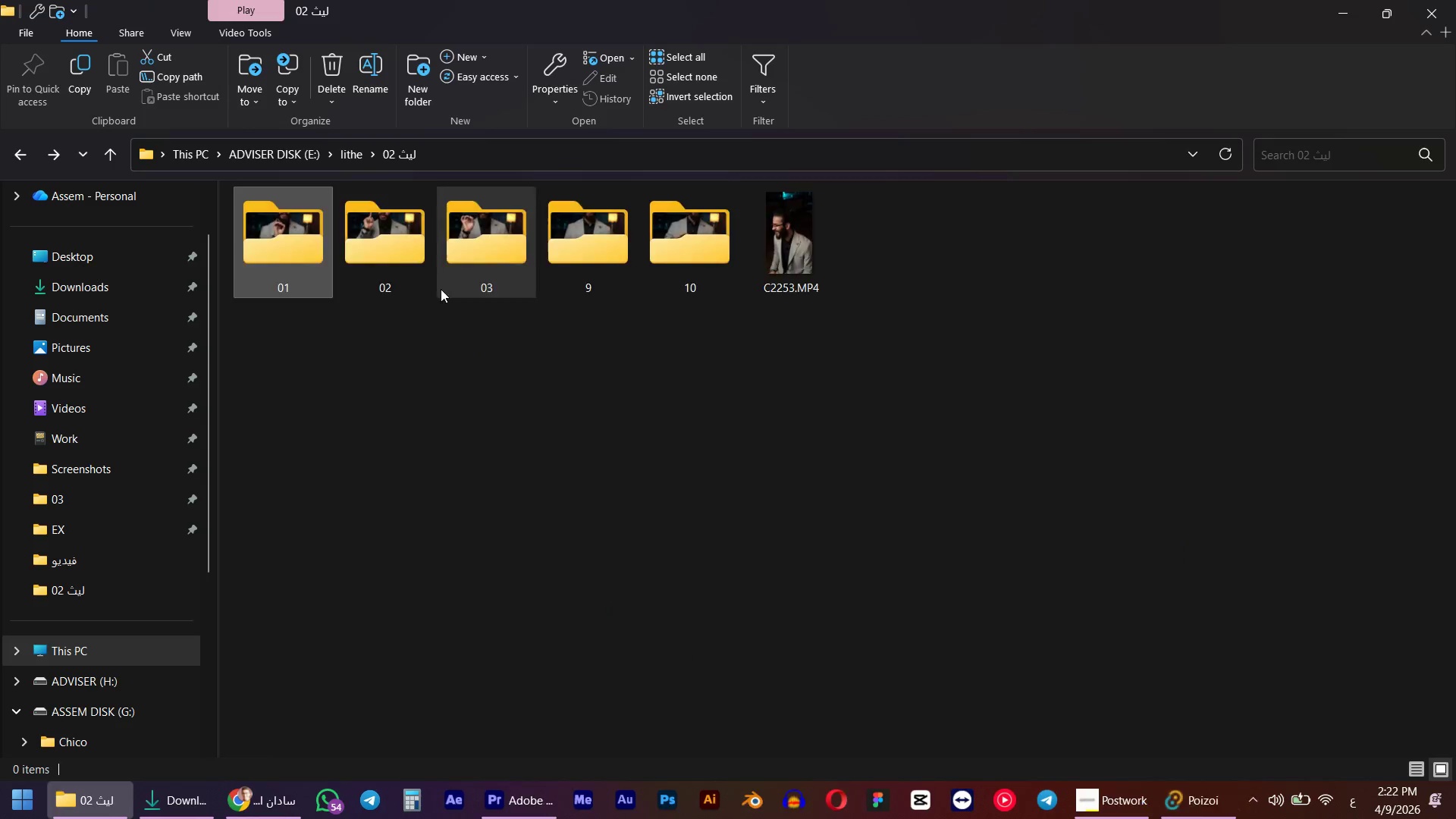 
double_click([409, 251])
 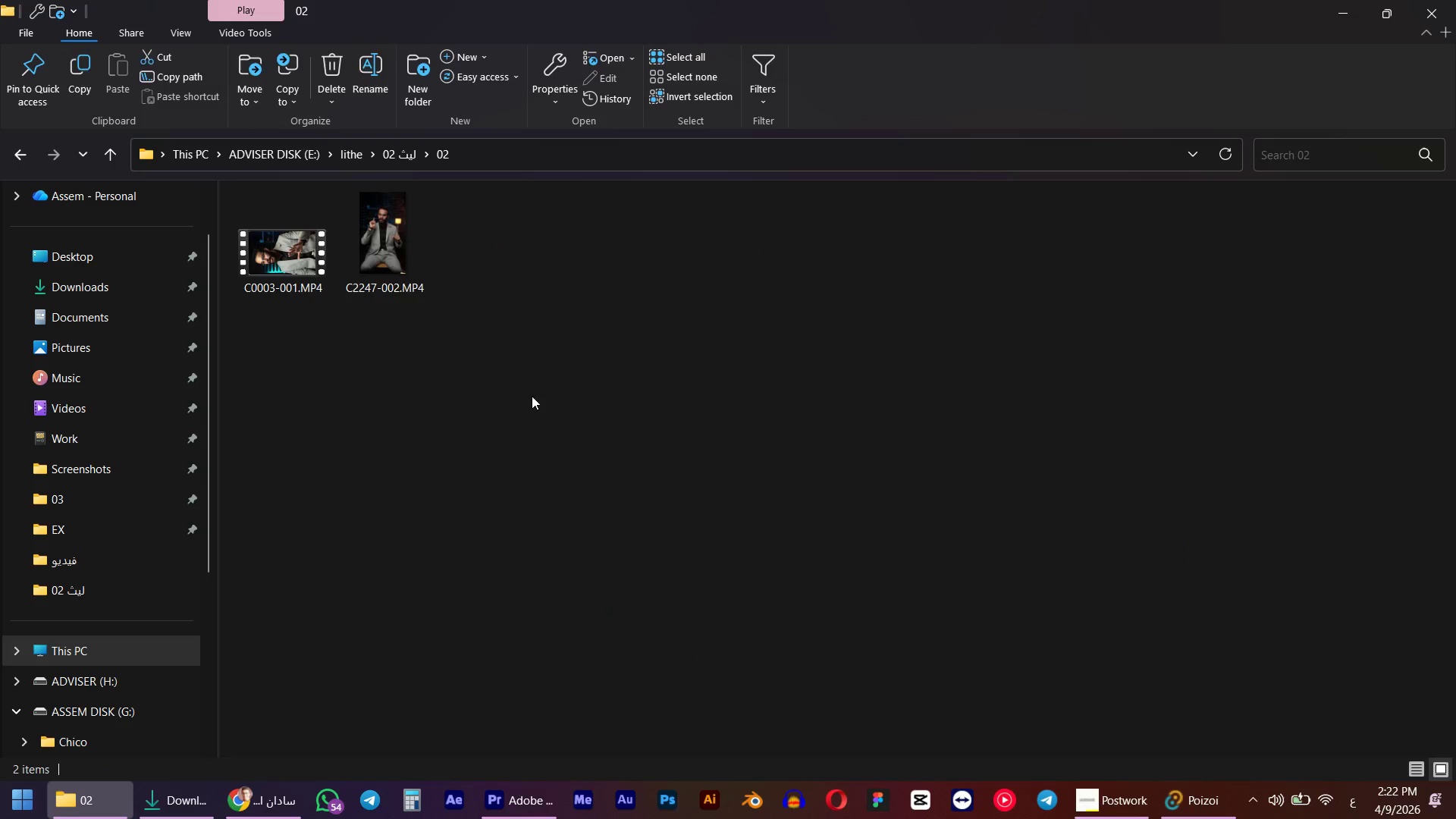 
left_click_drag(start_coordinate=[538, 444], to_coordinate=[218, 237])
 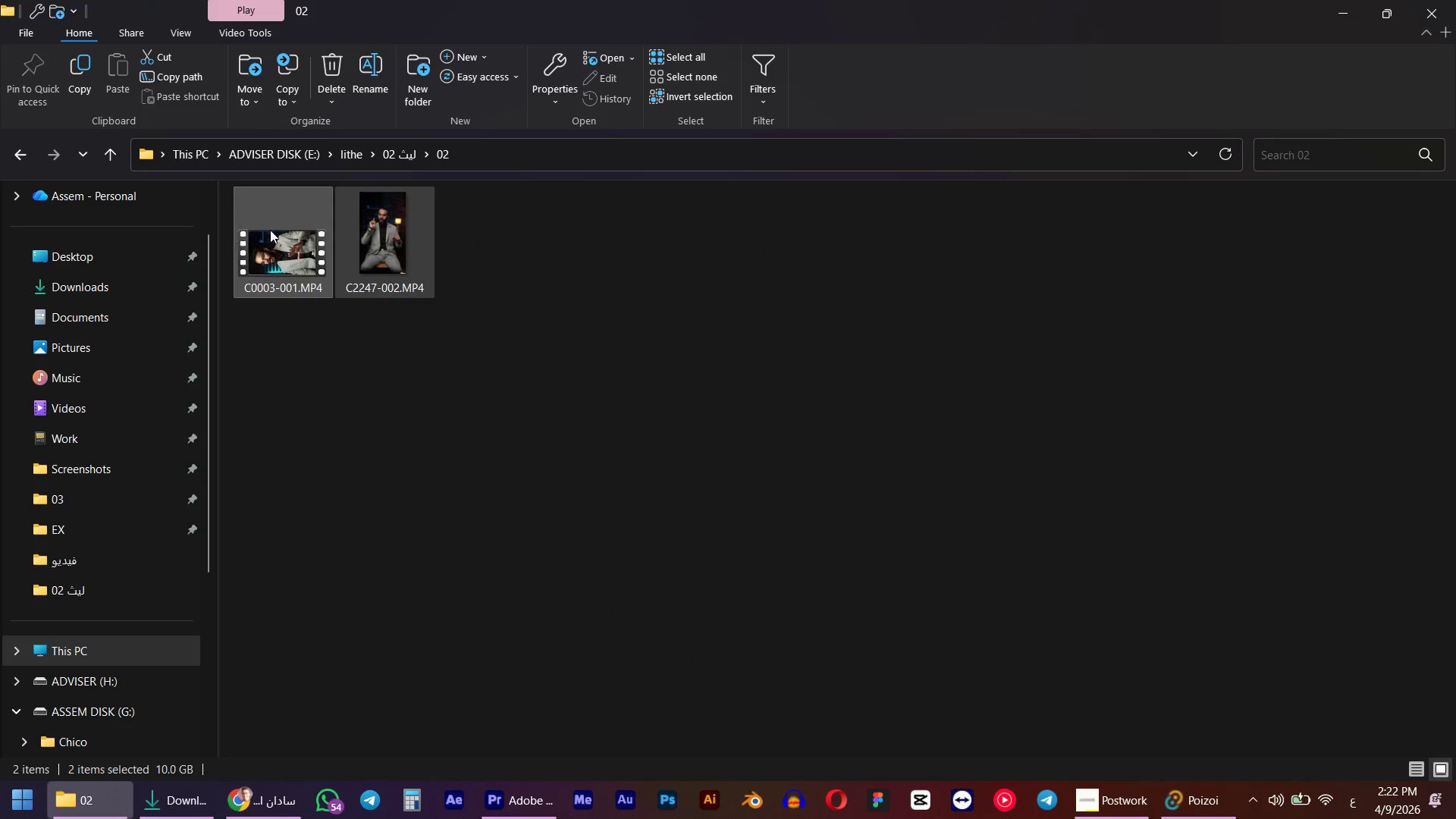 
left_click_drag(start_coordinate=[271, 230], to_coordinate=[936, 432])
 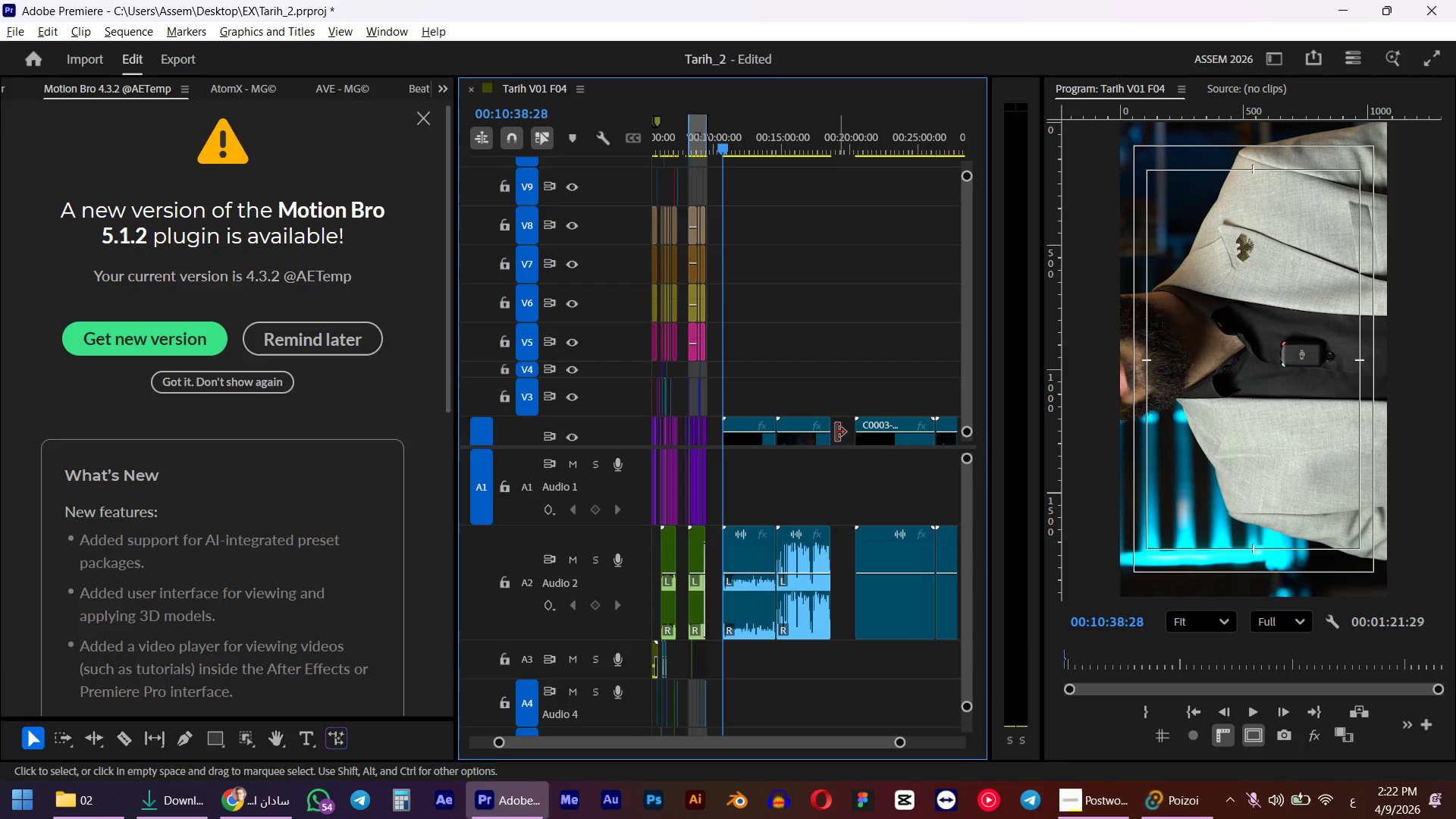 
key(Alt+AltLeft)
 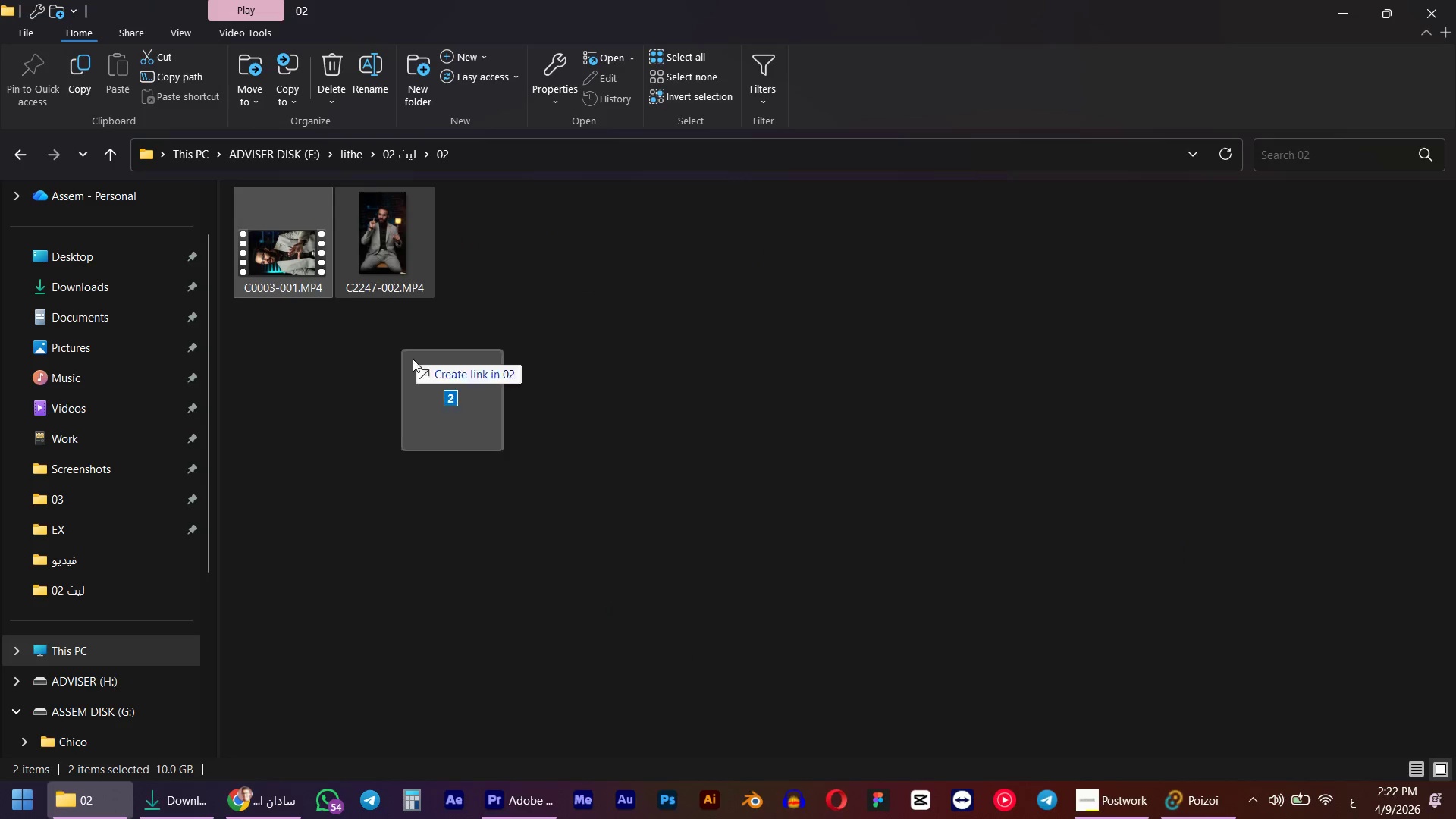 
key(Alt+Tab)
 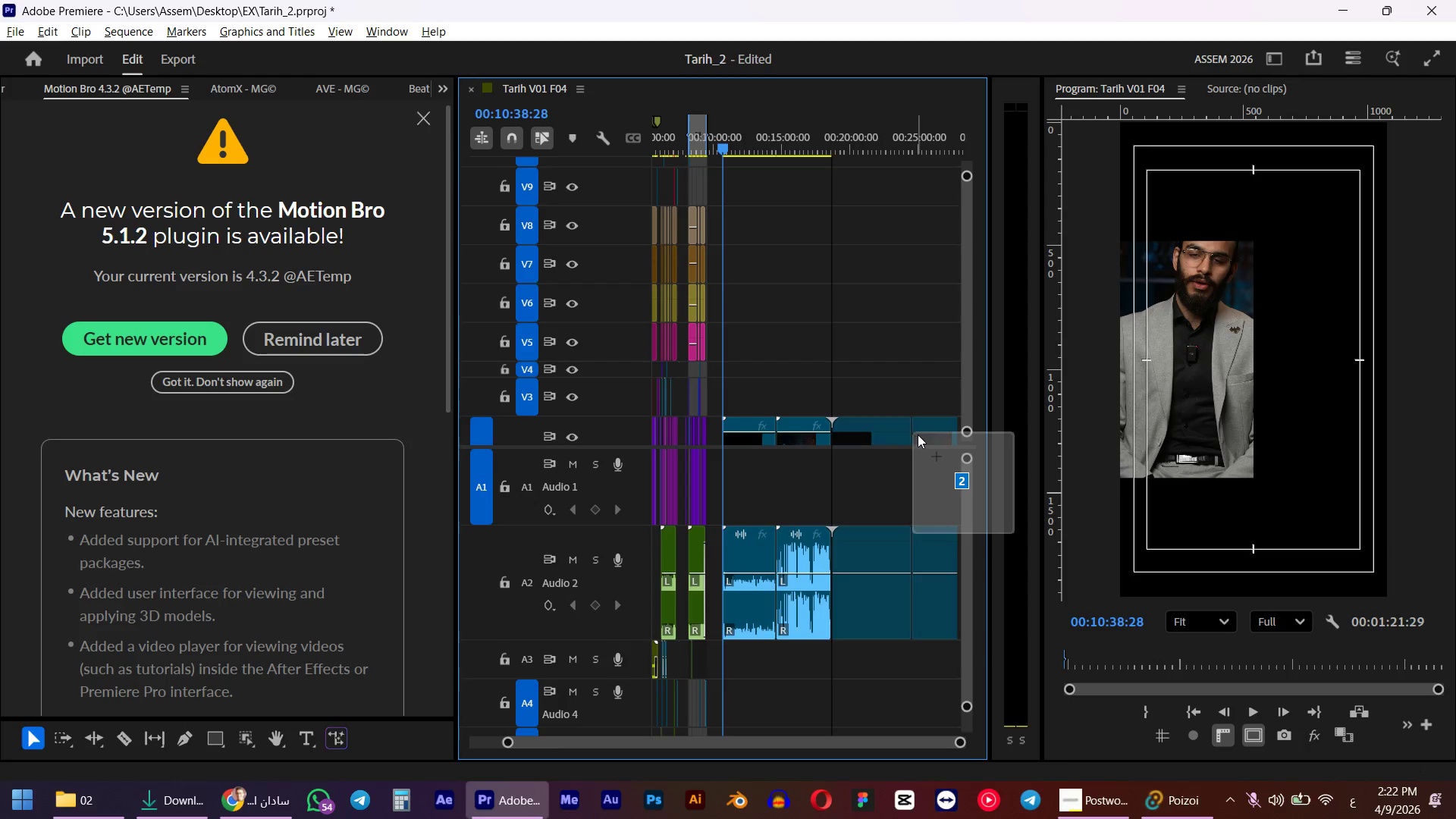 
scroll: coordinate [789, 420], scroll_direction: down, amount: 4.0
 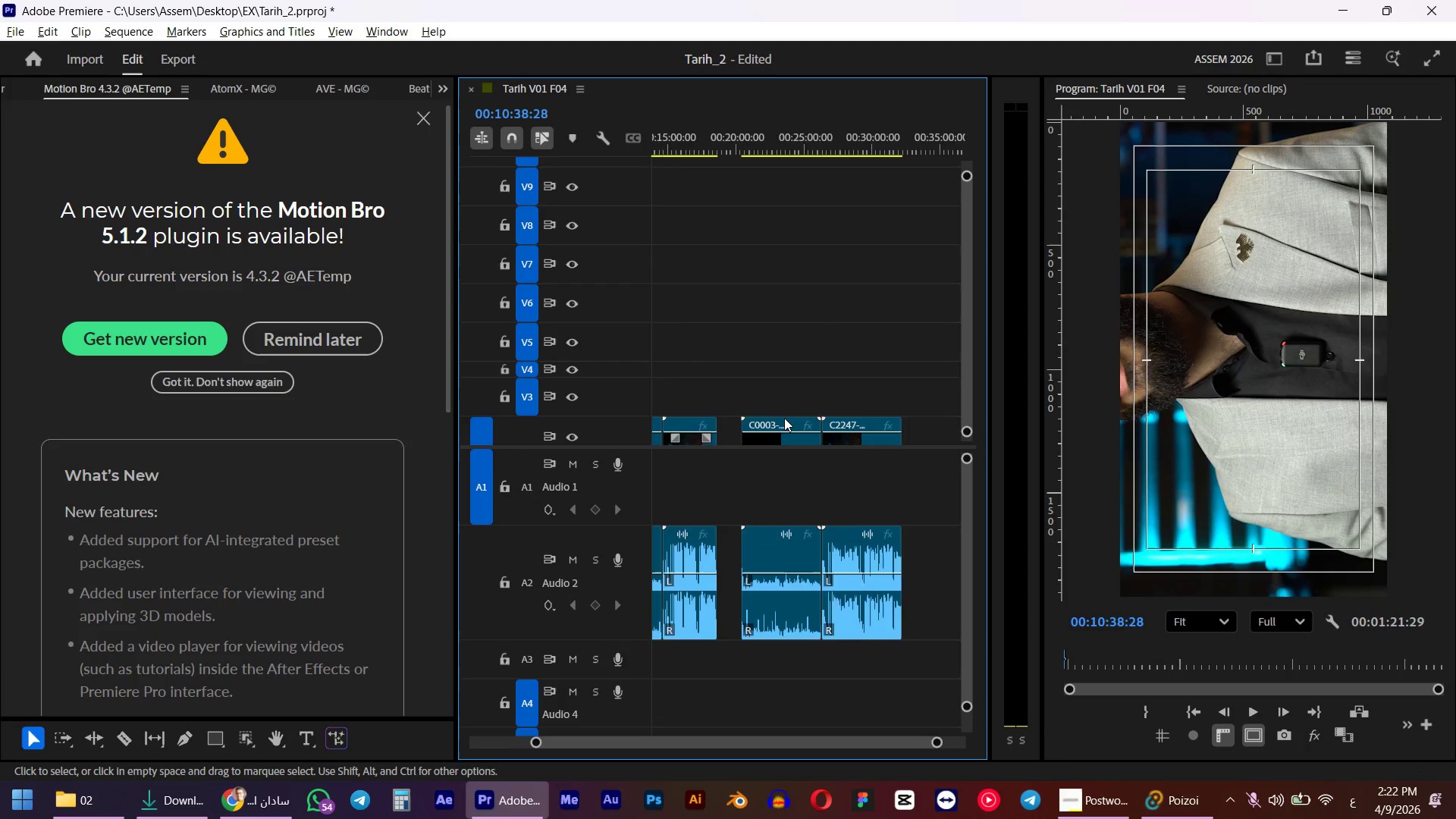 
key(Alt+AltLeft)
 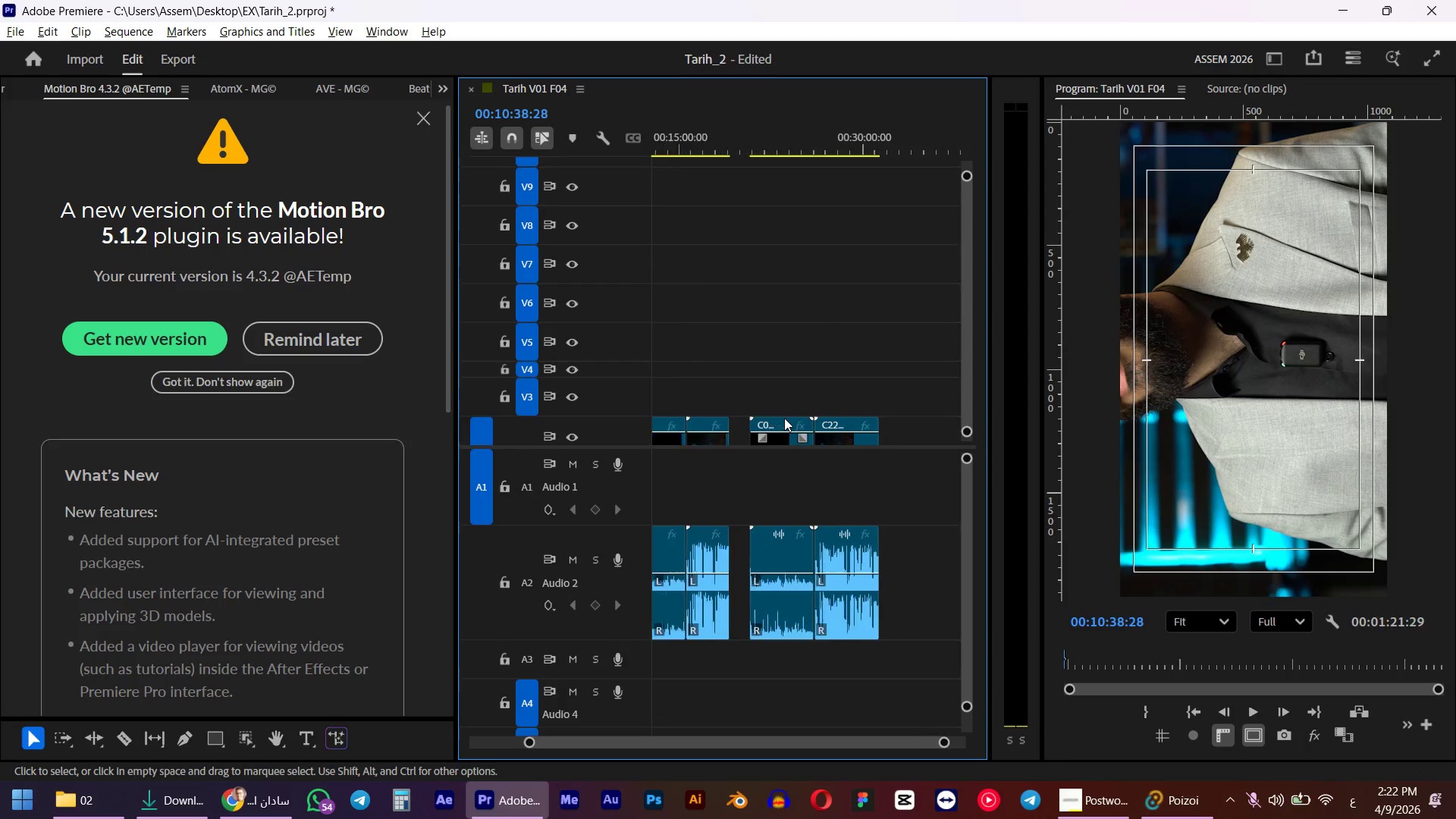 
key(Alt+AltLeft)
 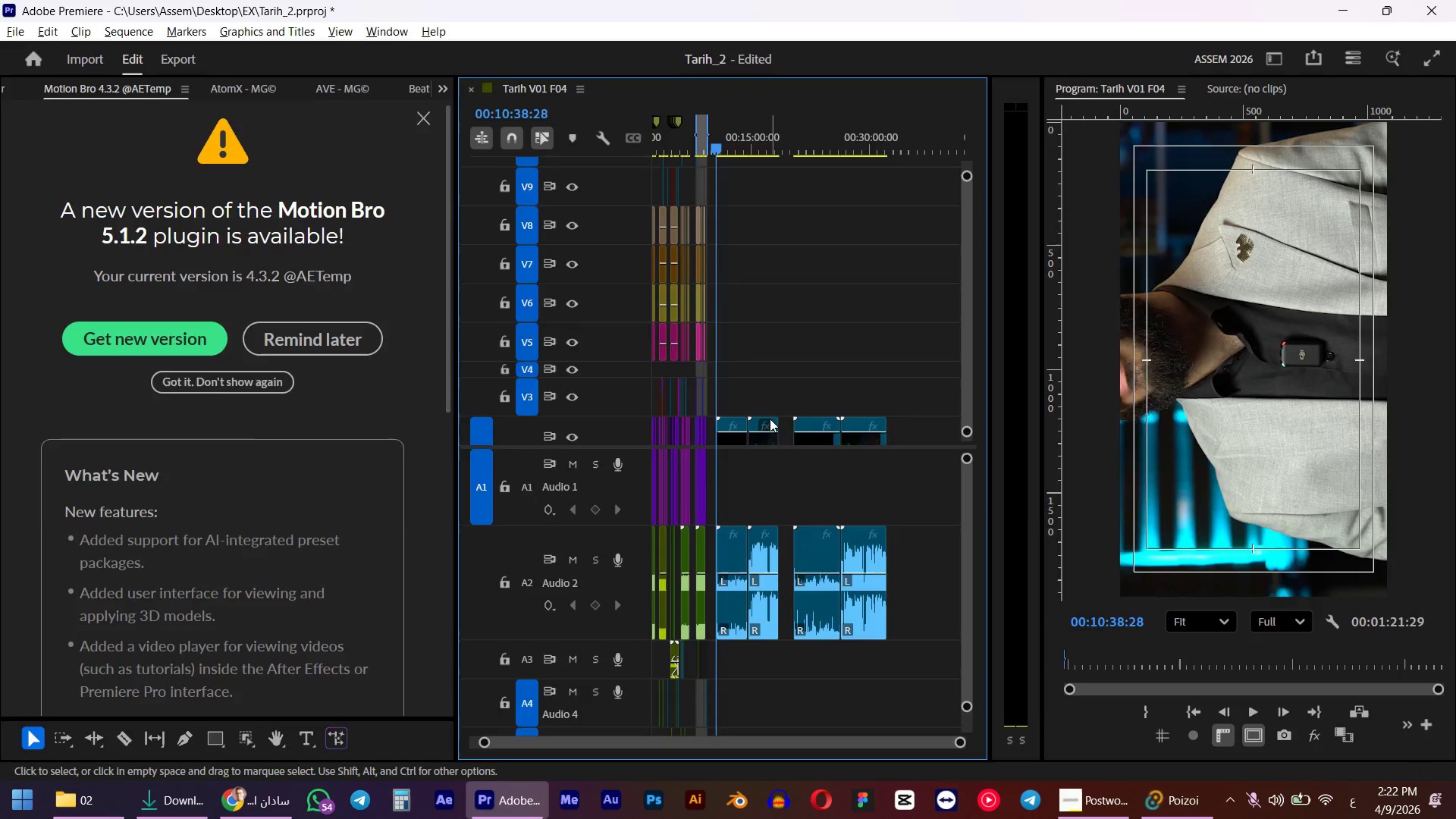 
scroll: coordinate [787, 423], scroll_direction: down, amount: 8.0
 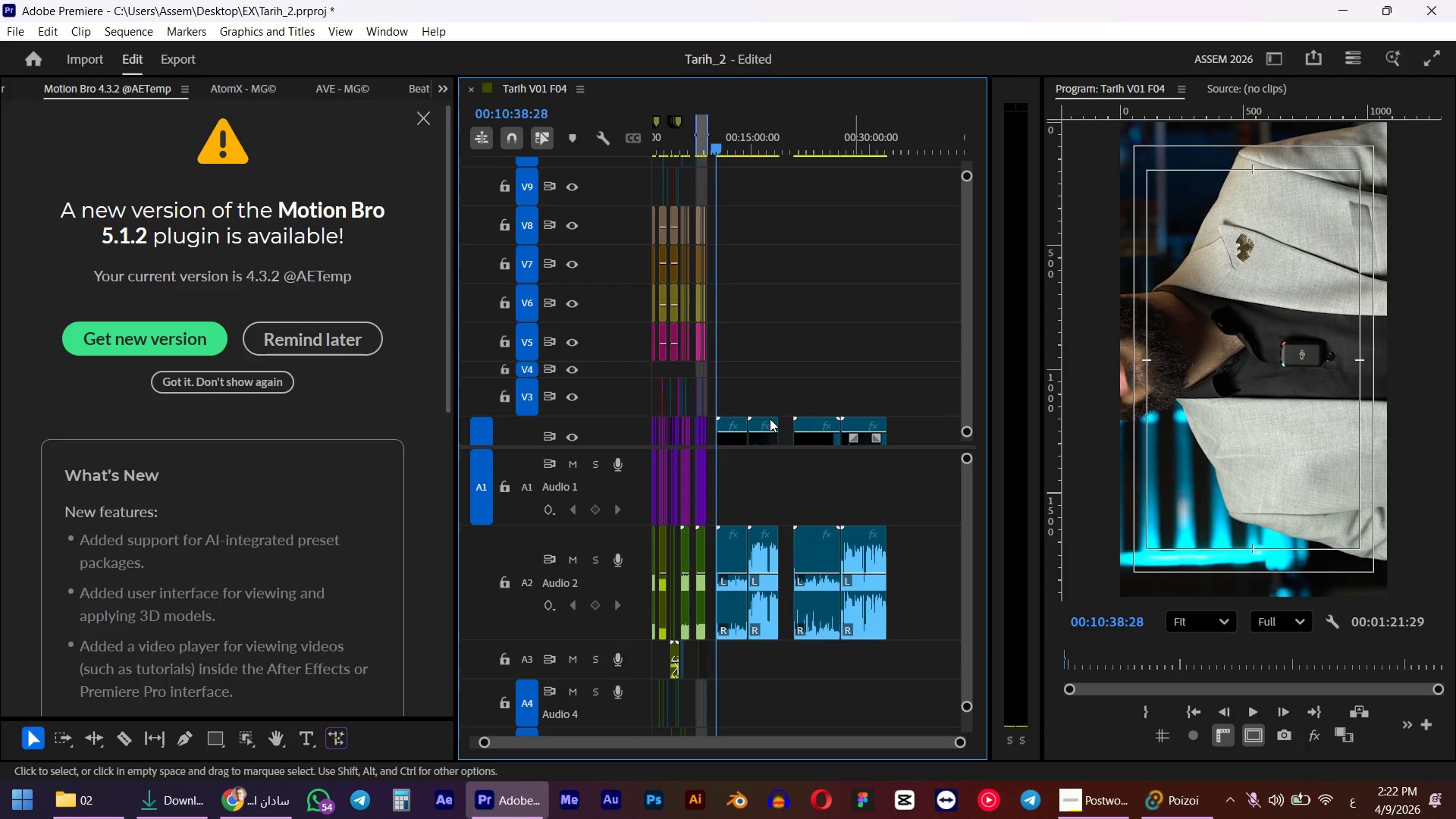 
key(Alt+Tab)
 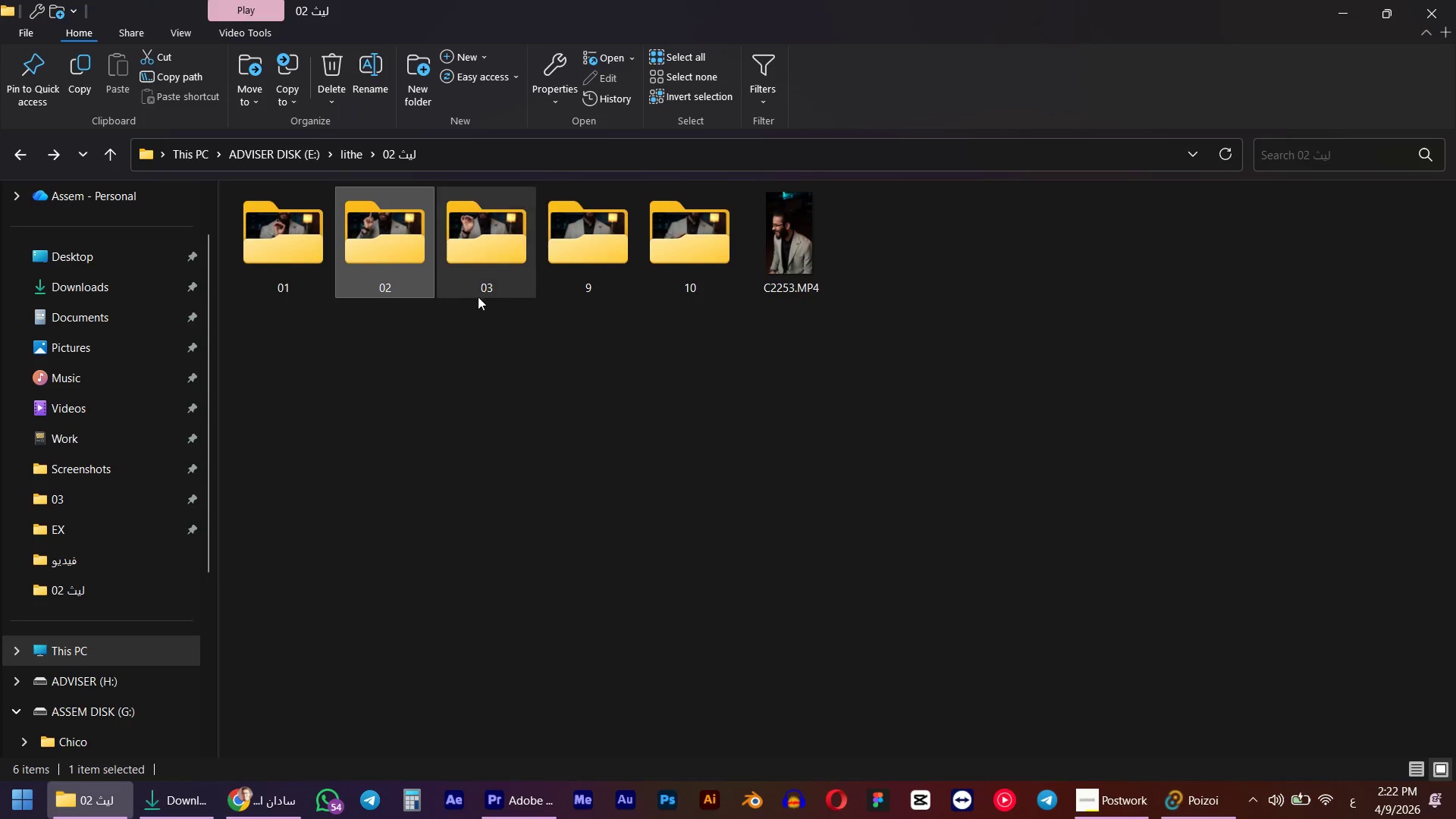 
double_click([489, 257])
 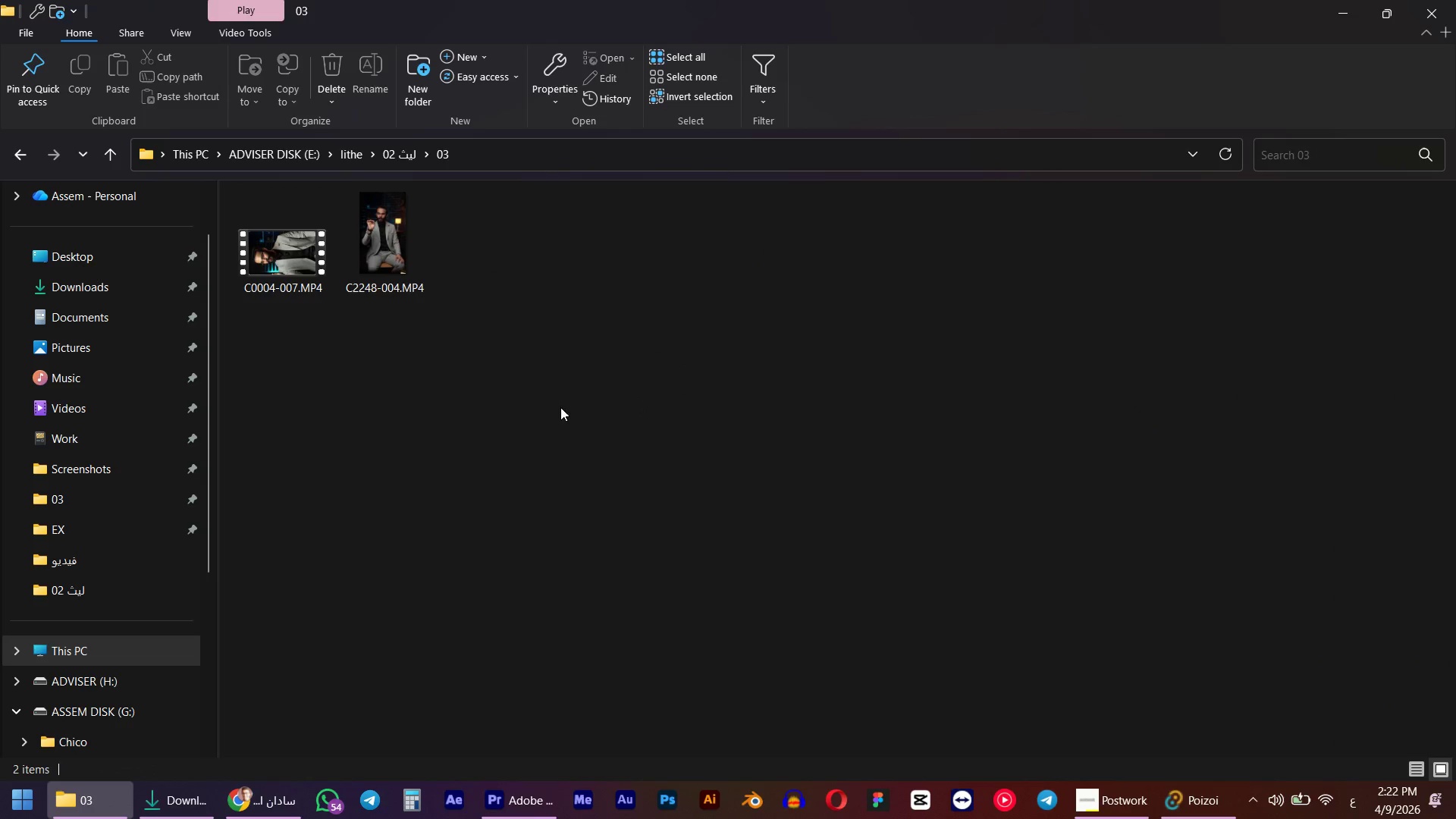 
left_click_drag(start_coordinate=[507, 385], to_coordinate=[165, 240])
 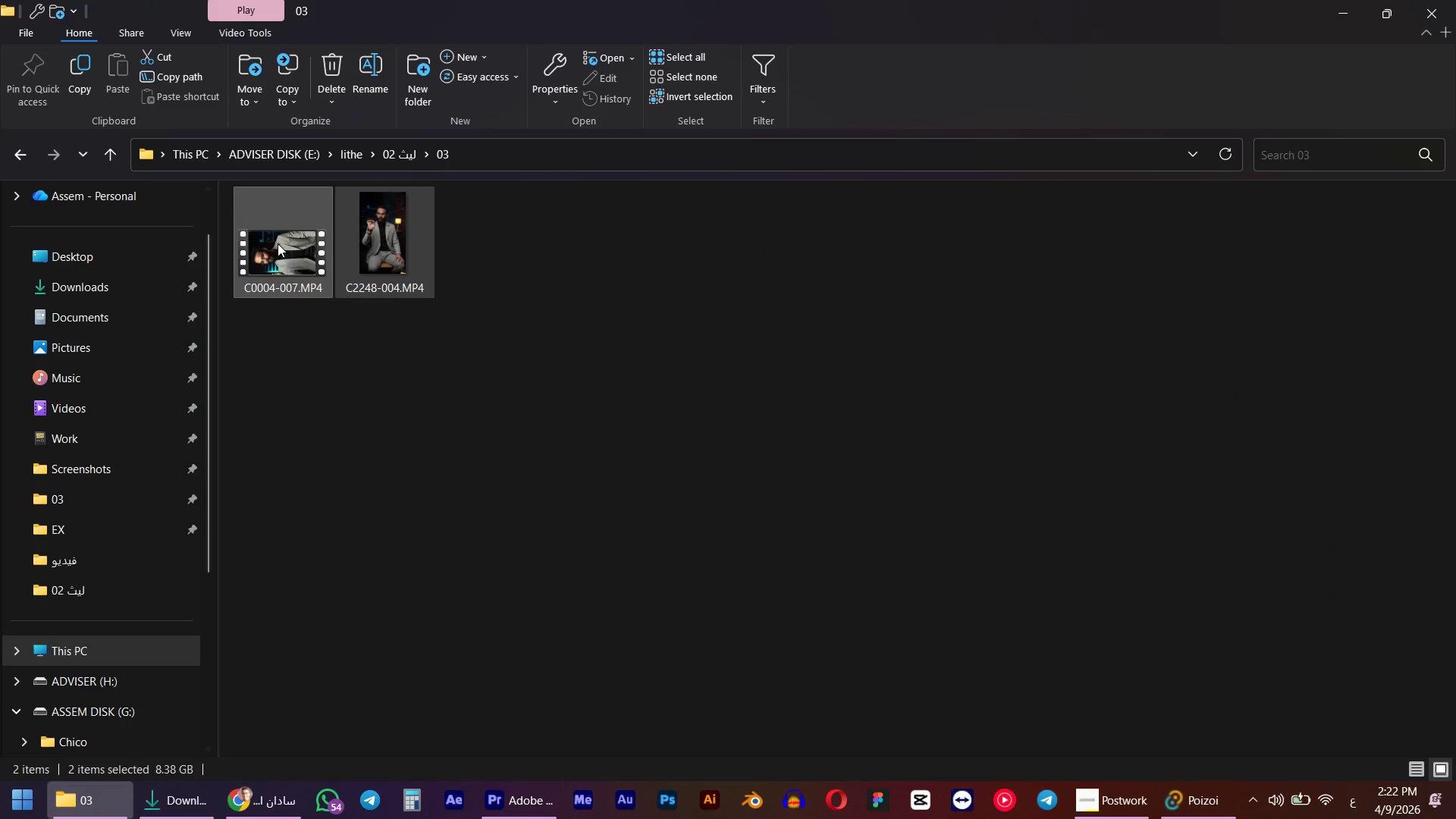 
left_click_drag(start_coordinate=[278, 243], to_coordinate=[939, 440])
 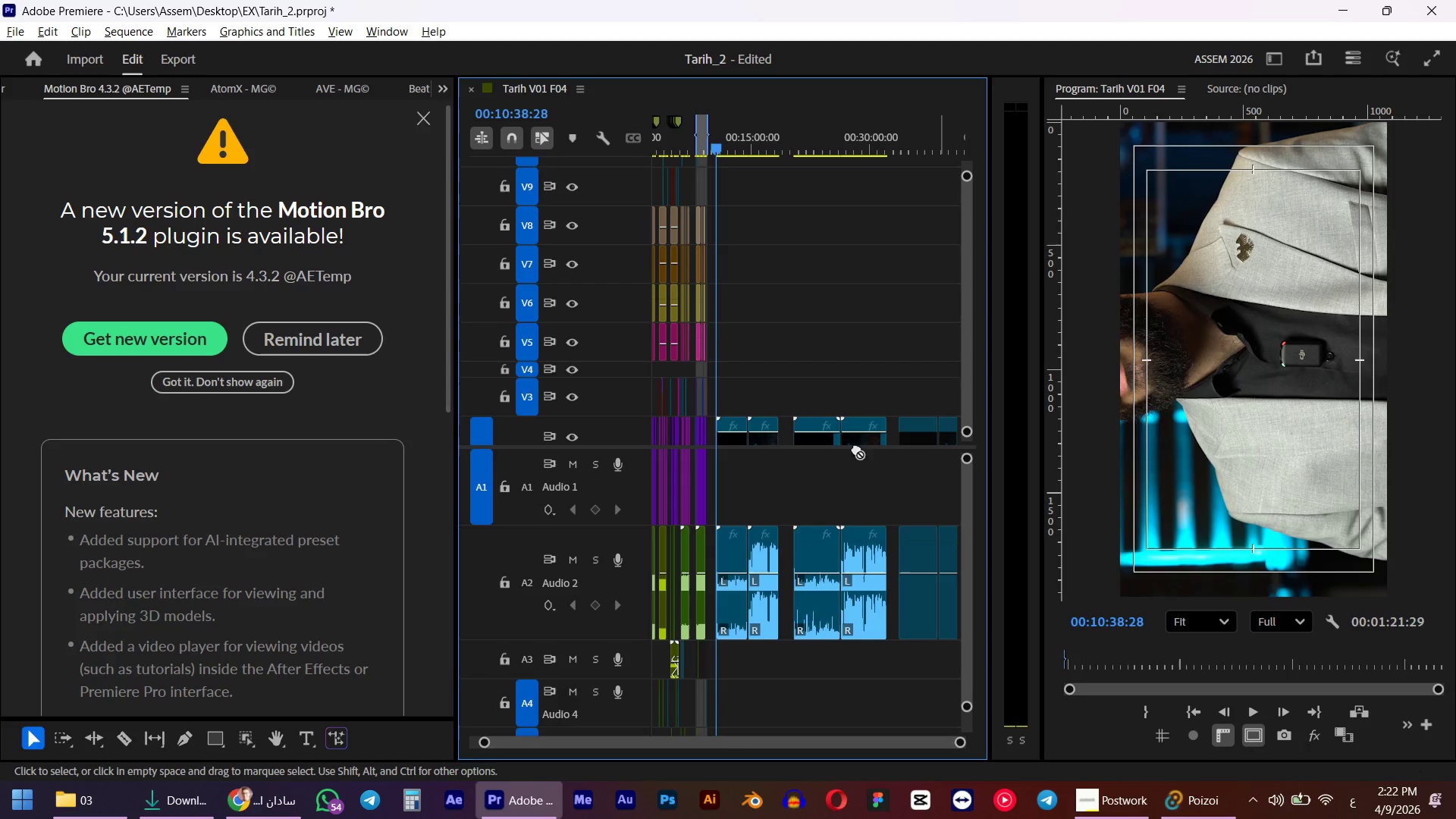 
key(Alt+Tab)
 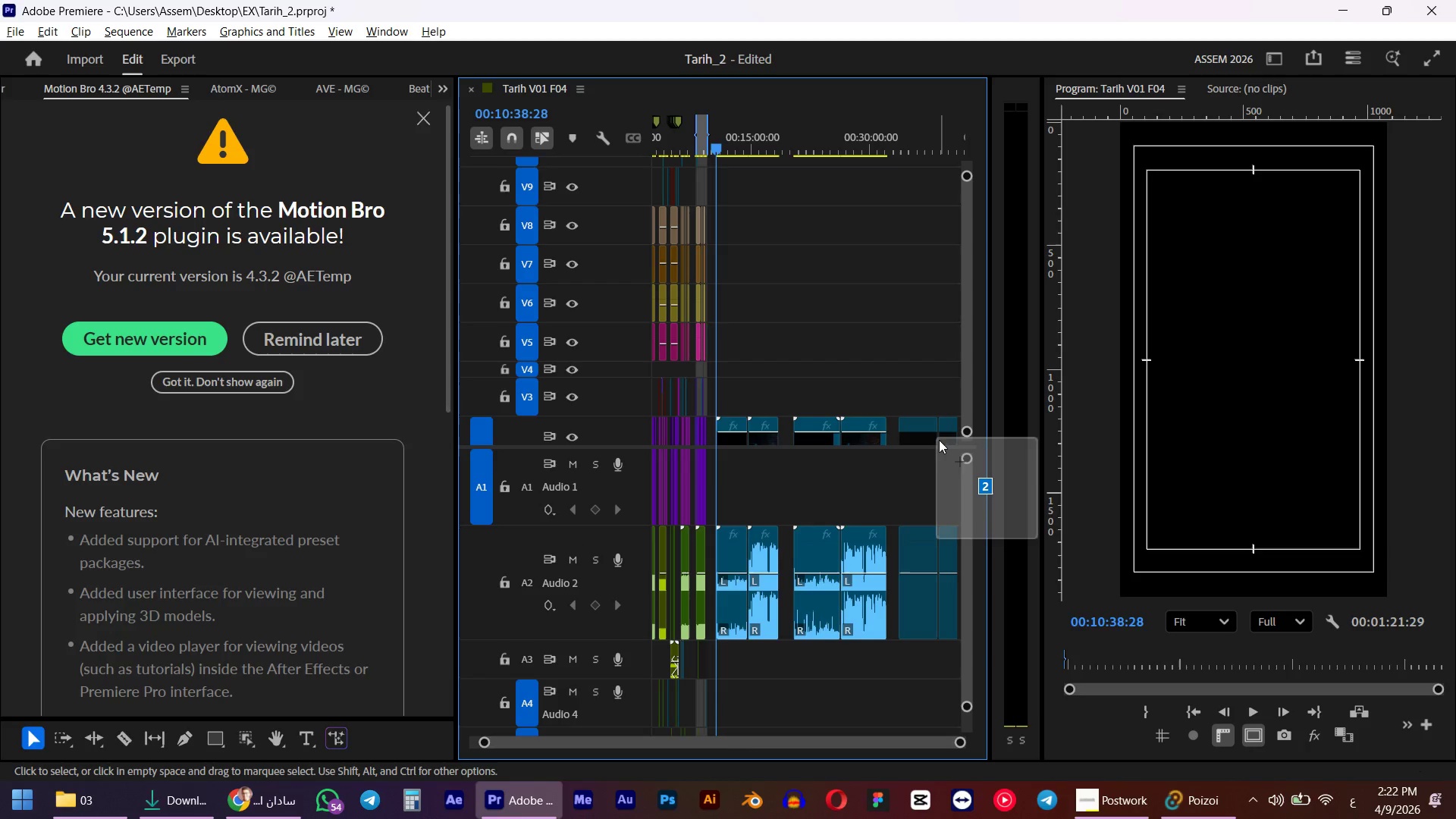 
key(Alt+AltLeft)
 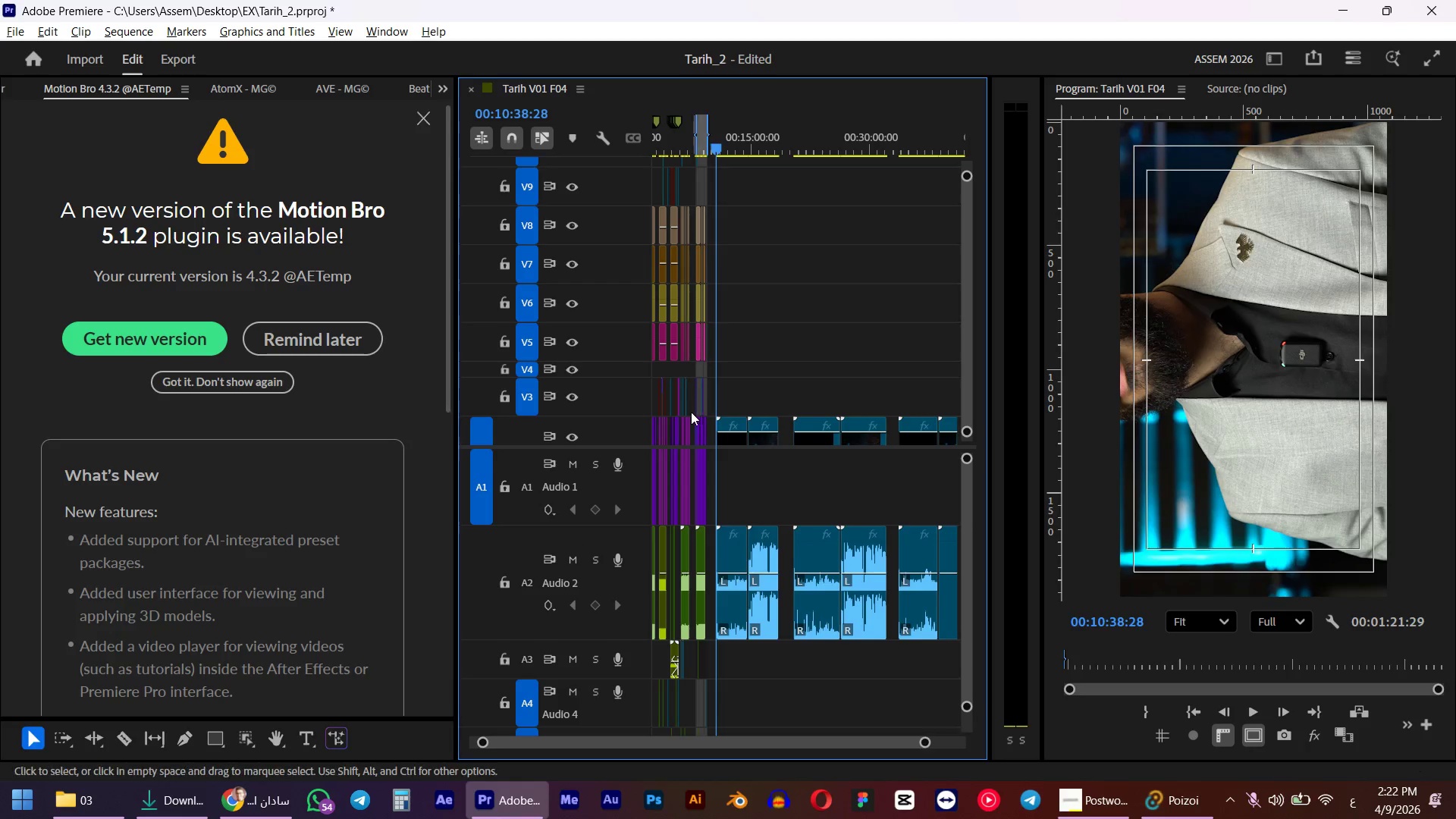 
key(Alt+Tab)
 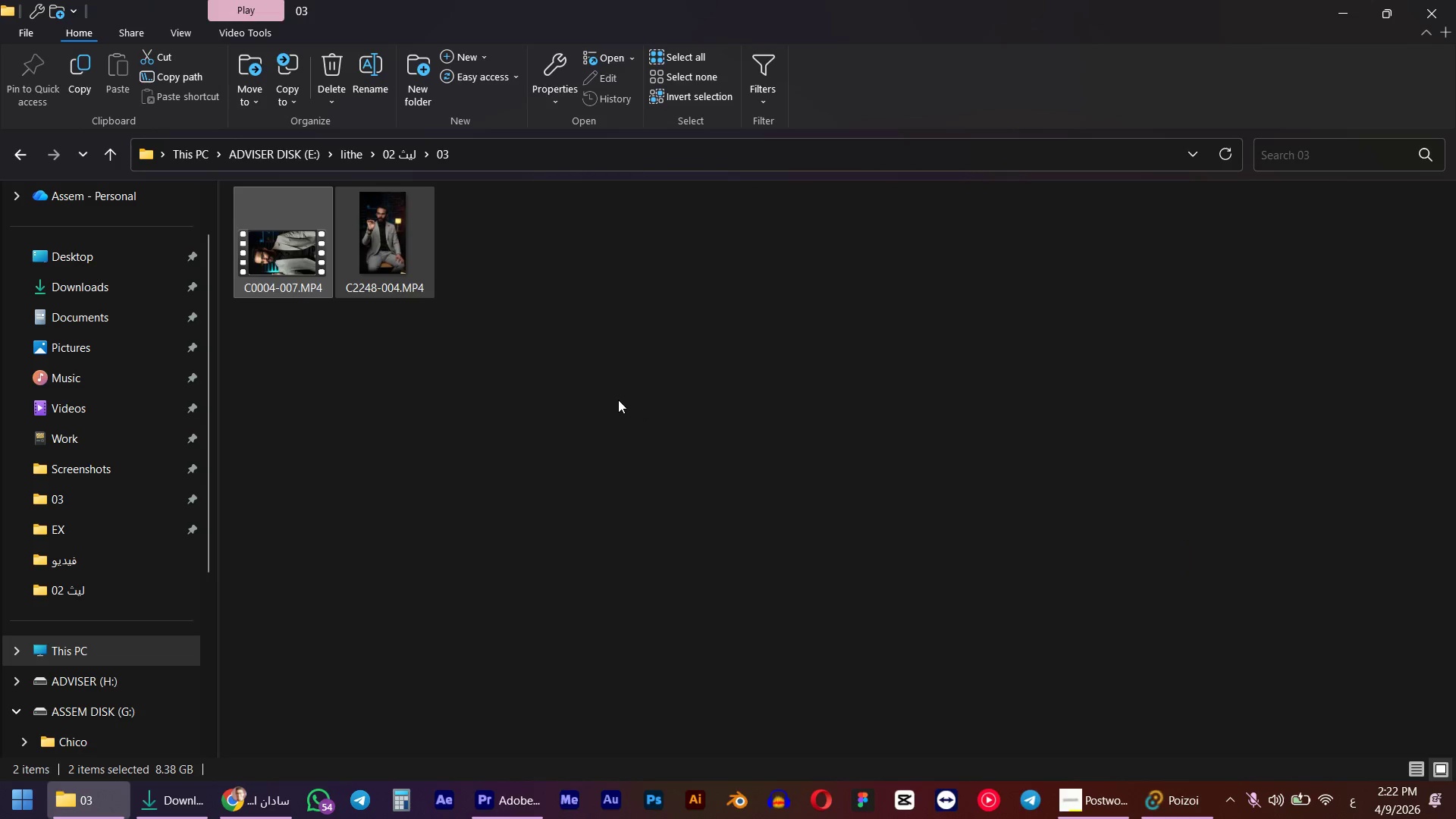 
 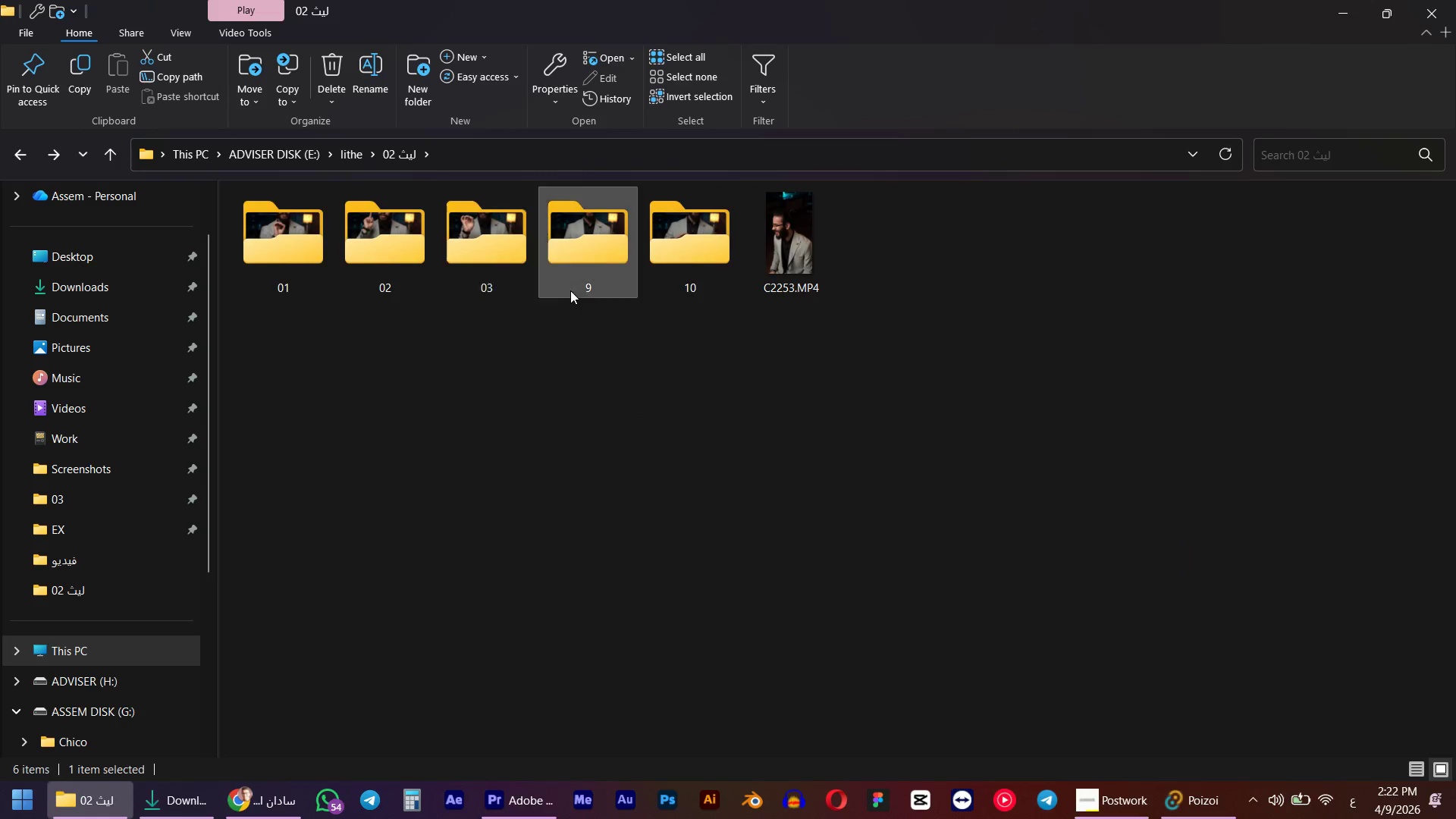 
double_click([587, 287])
 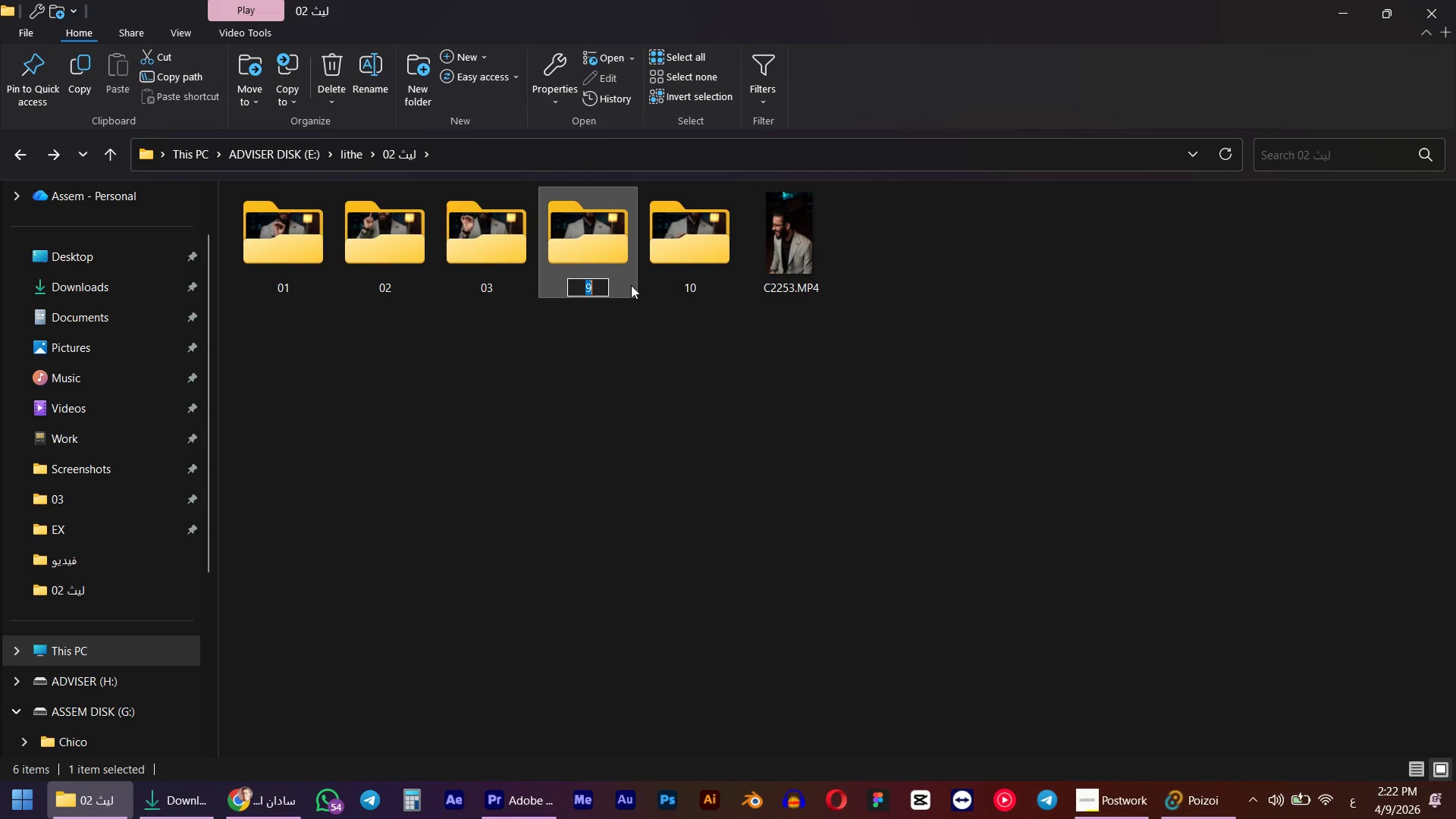 
key(Numpad0)
 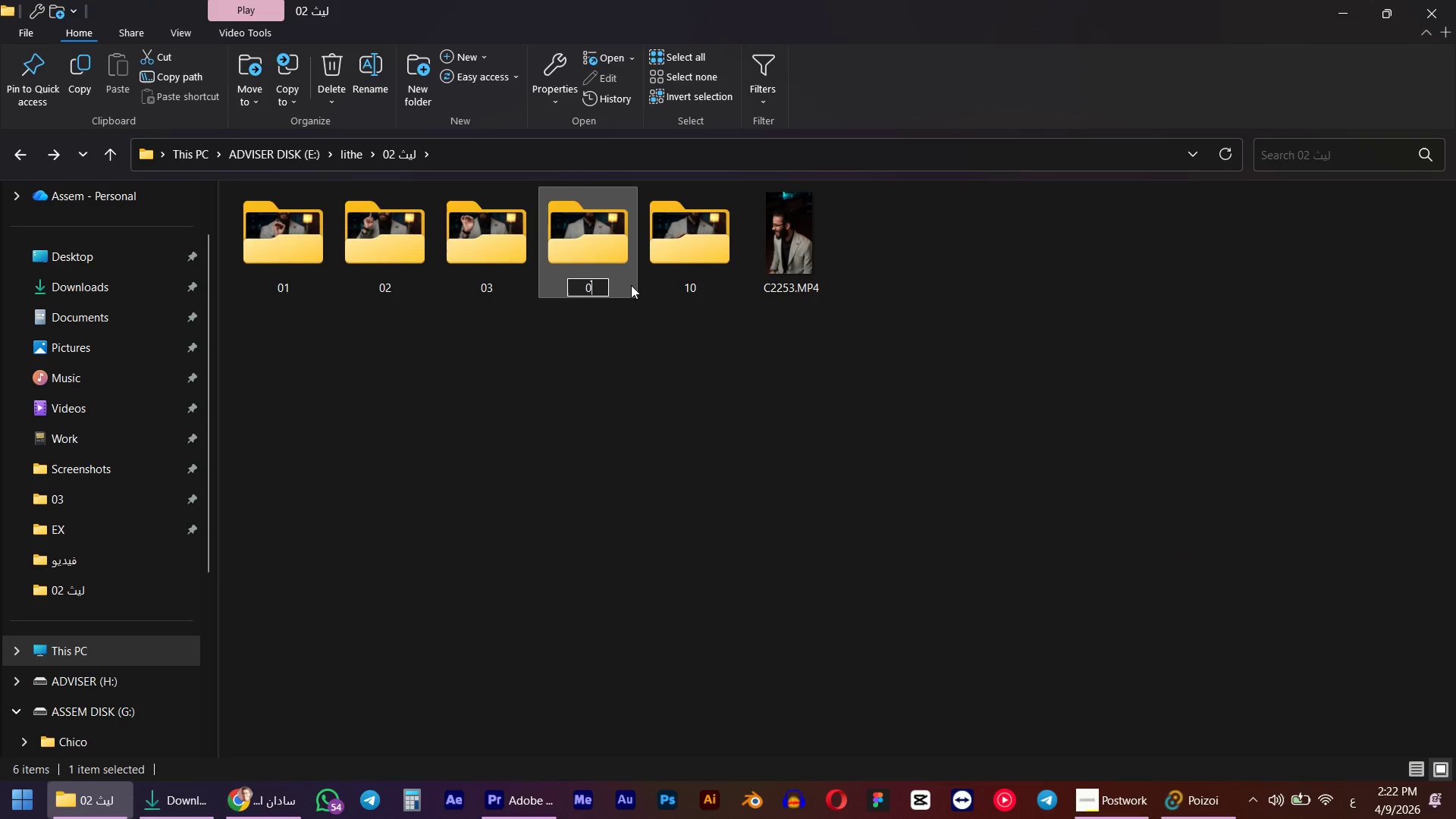 
key(Numpad4)
 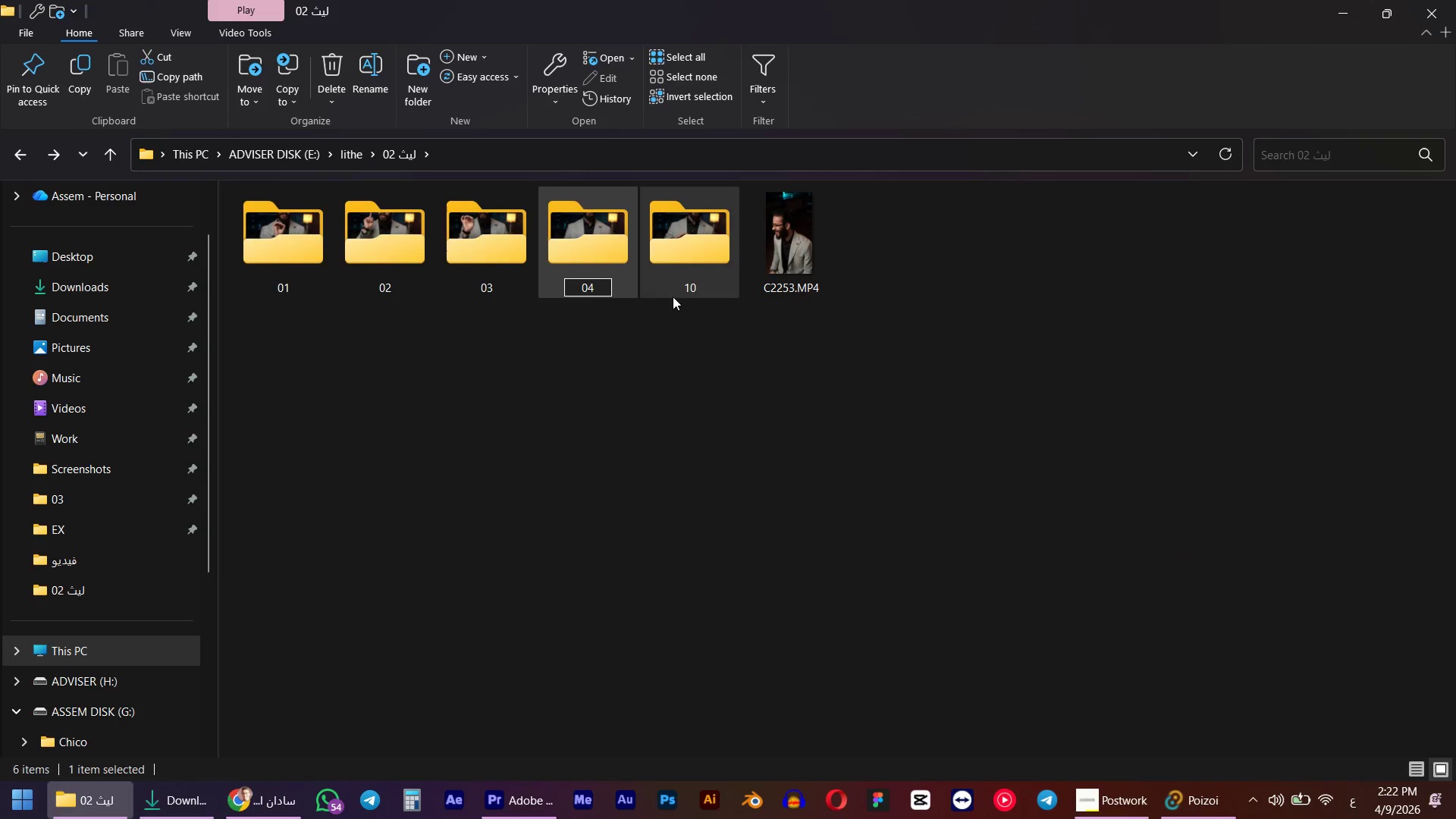 
left_click([678, 297])
 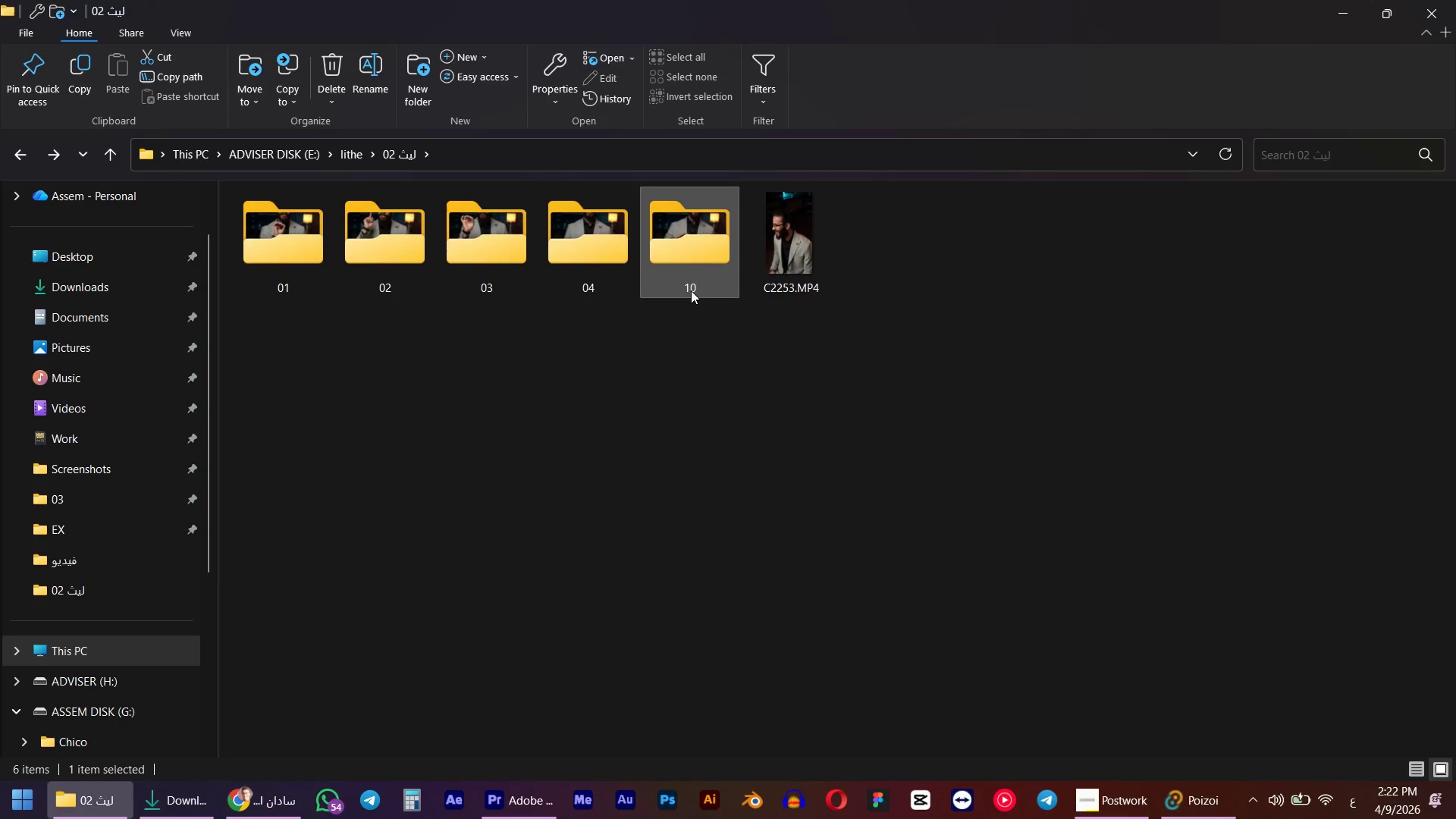 
left_click([691, 290])
 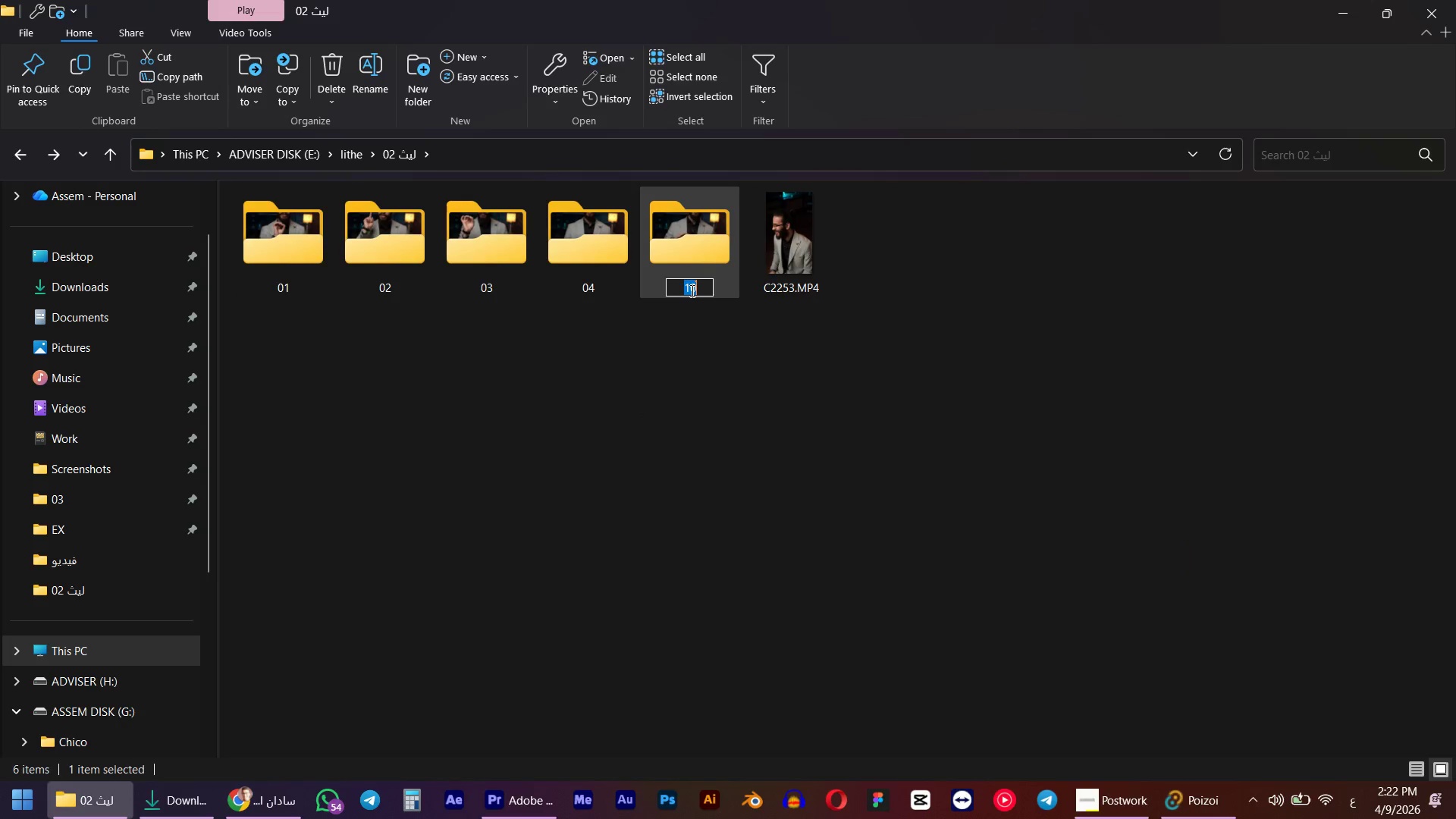 
key(Numpad0)
 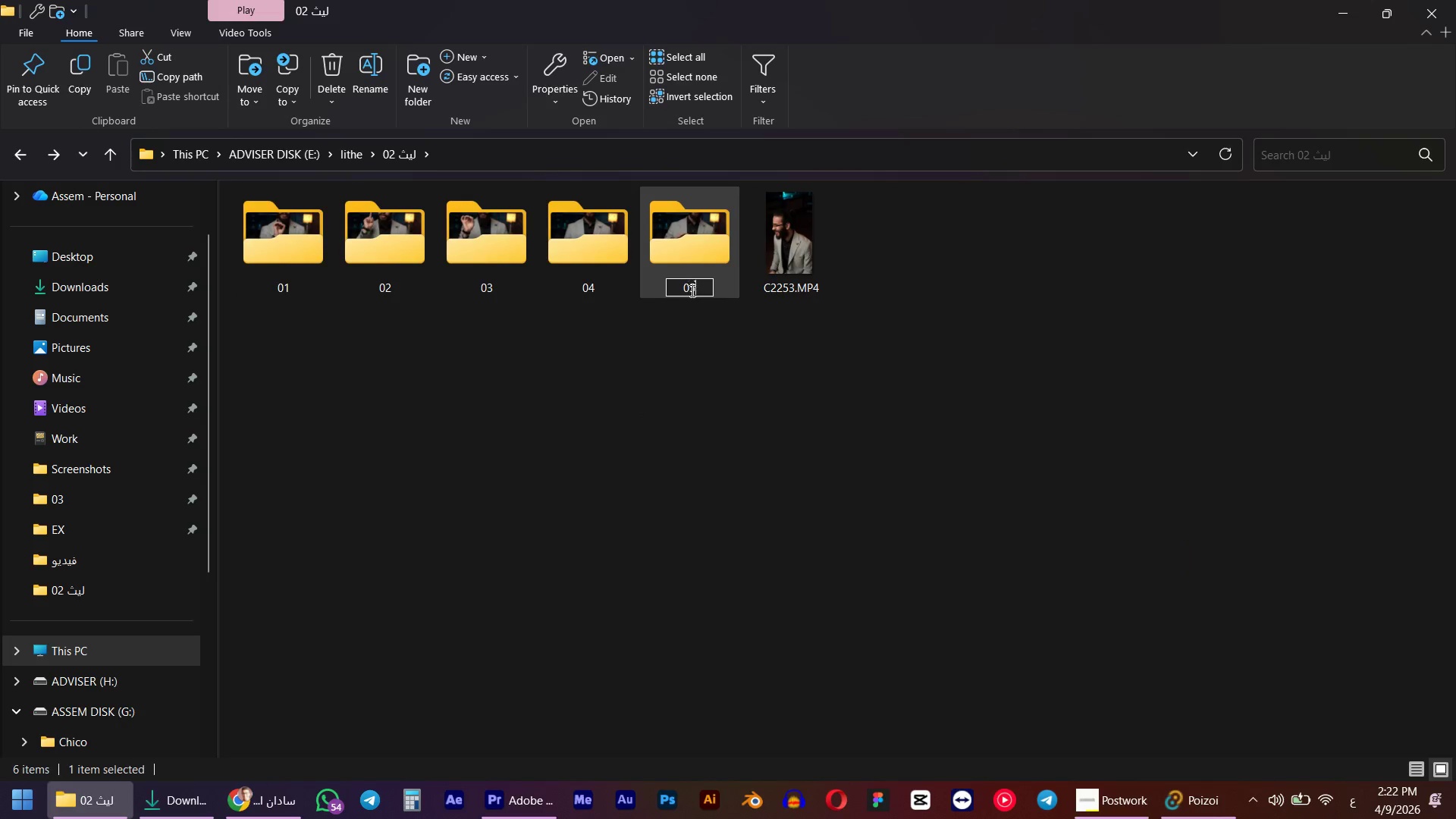 
key(Numpad5)
 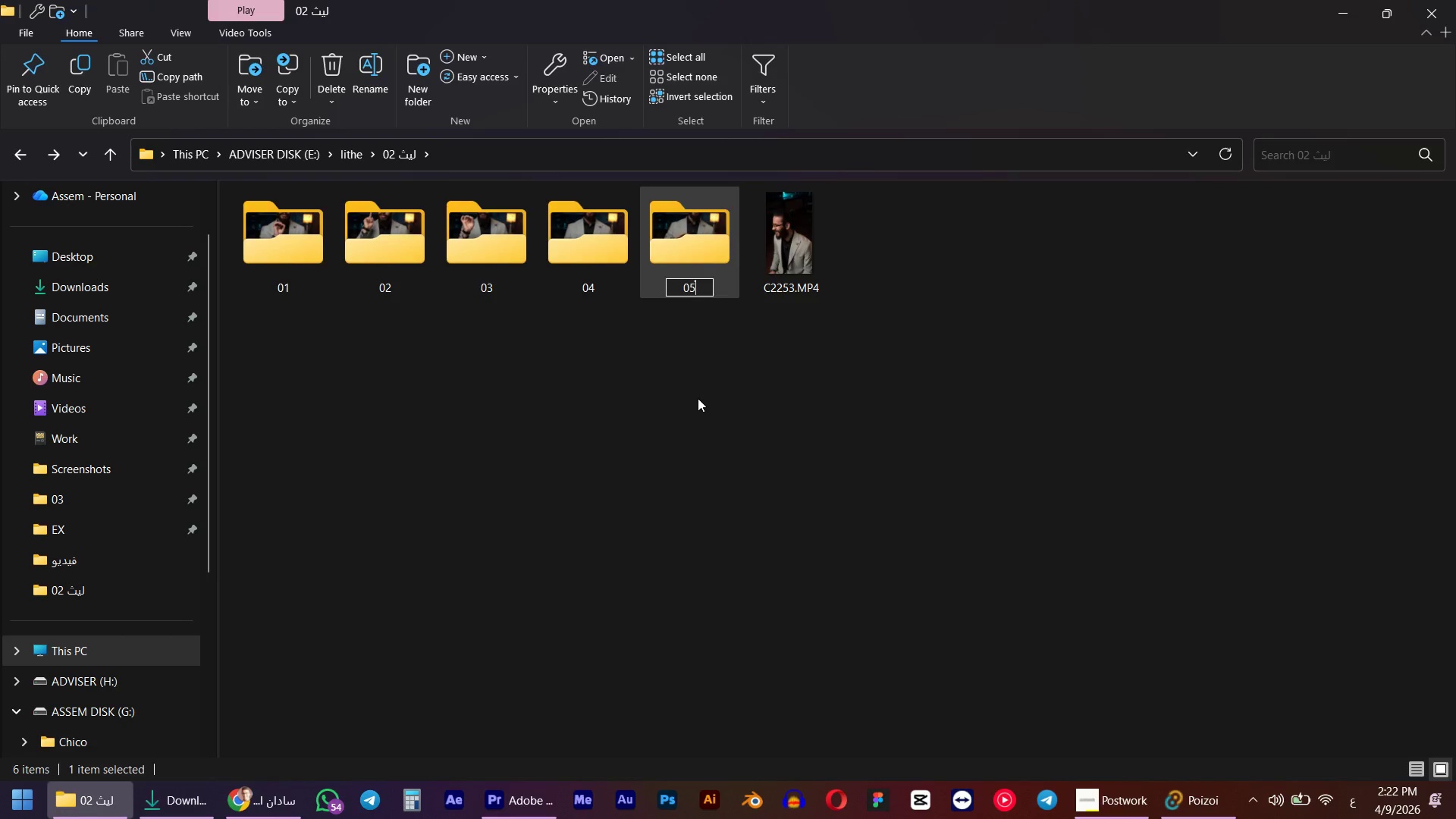 
left_click([698, 398])
 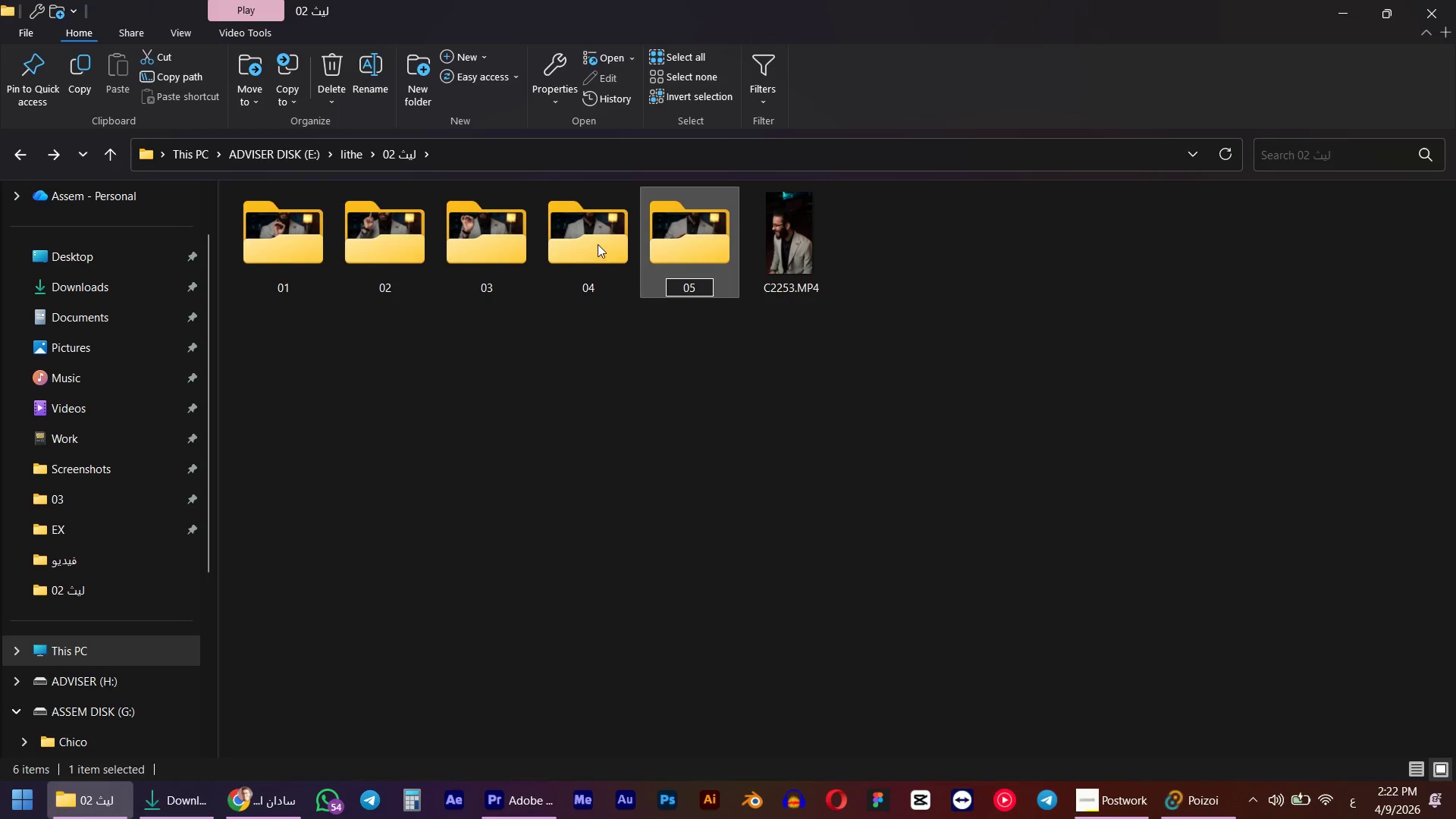 
double_click([598, 244])
 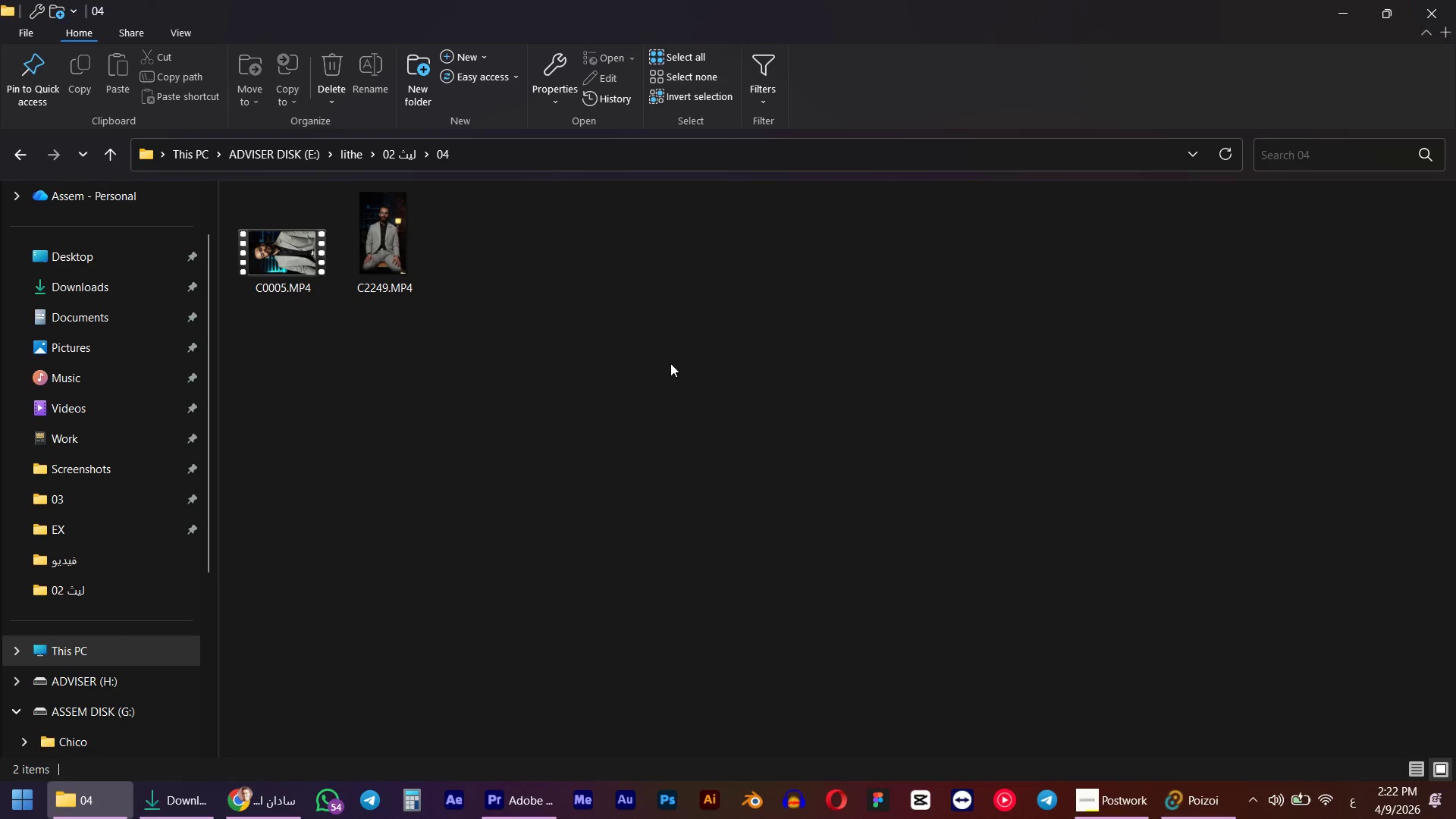 
key(Control+A)
 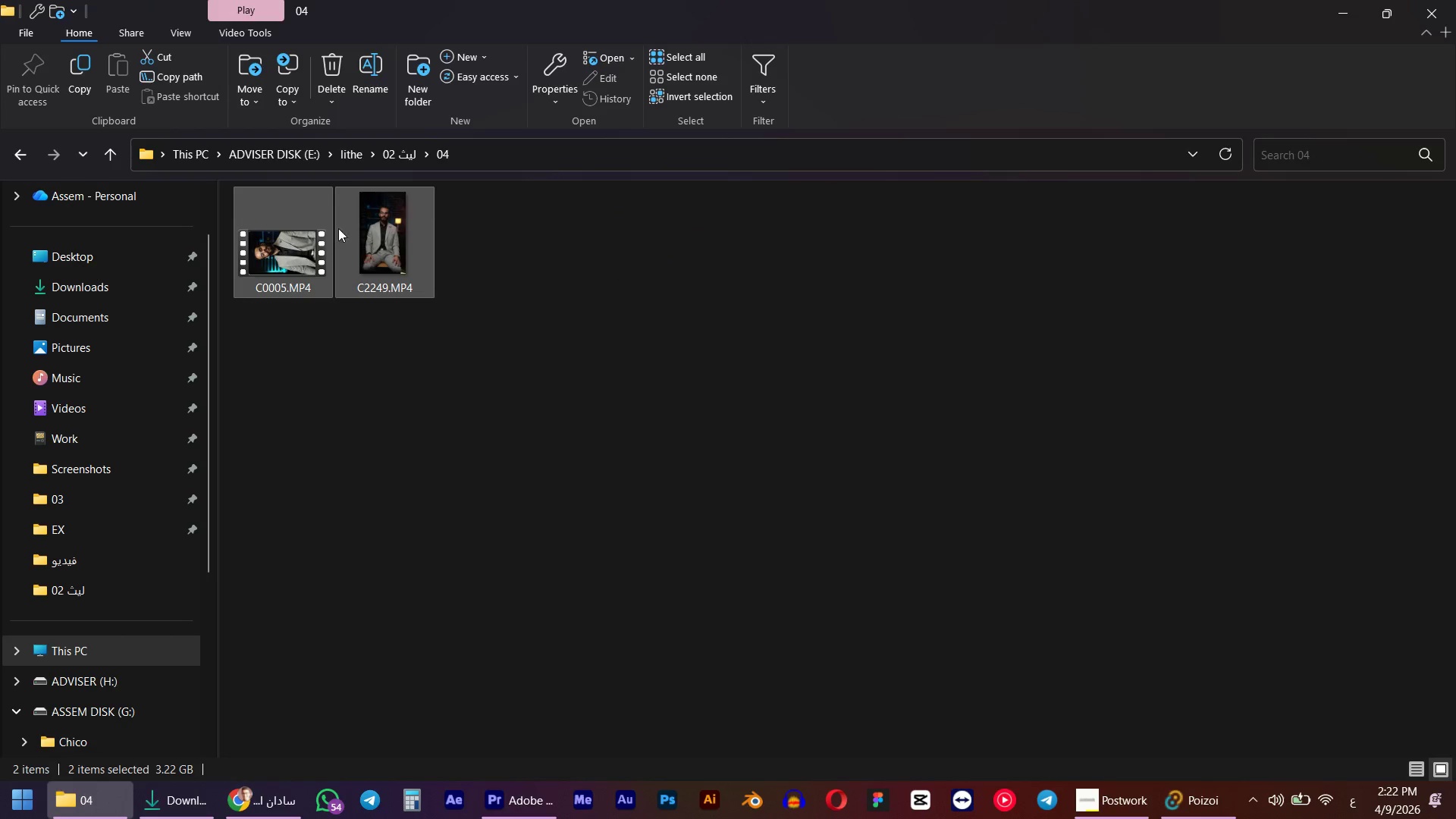 
left_click_drag(start_coordinate=[301, 224], to_coordinate=[871, 470])
 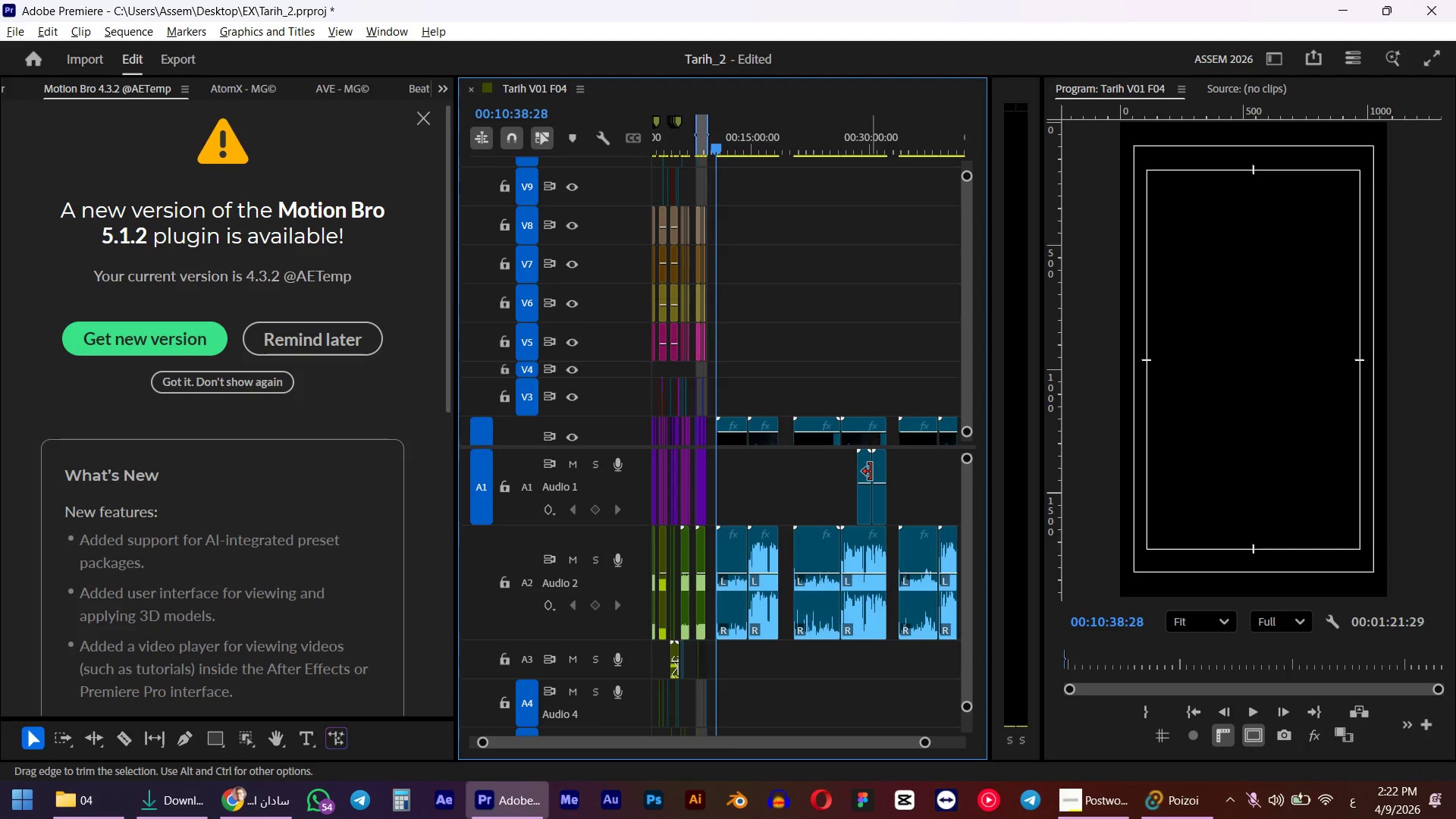 
key(Alt+Tab)
 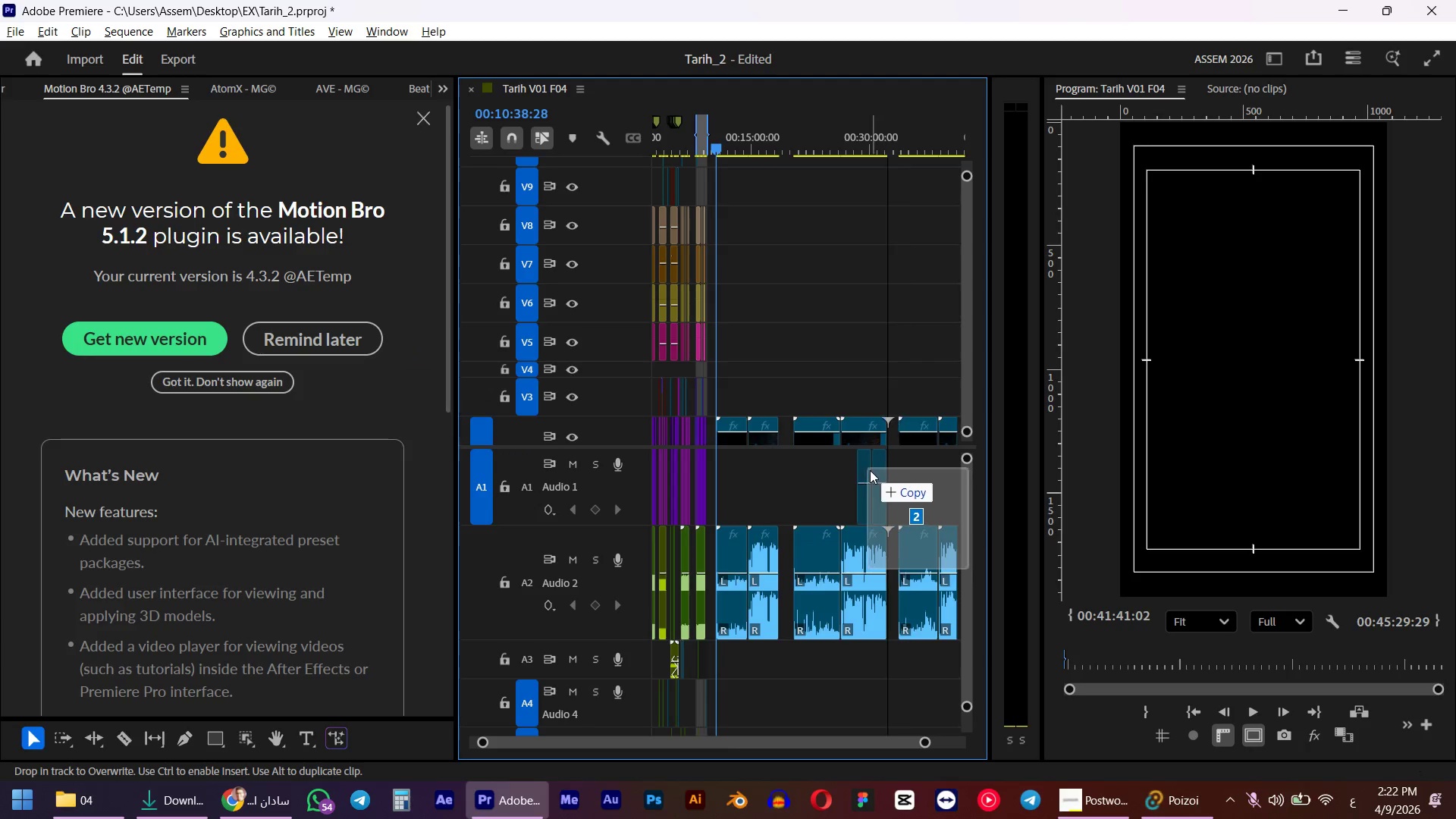 
key(Control+ControlLeft)
 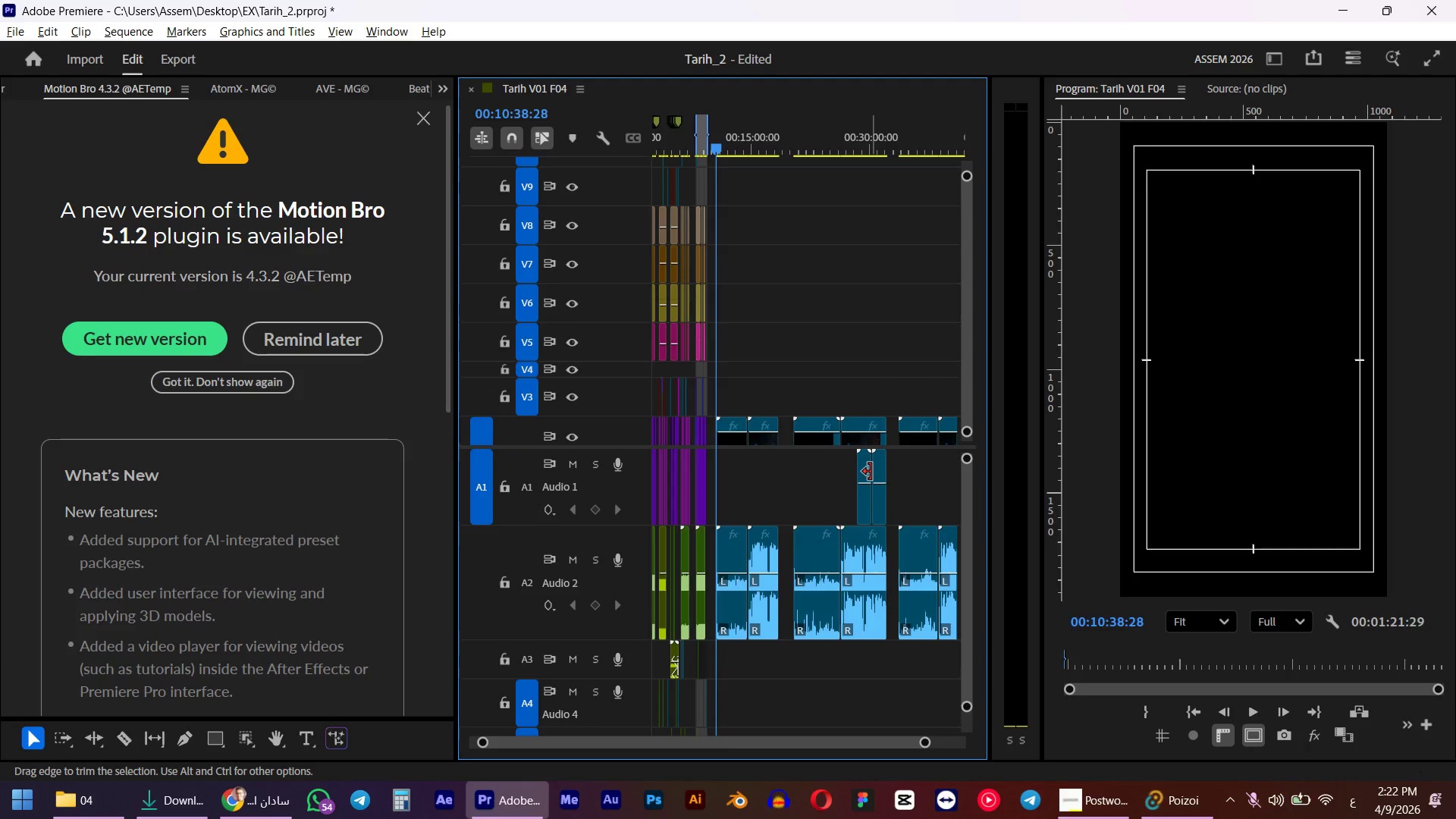 
key(Control+Z)
 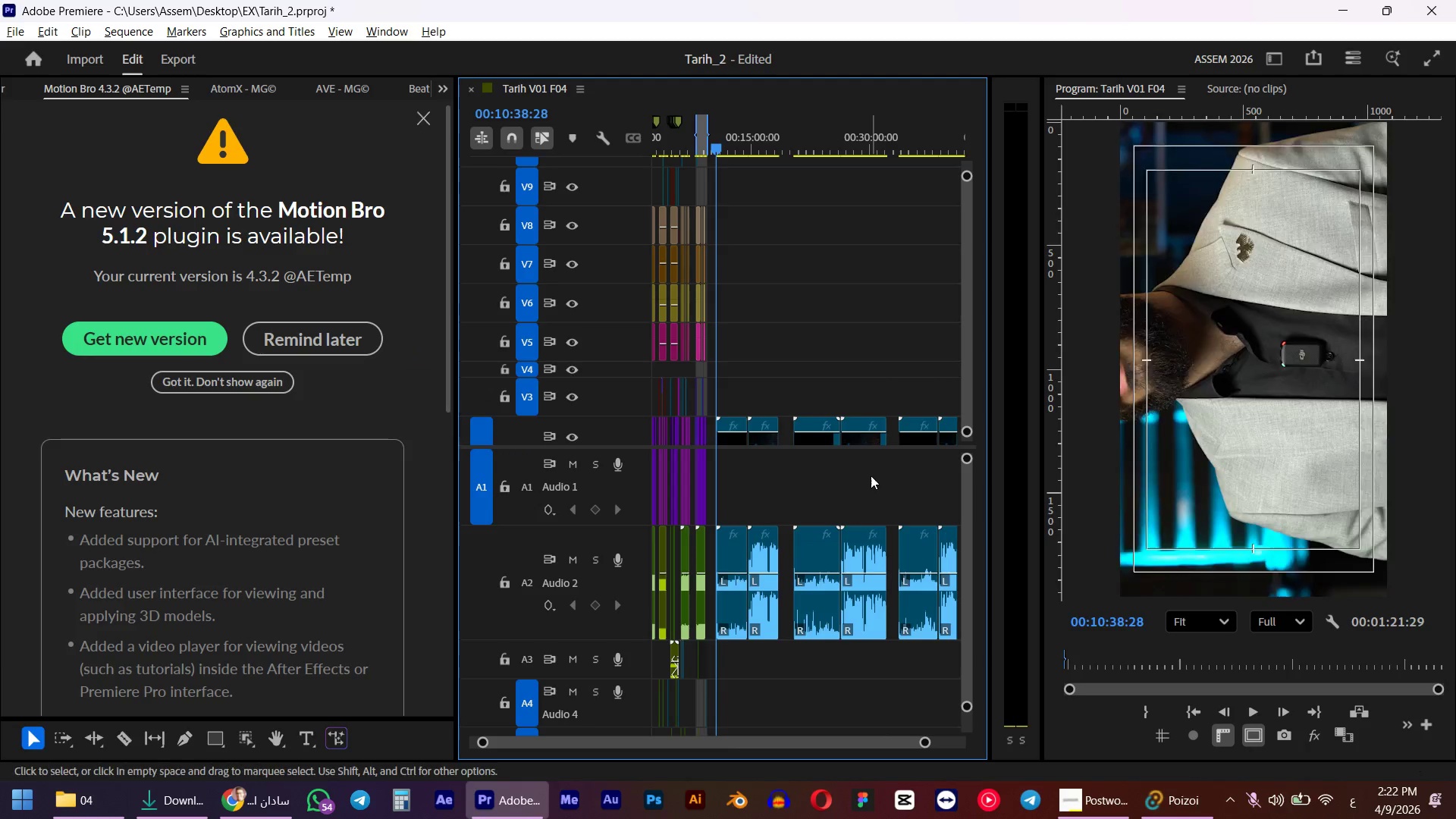 
hold_key(key=AltLeft, duration=1.14)
scroll: coordinate [888, 343], scroll_direction: down, amount: 23.0
 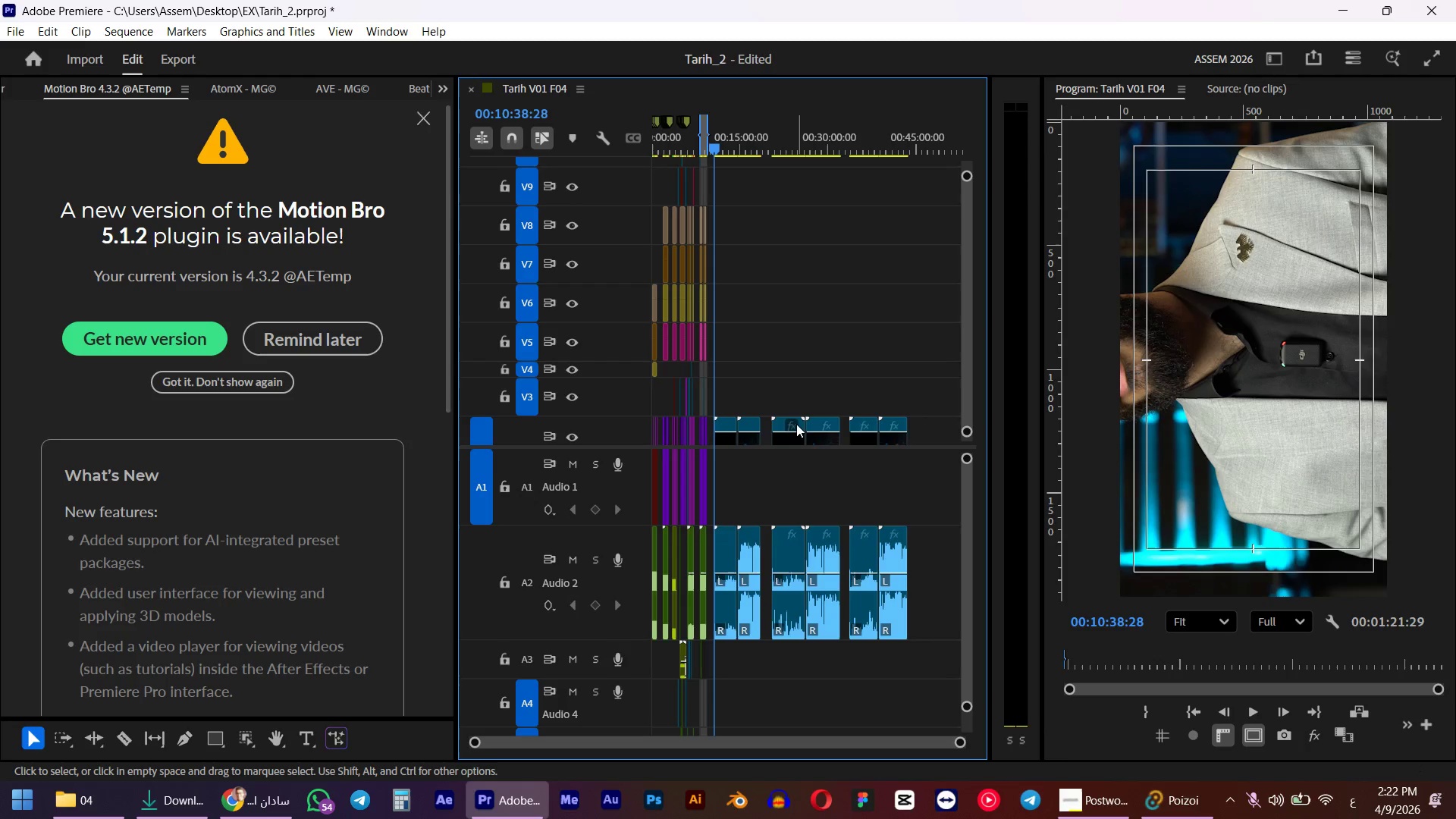 
left_click_drag(start_coordinate=[765, 375], to_coordinate=[736, 559])
 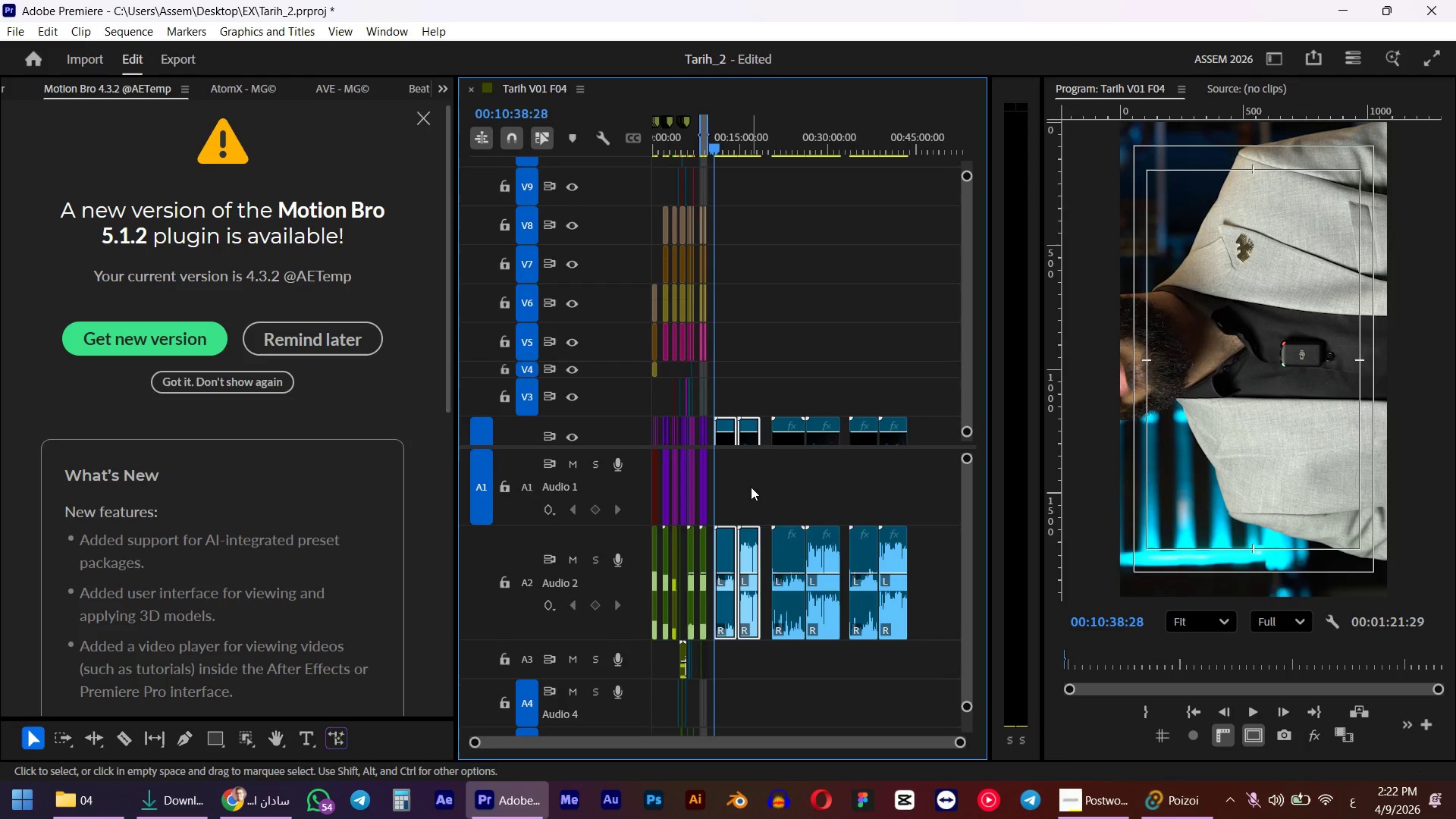 
left_click([753, 480])
 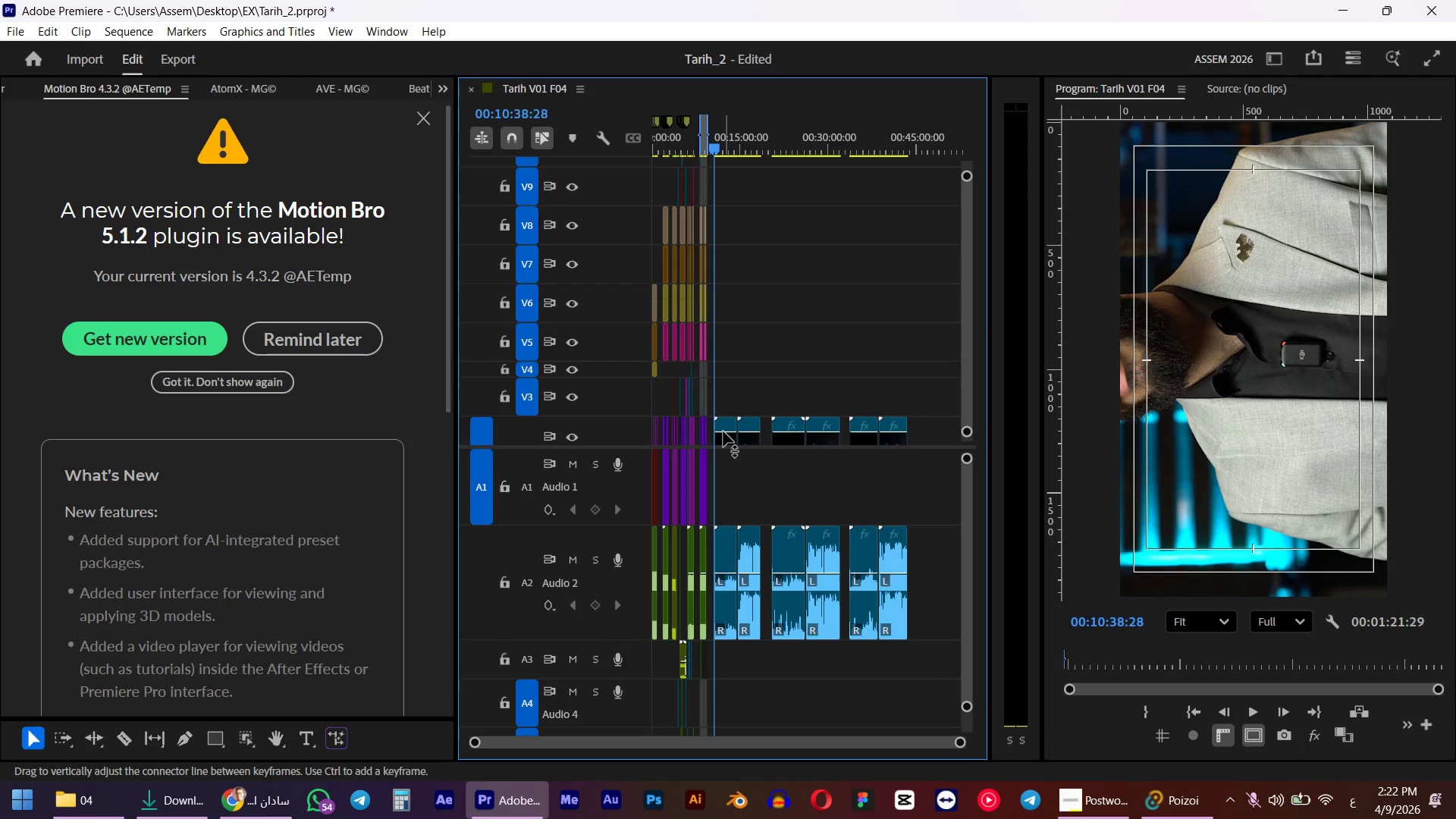 
left_click([723, 431])
 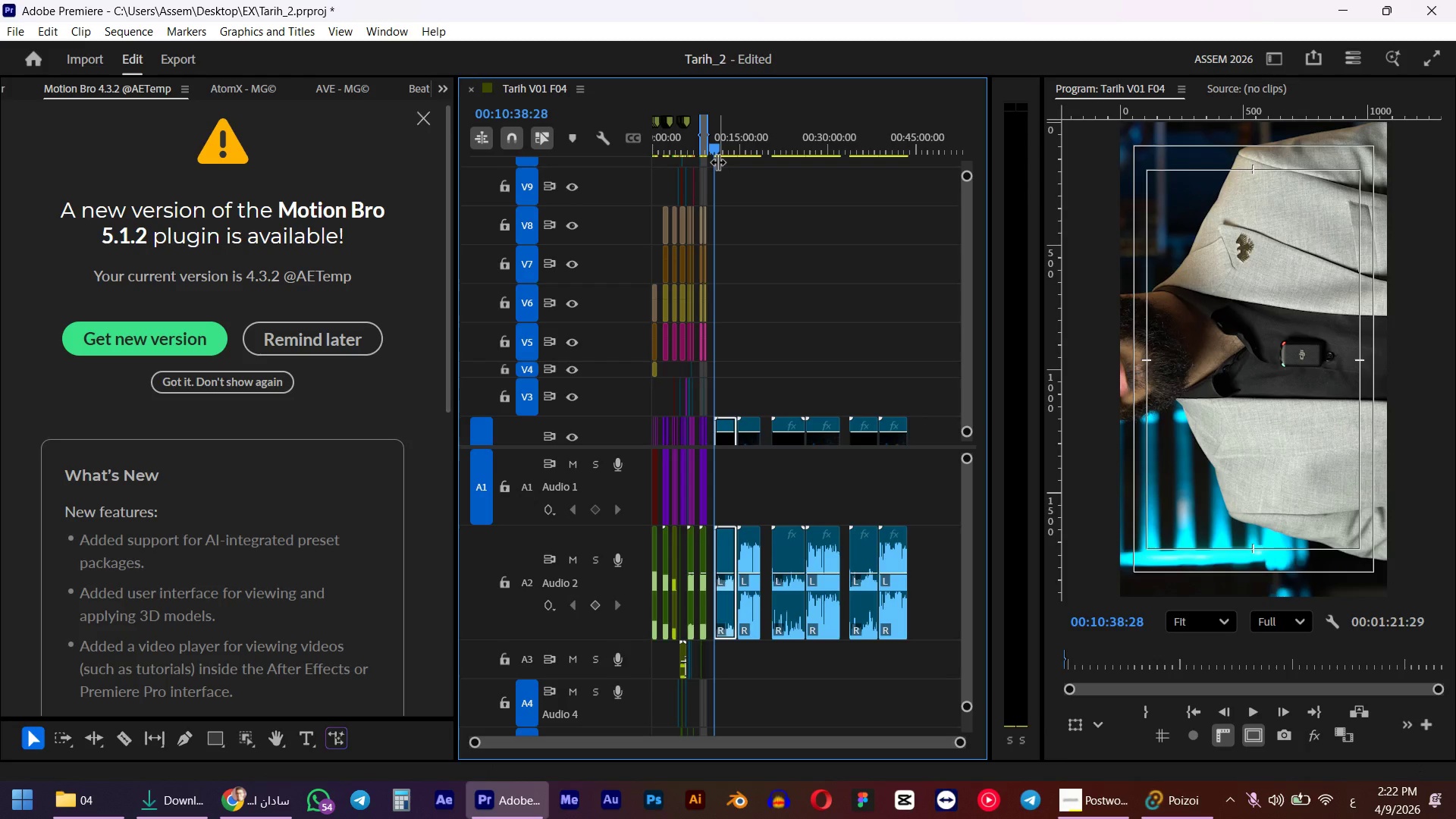 
left_click_drag(start_coordinate=[729, 146], to_coordinate=[758, 149])
 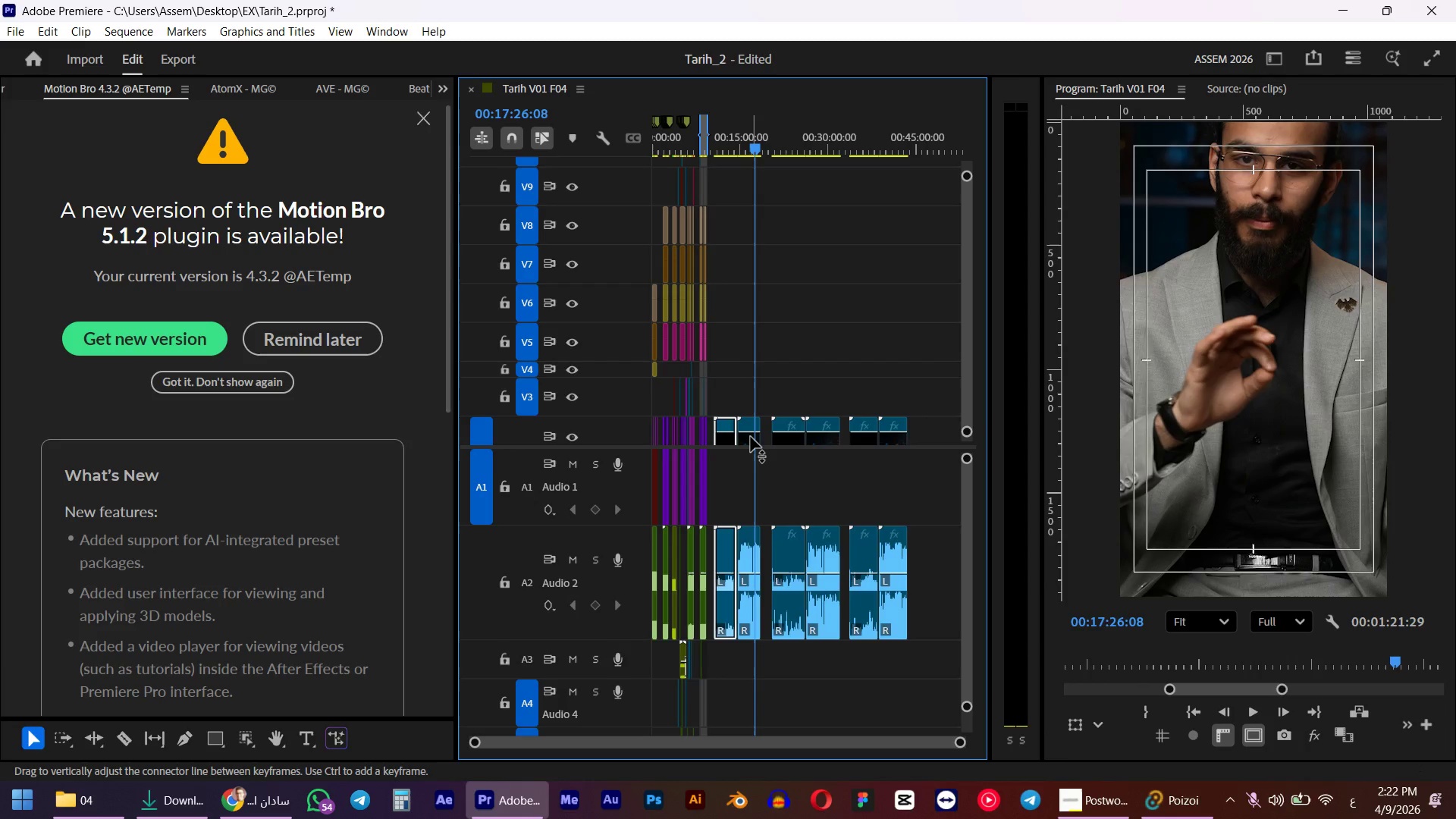 
left_click([751, 437])
 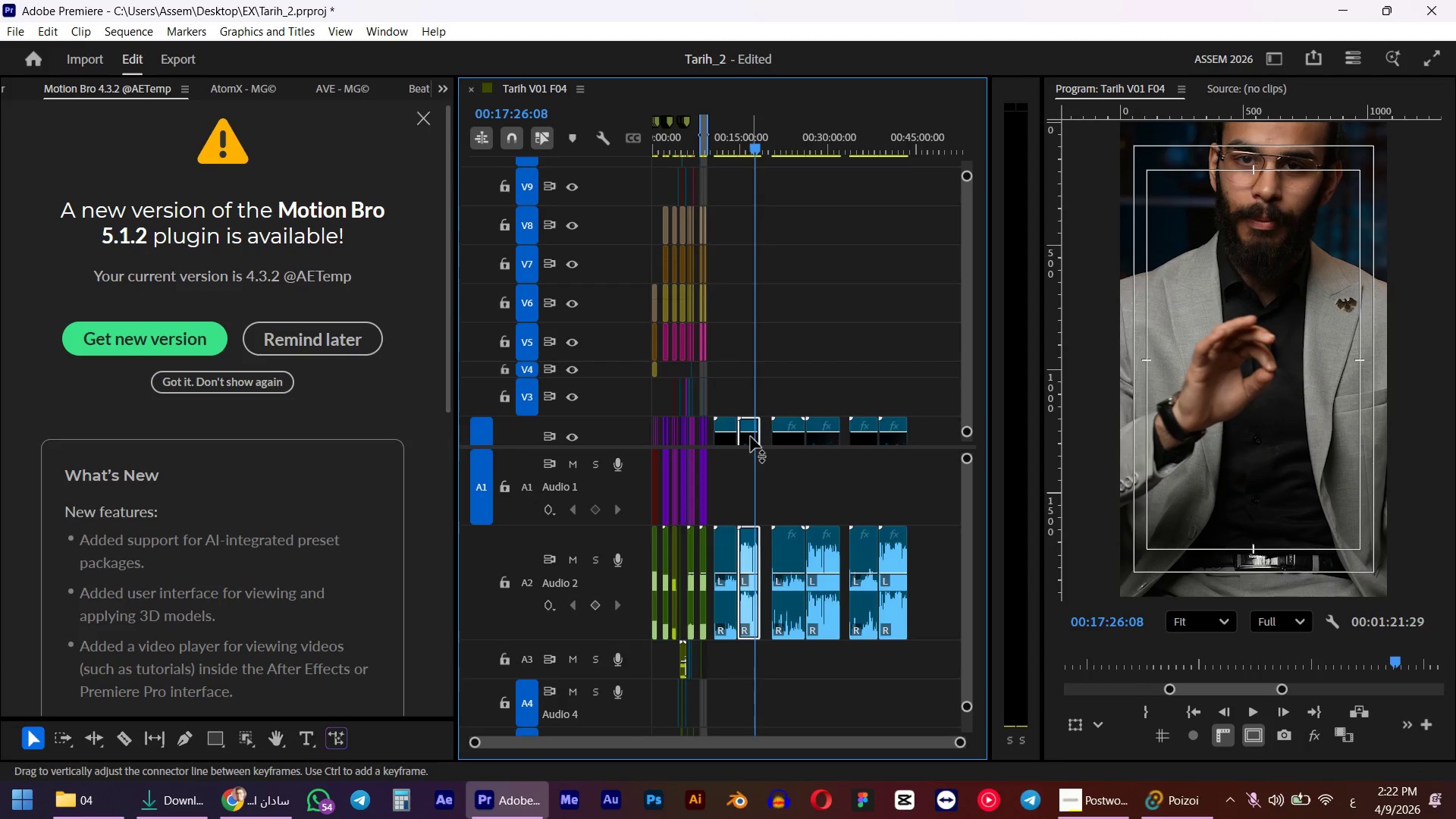 
key(Control+Shift+N)
 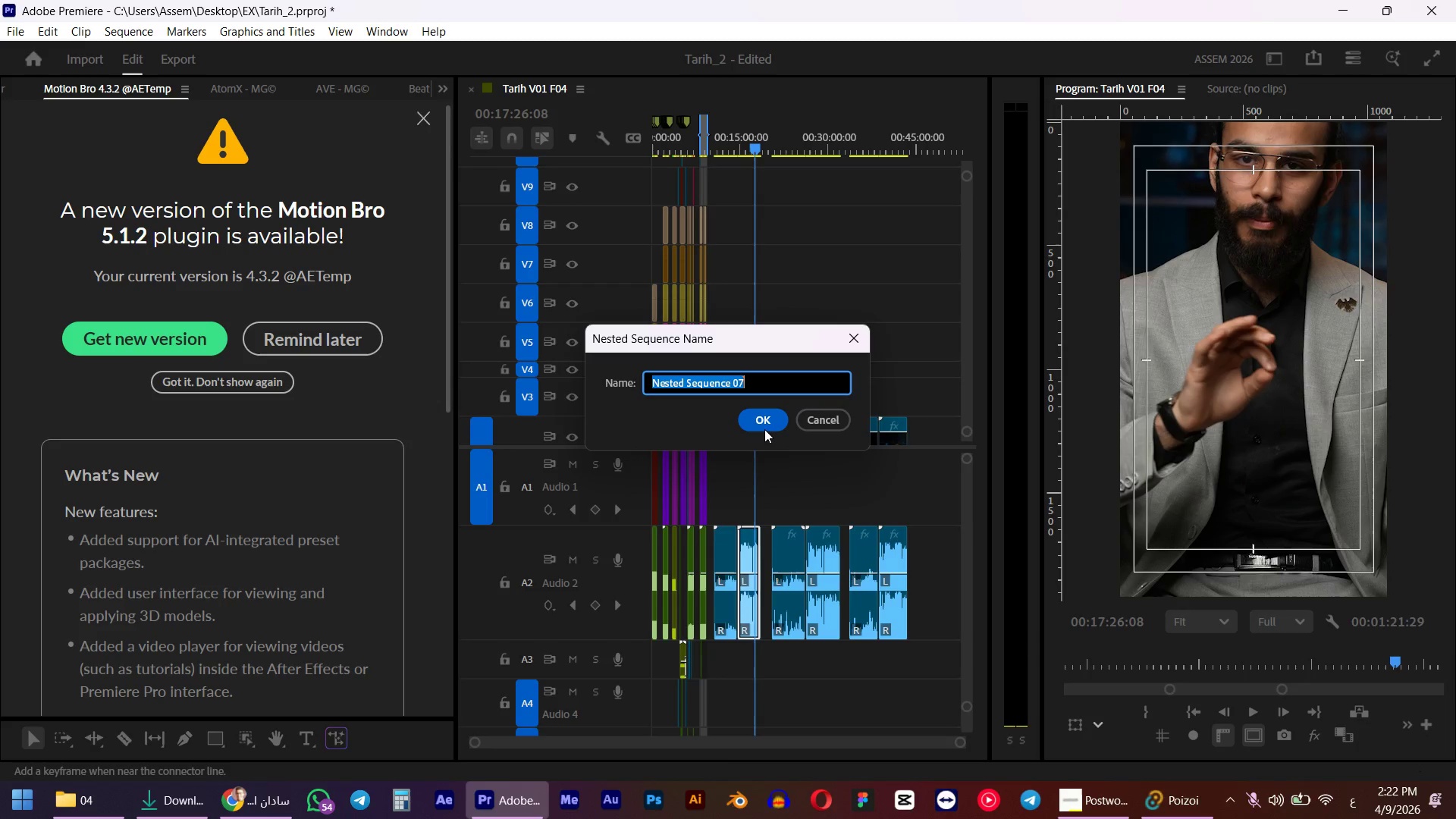 
key(Control+Shift+ShiftLeft)
 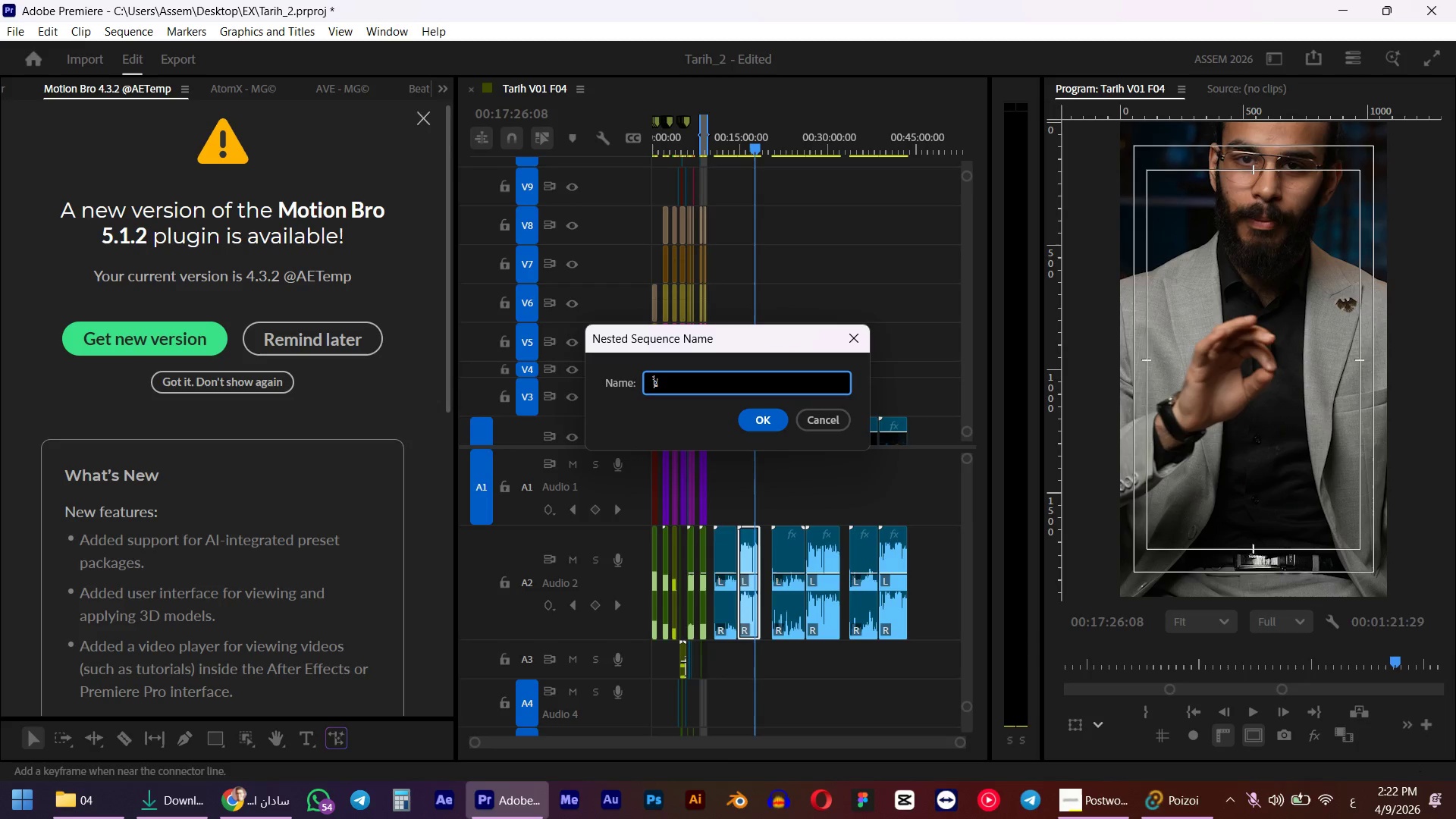 
key(Control+Shift+B)
 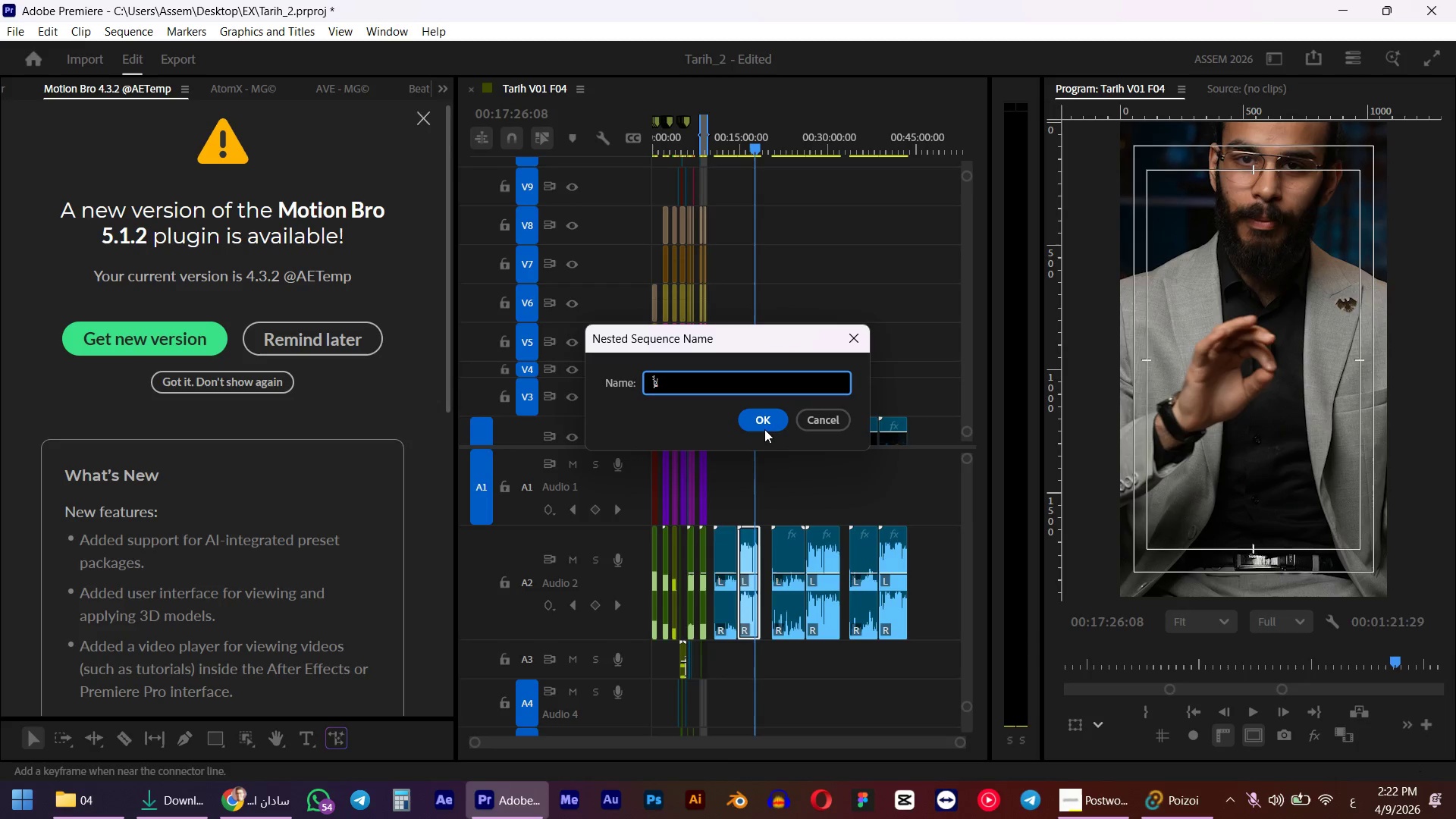 
key(Control+A)
 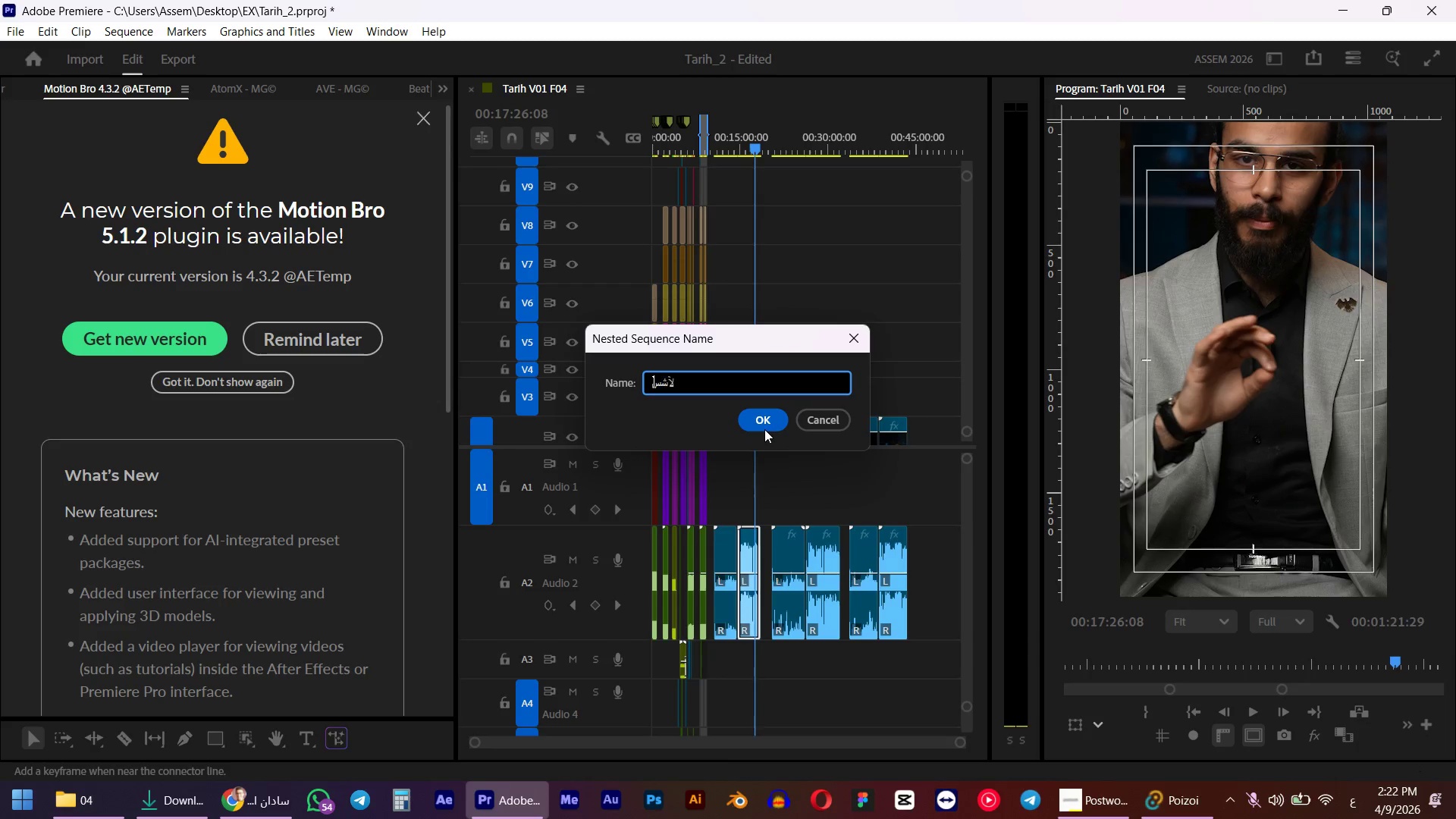 
key(Control+S)
 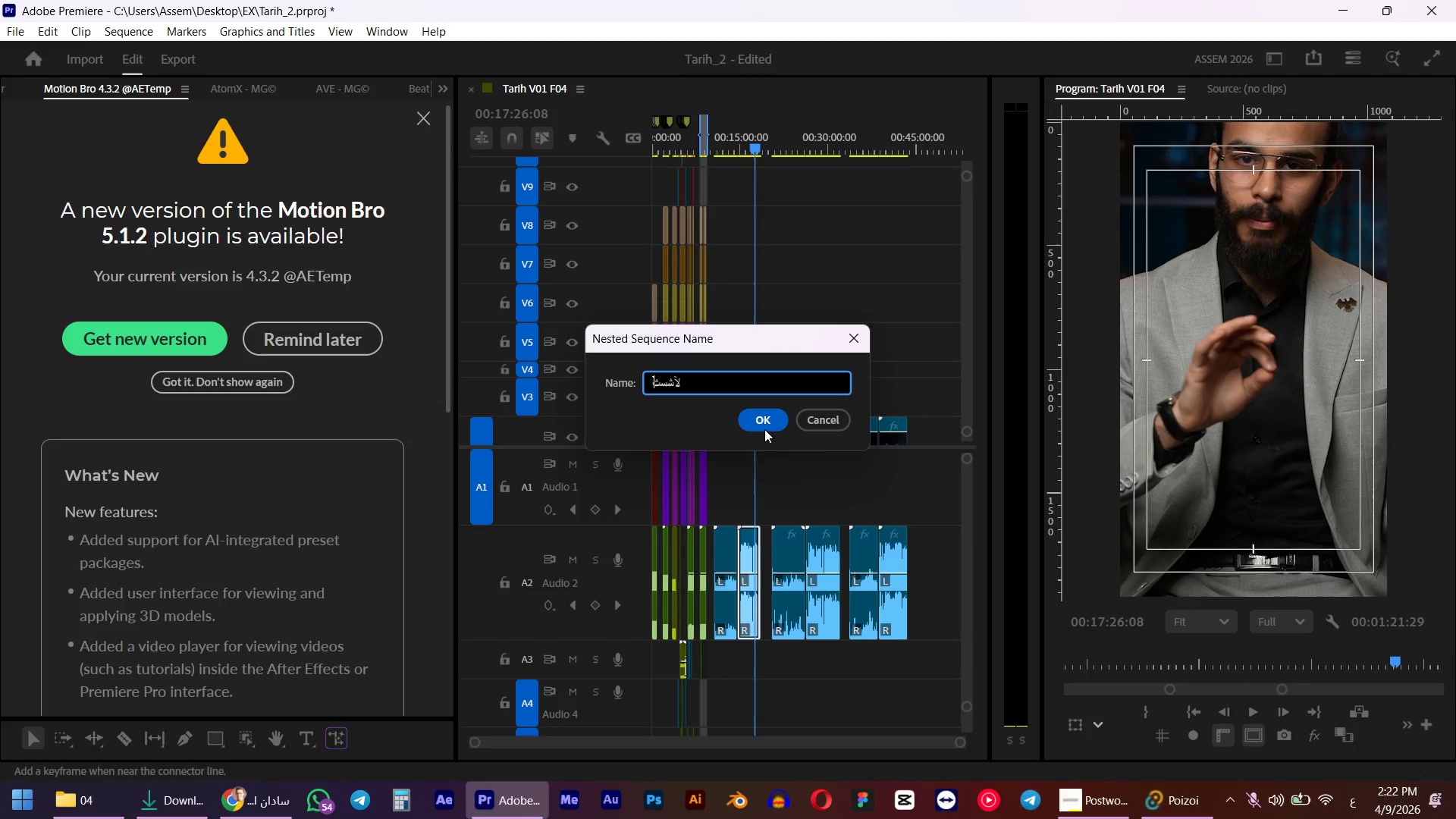 
key(Control+E)
 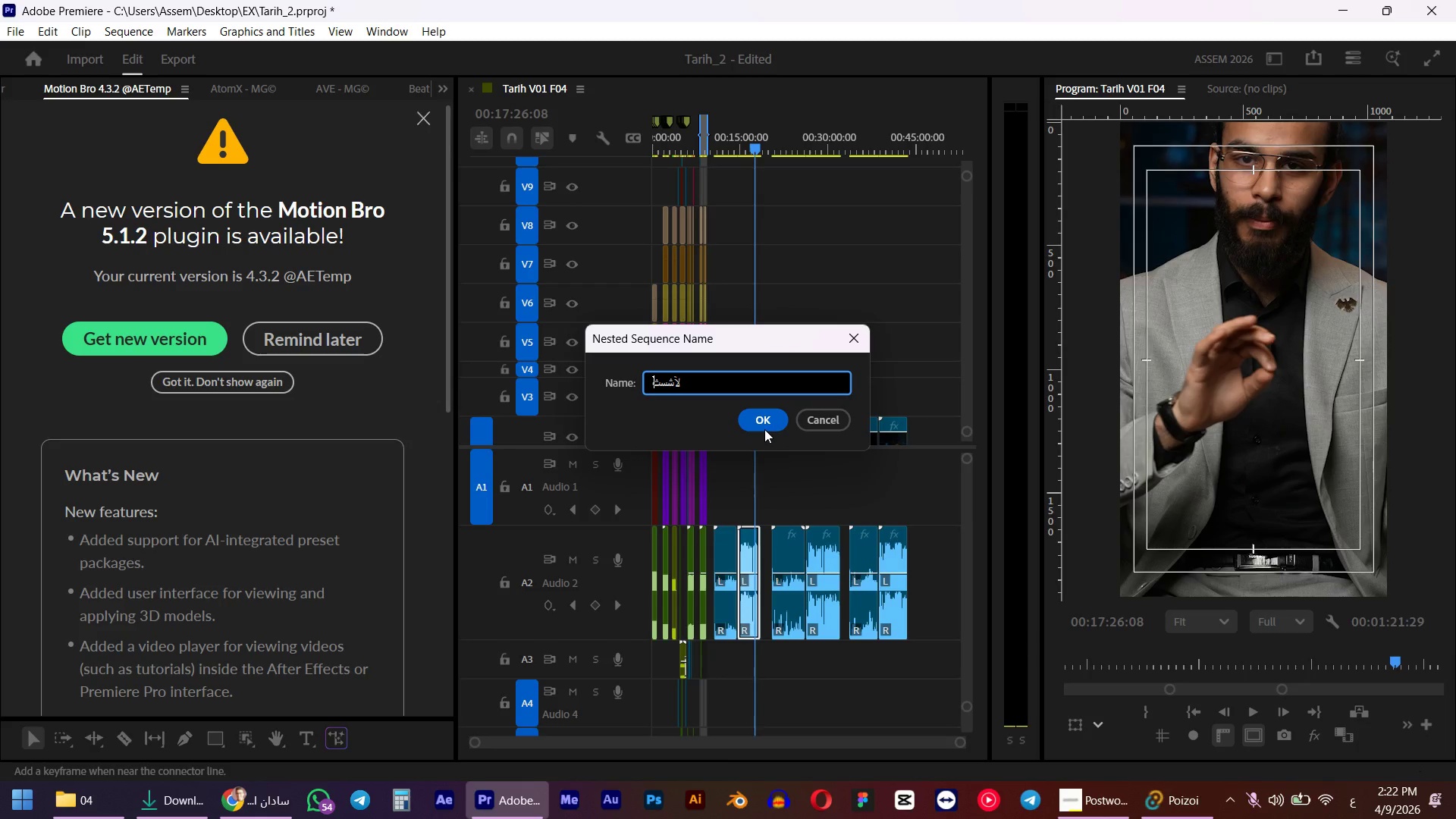 
key(Control+ControlLeft)
 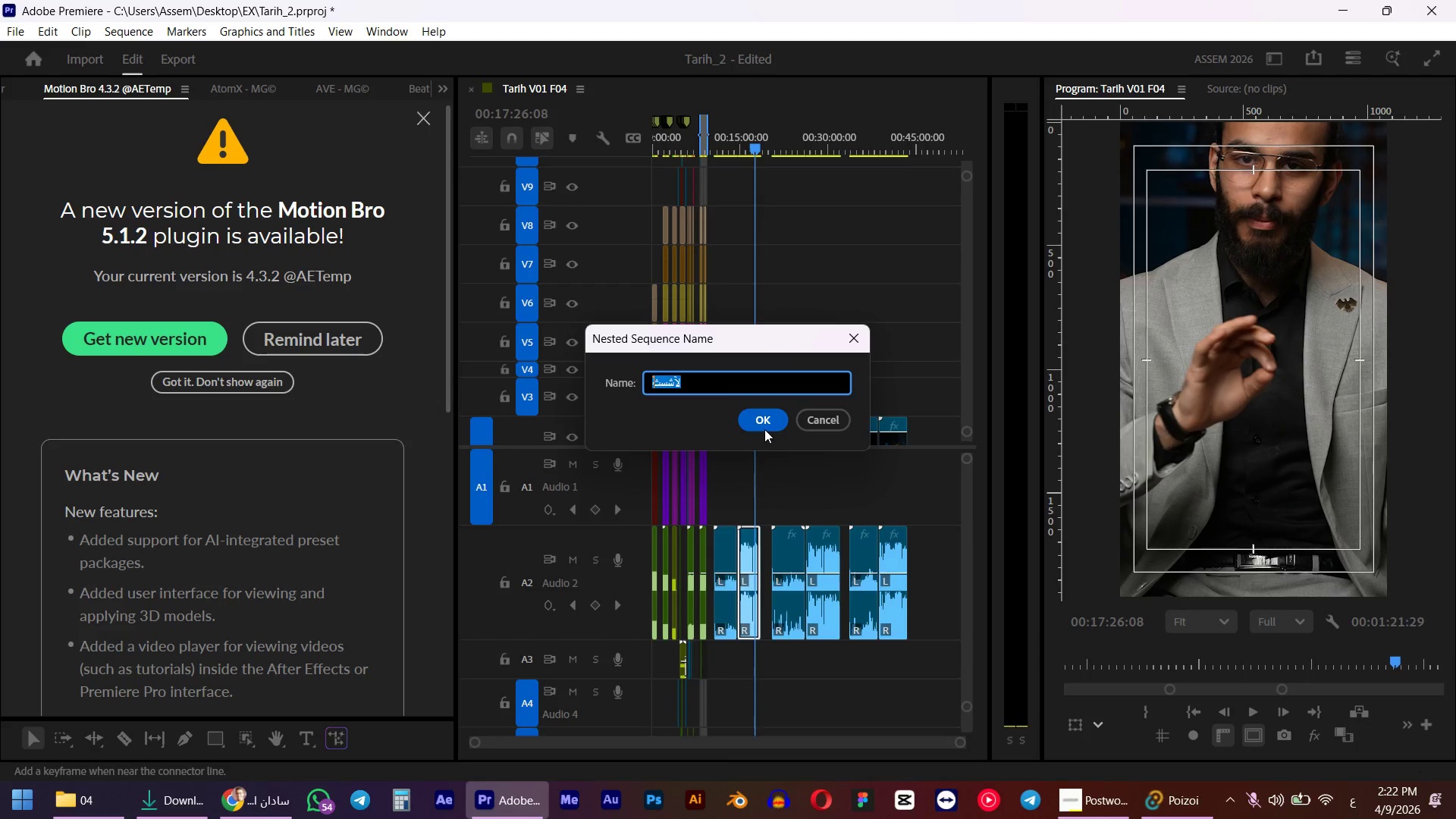 
key(Control+A)
 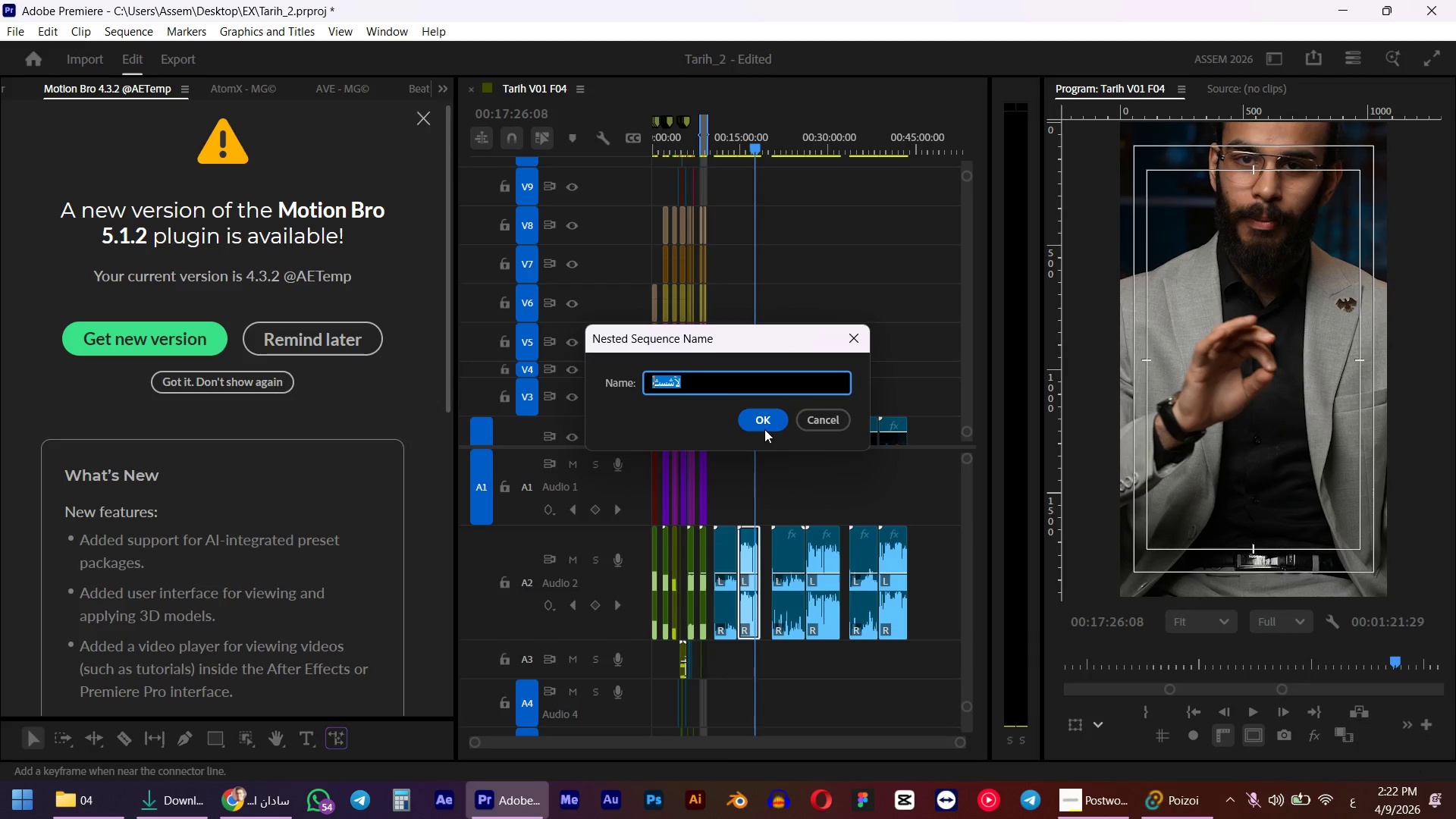 
key(Alt+AltLeft)
 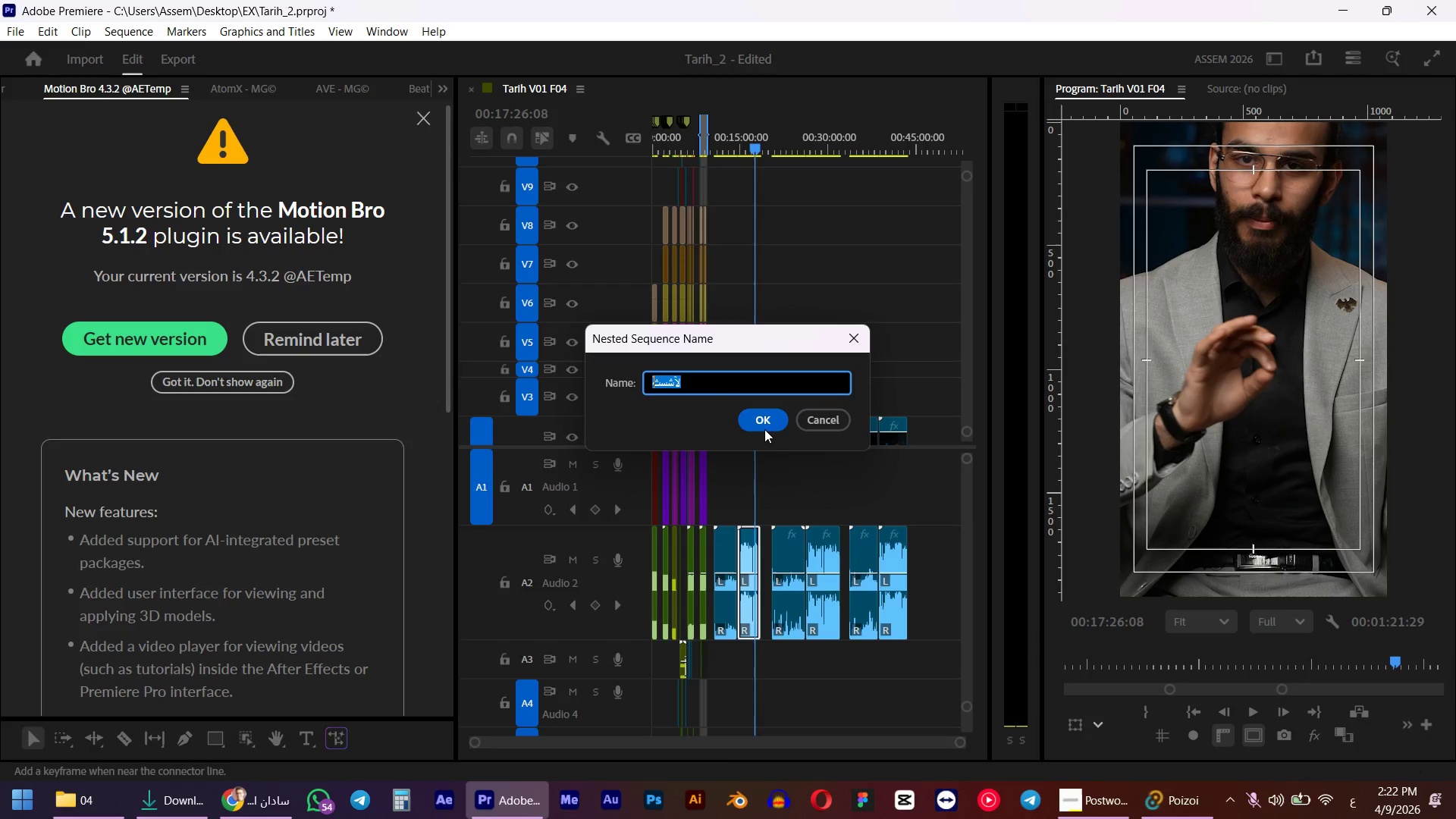 
type(base)
key(NumpadEnter)
 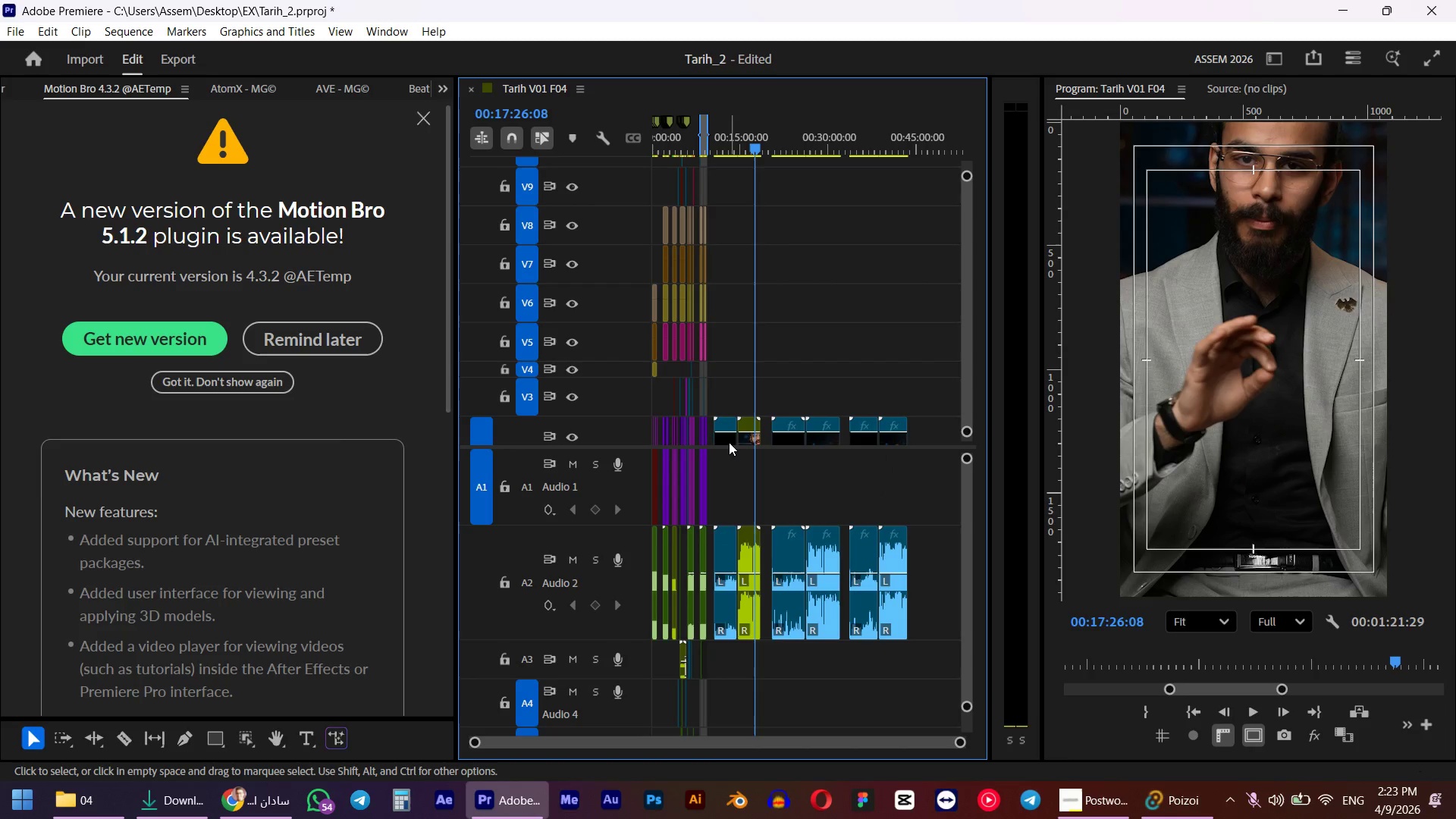 
left_click([729, 442])
 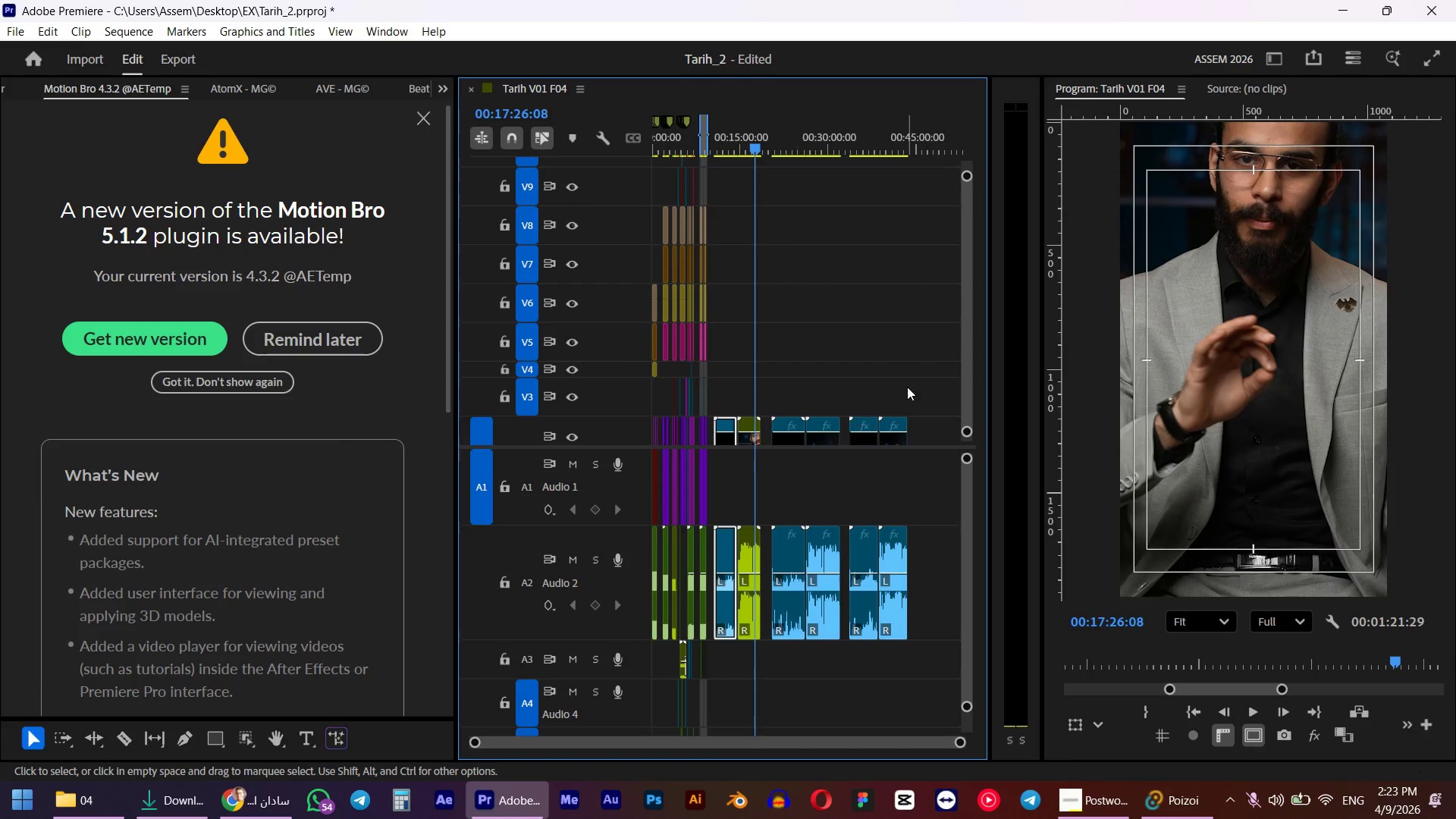 
hold_key(key=ControlLeft, duration=1.59)
left_click_drag(start_coordinate=[924, 350], to_coordinate=[795, 618])
 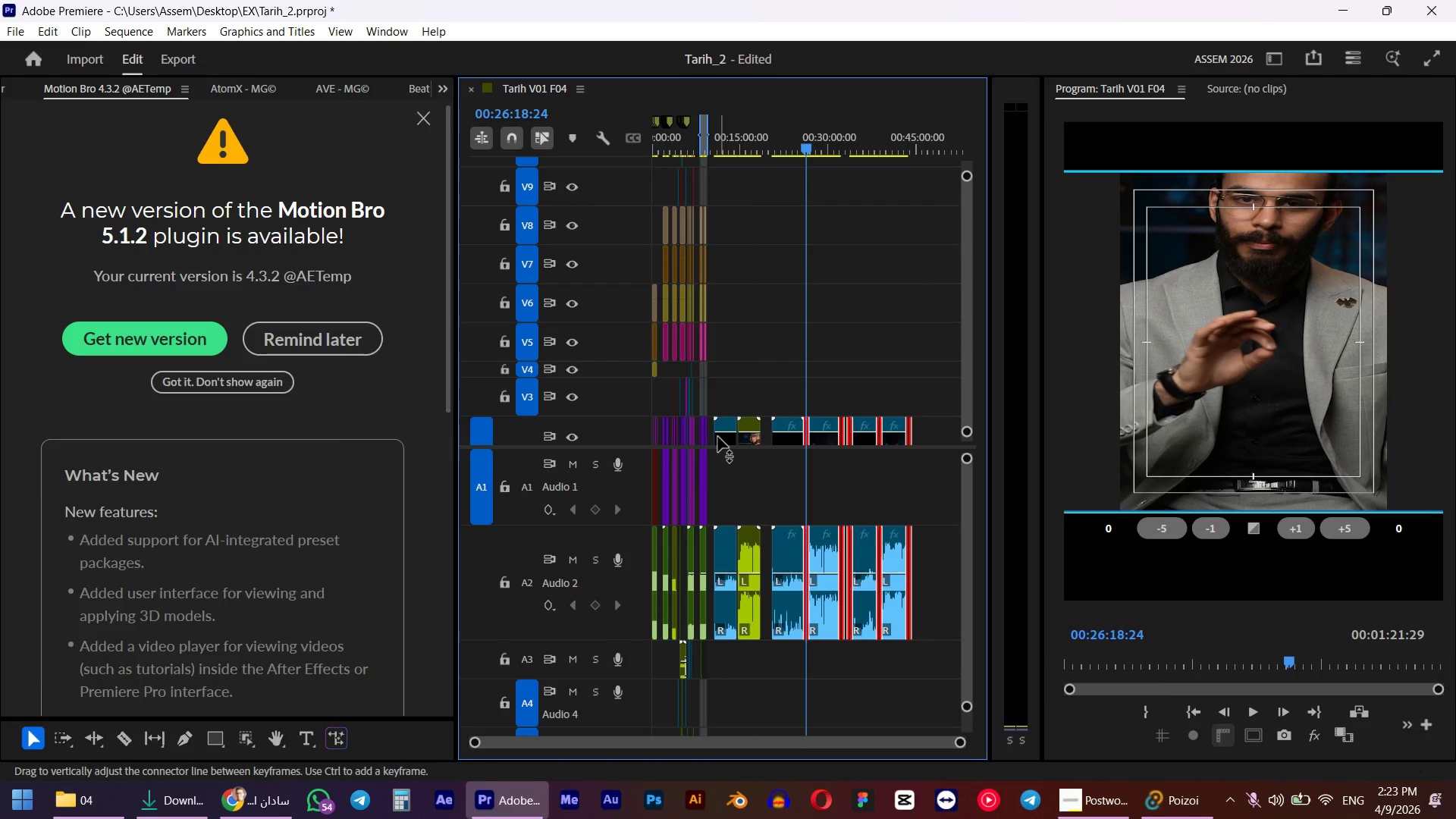 
left_click([720, 435])
 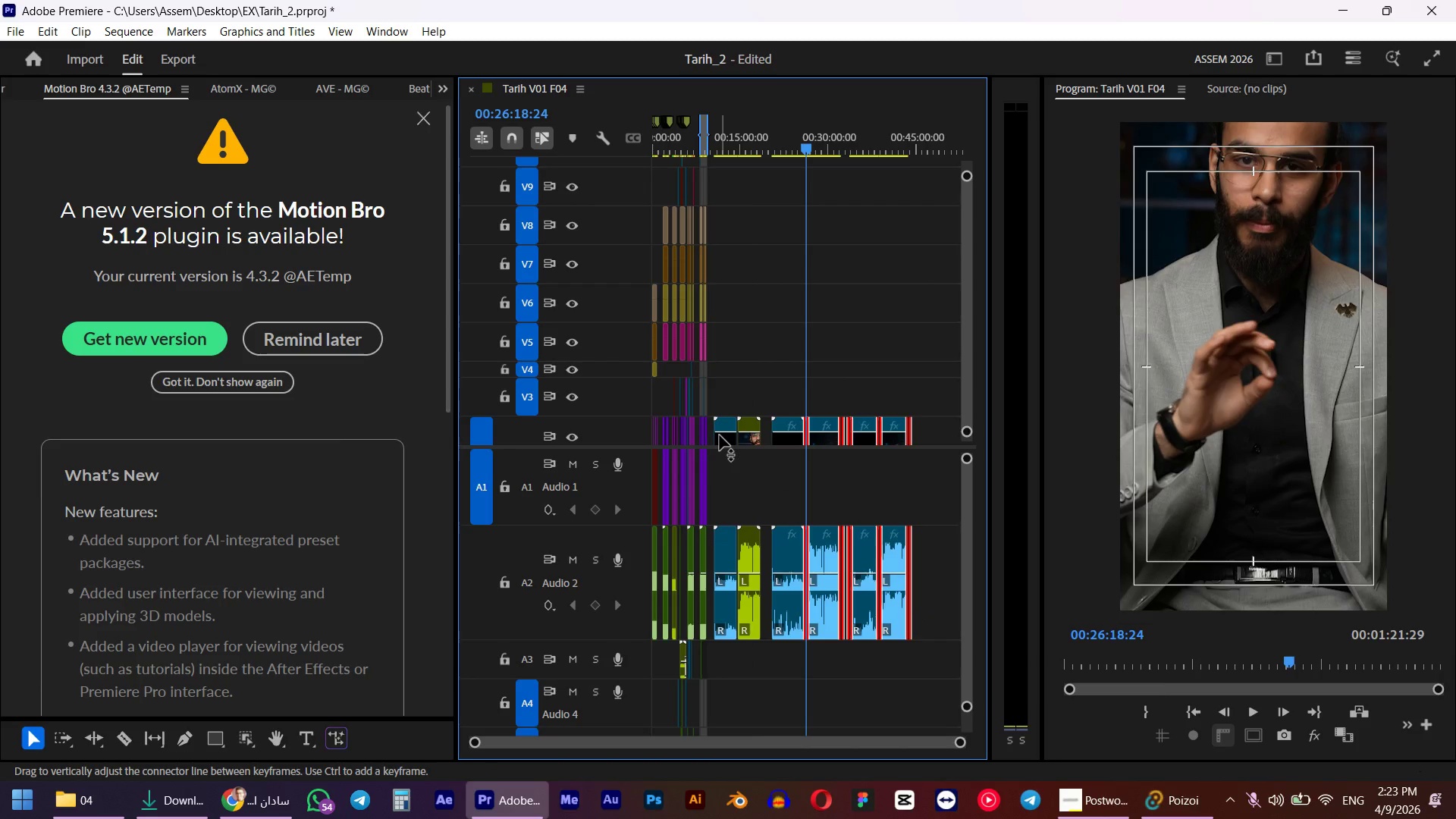 
key(Control+X)
 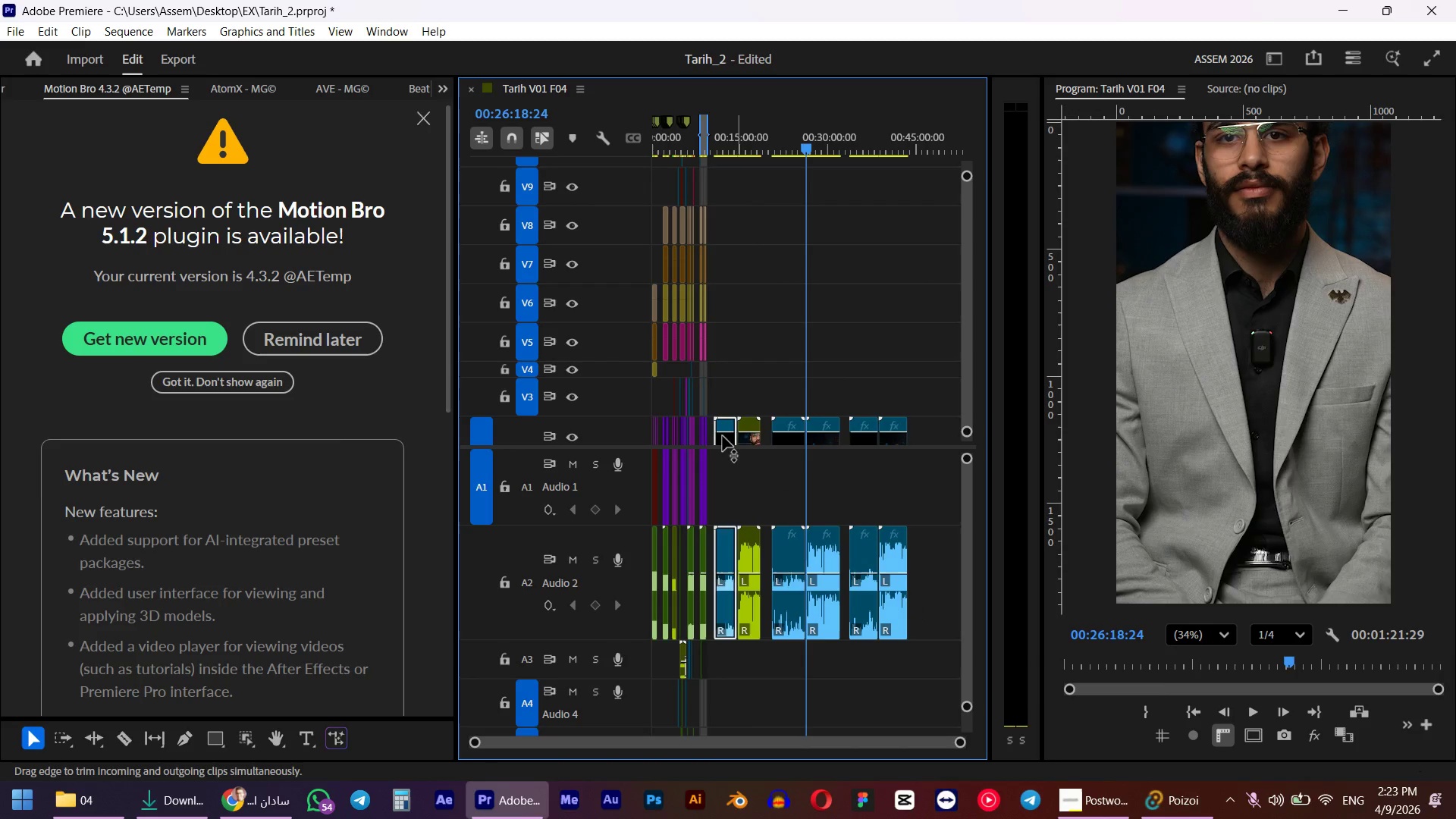 
double_click([752, 437])
 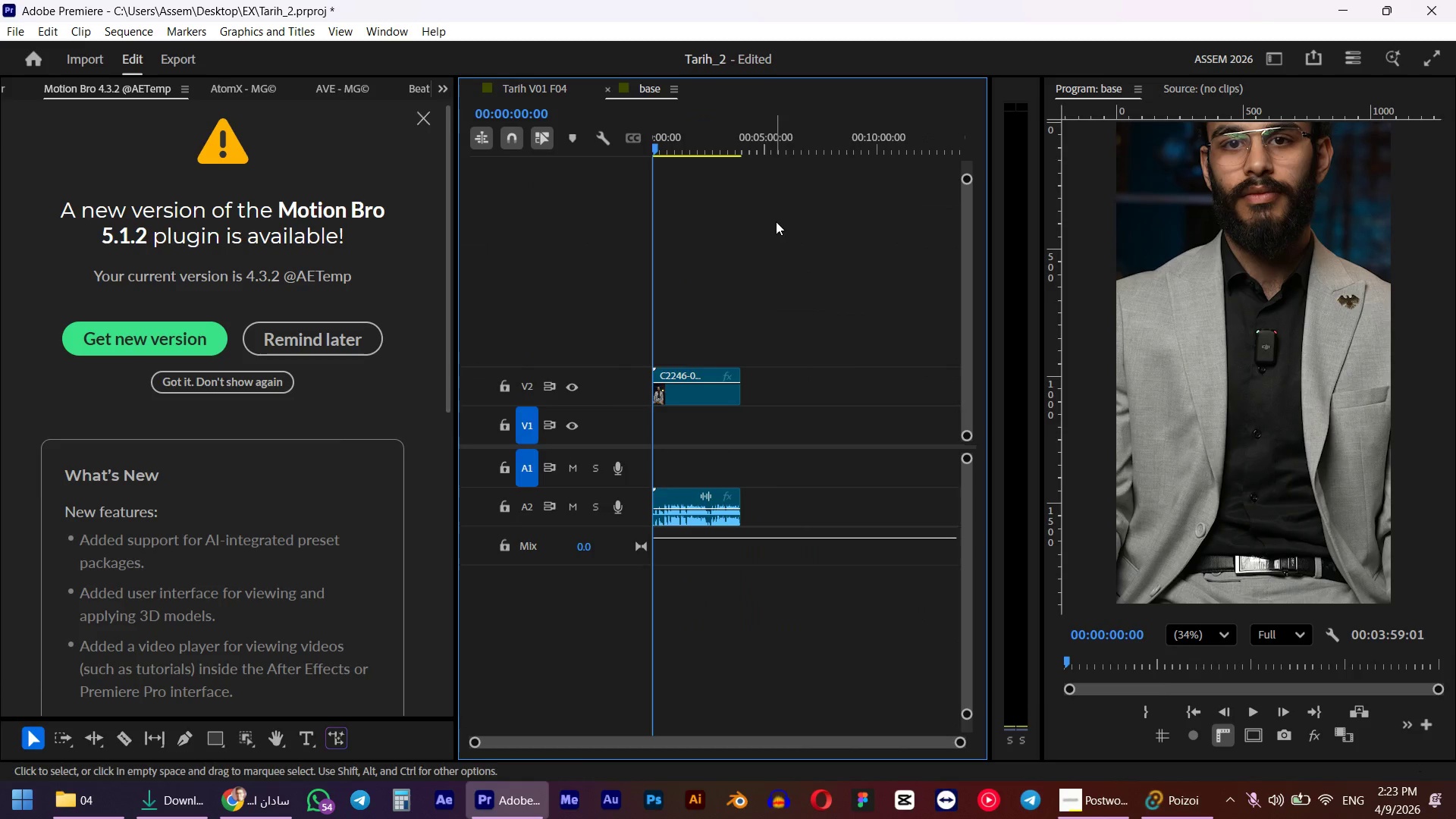 
left_click_drag(start_coordinate=[821, 132], to_coordinate=[739, 152])
 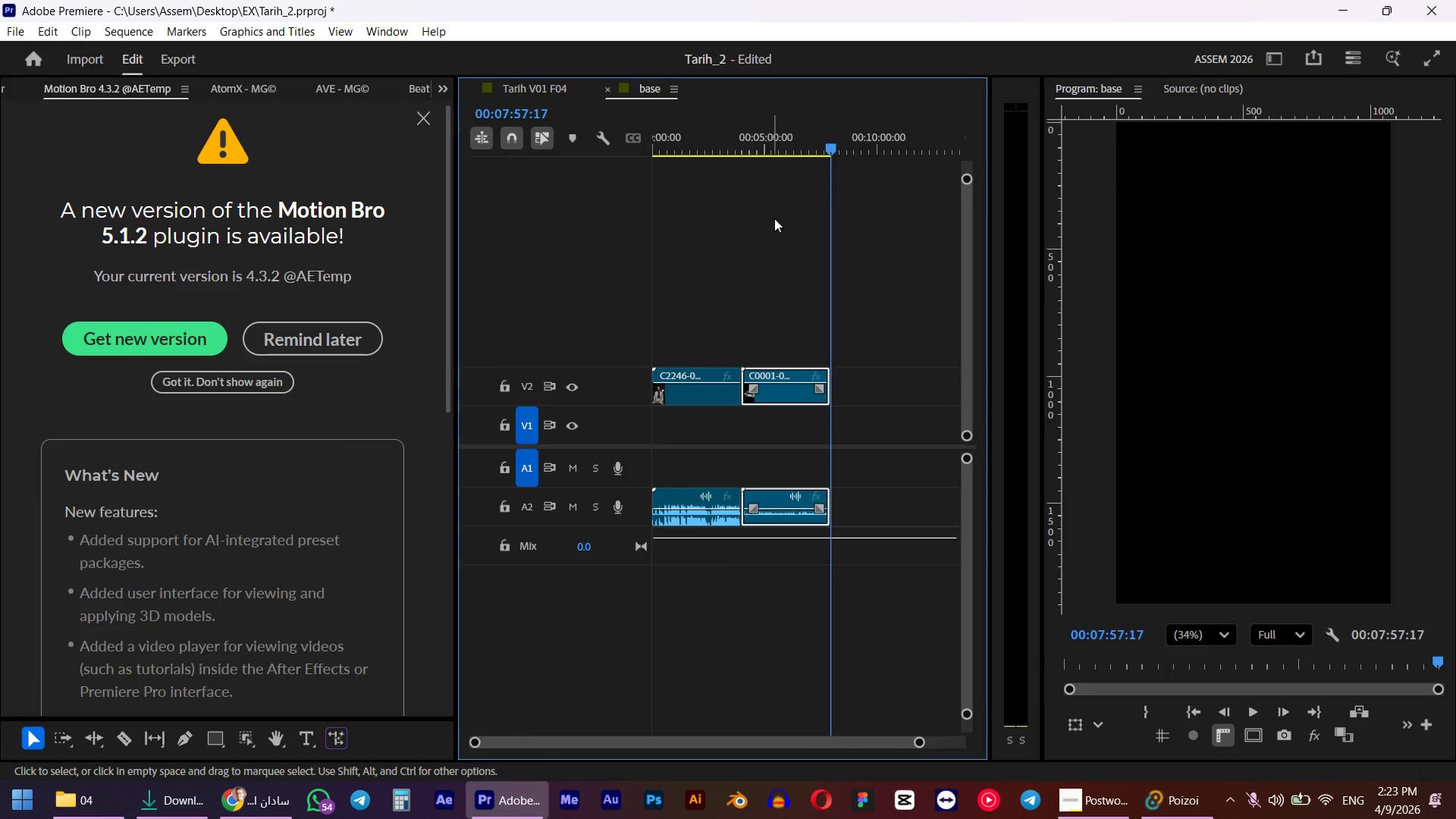 
hold_key(key=ShiftLeft, duration=0.42)
 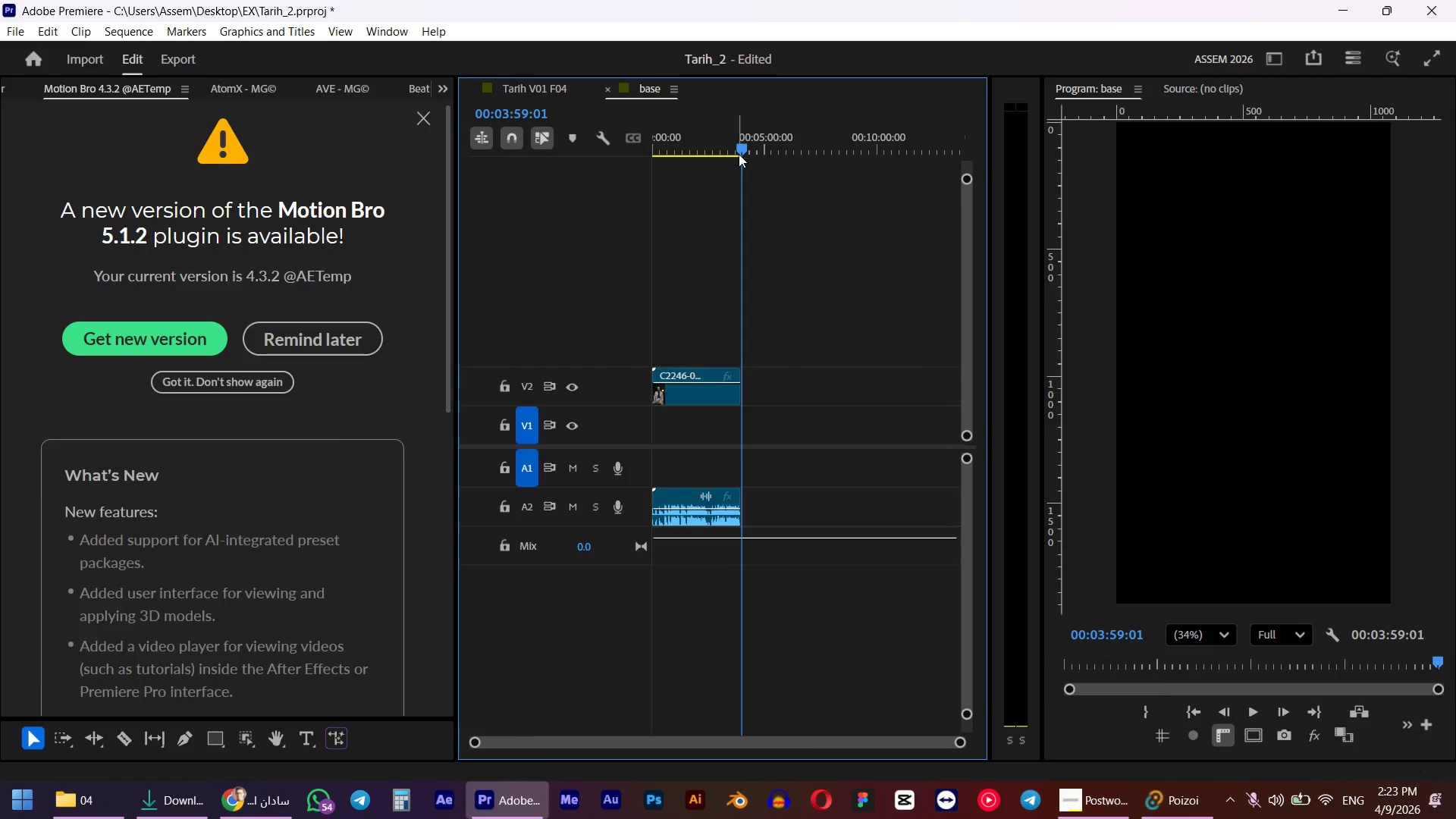 
key(Control+ControlLeft)
 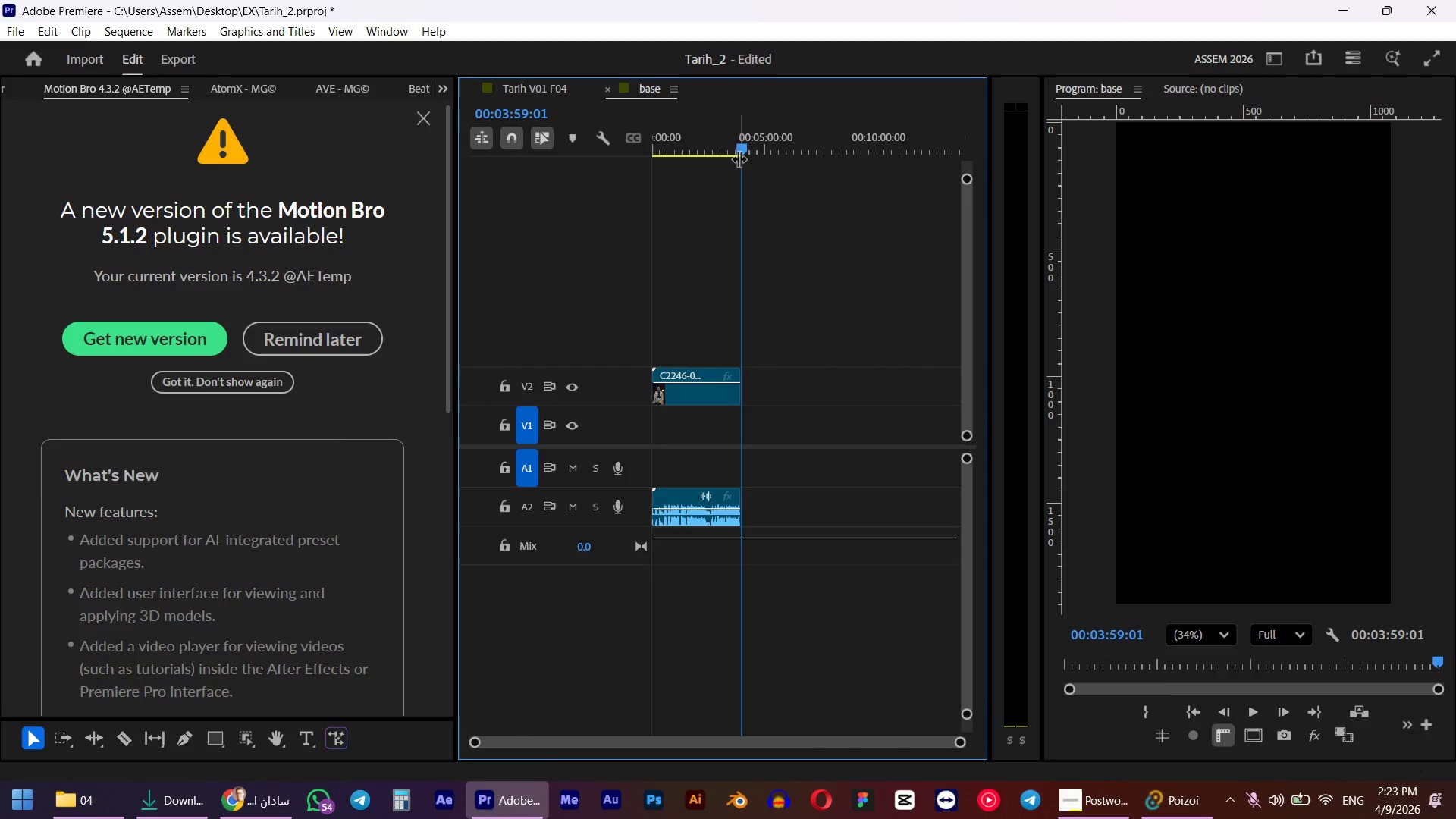 
key(Control+V)
 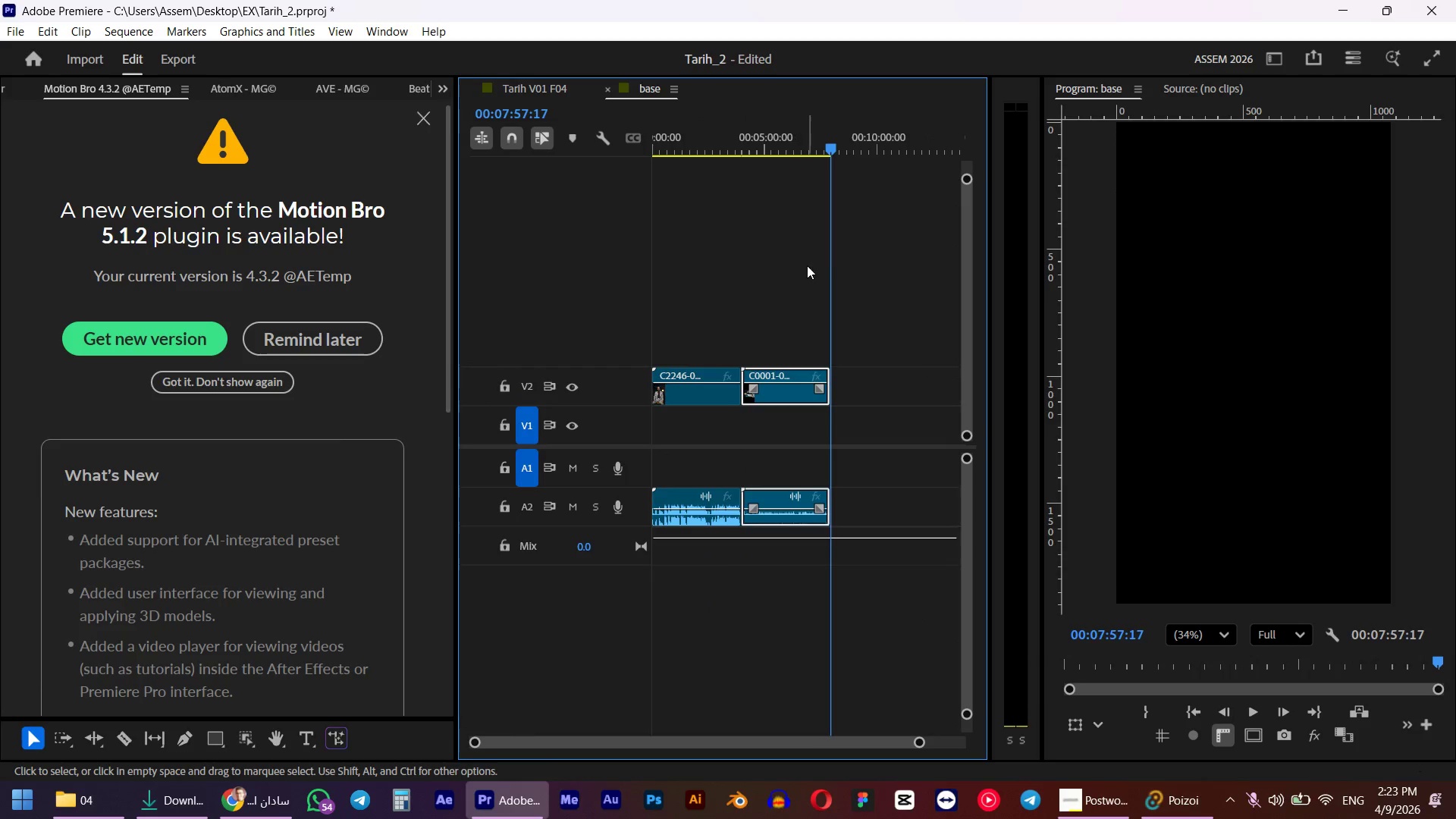 
hold_key(key=AltLeft, duration=0.61)
scroll: coordinate [780, 272], scroll_direction: down, amount: 11.0
 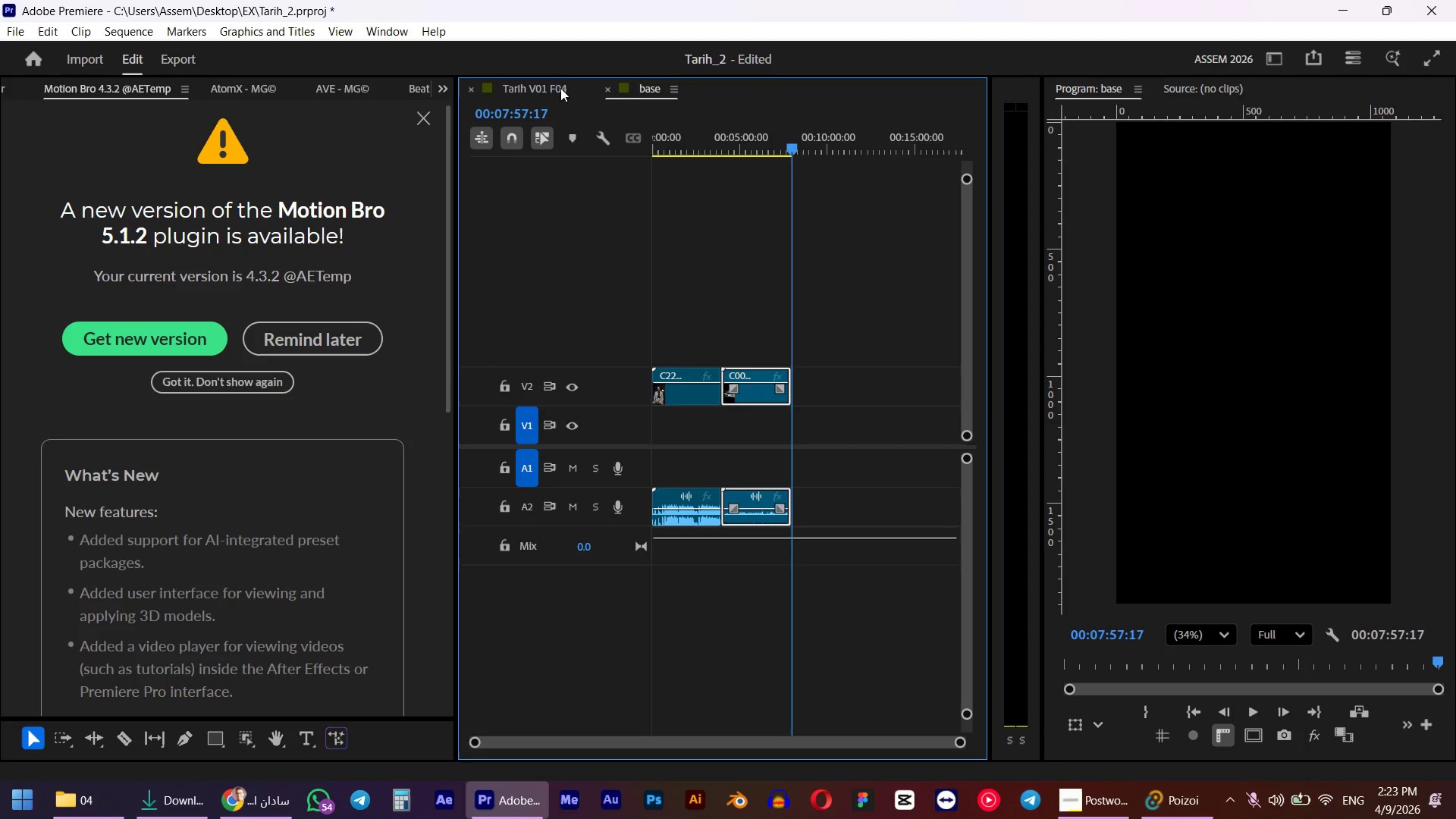 
left_click([546, 89])
 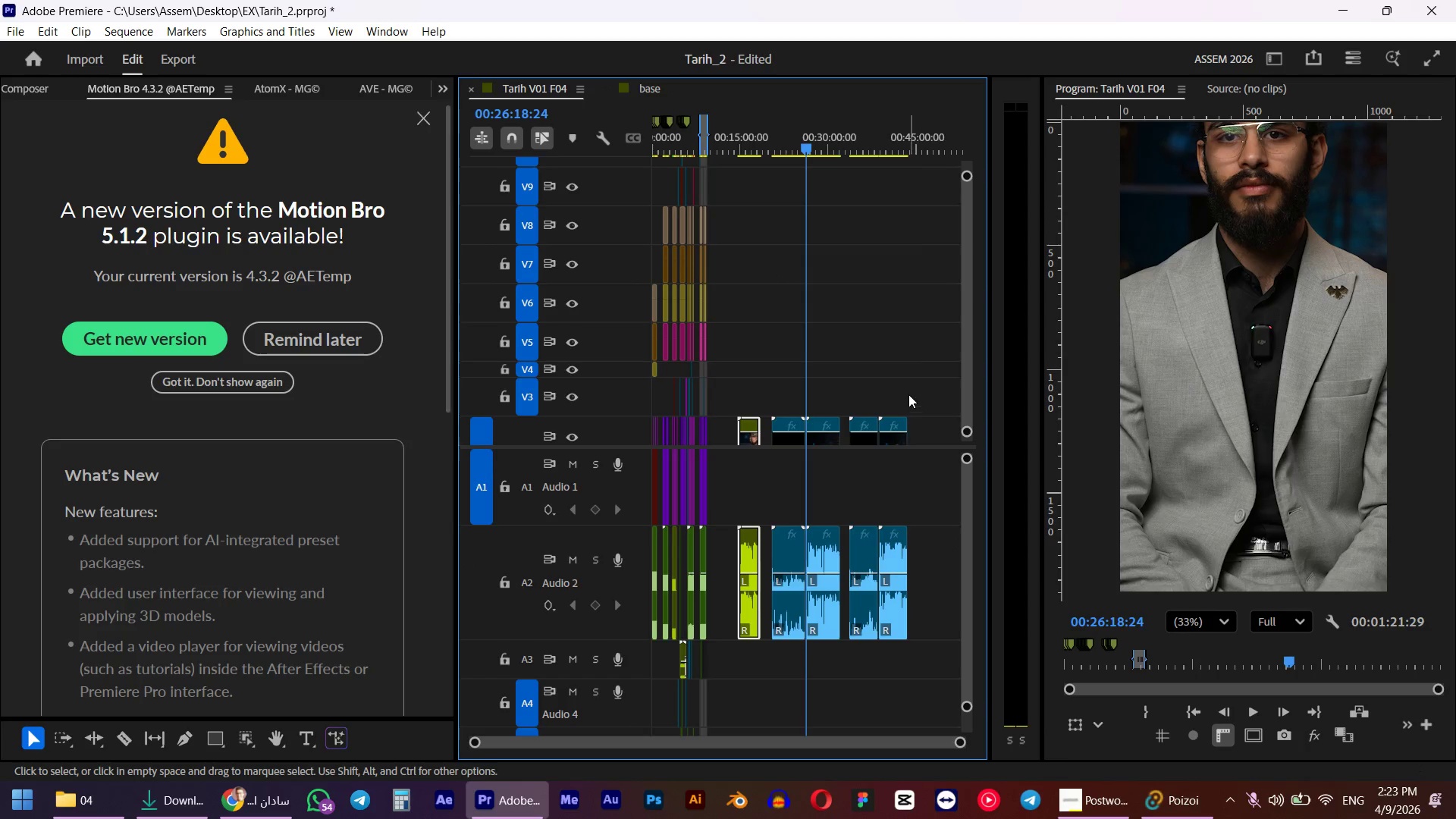 
left_click_drag(start_coordinate=[915, 337], to_coordinate=[783, 601])
 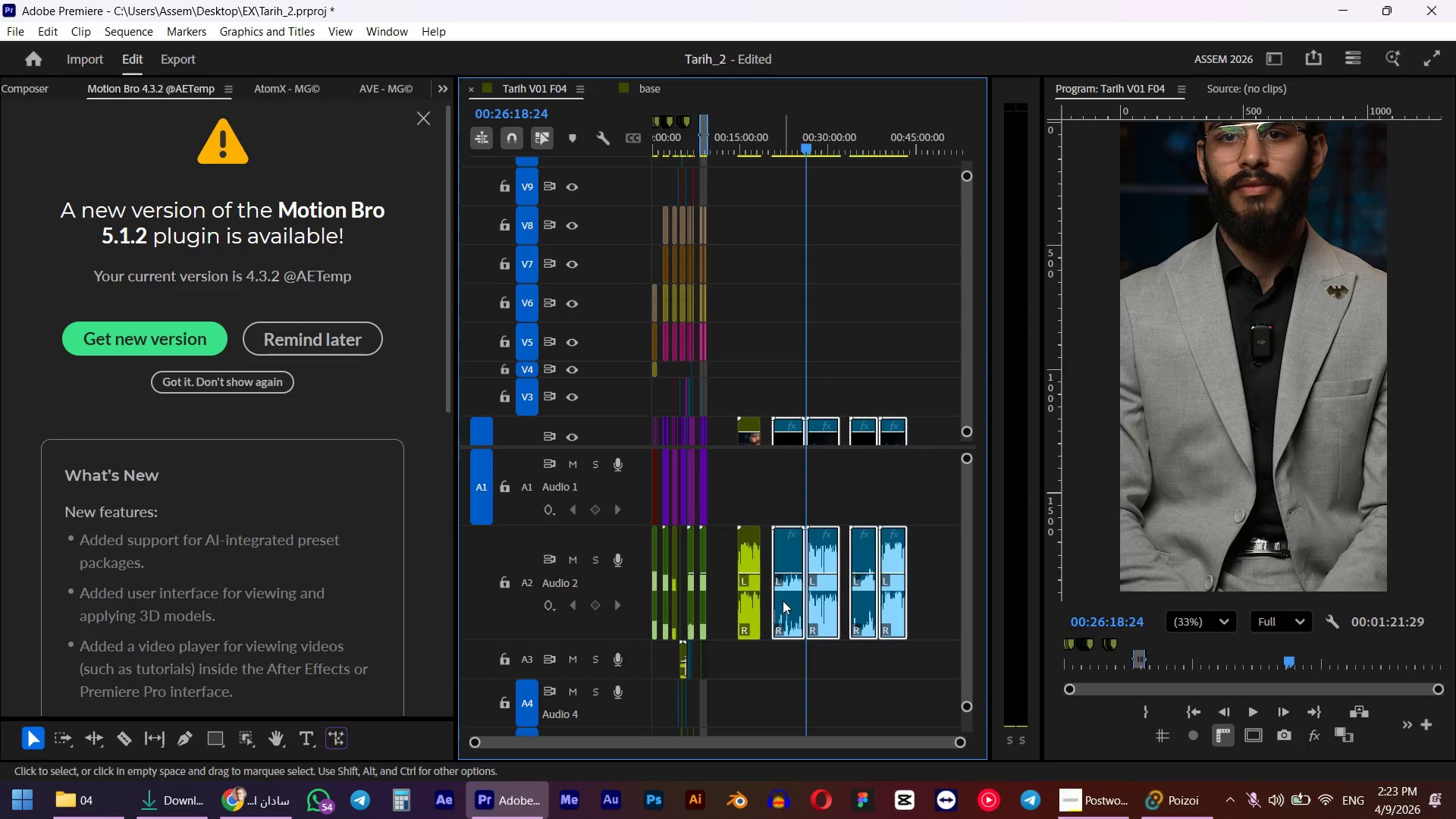 
key(Control+X)
 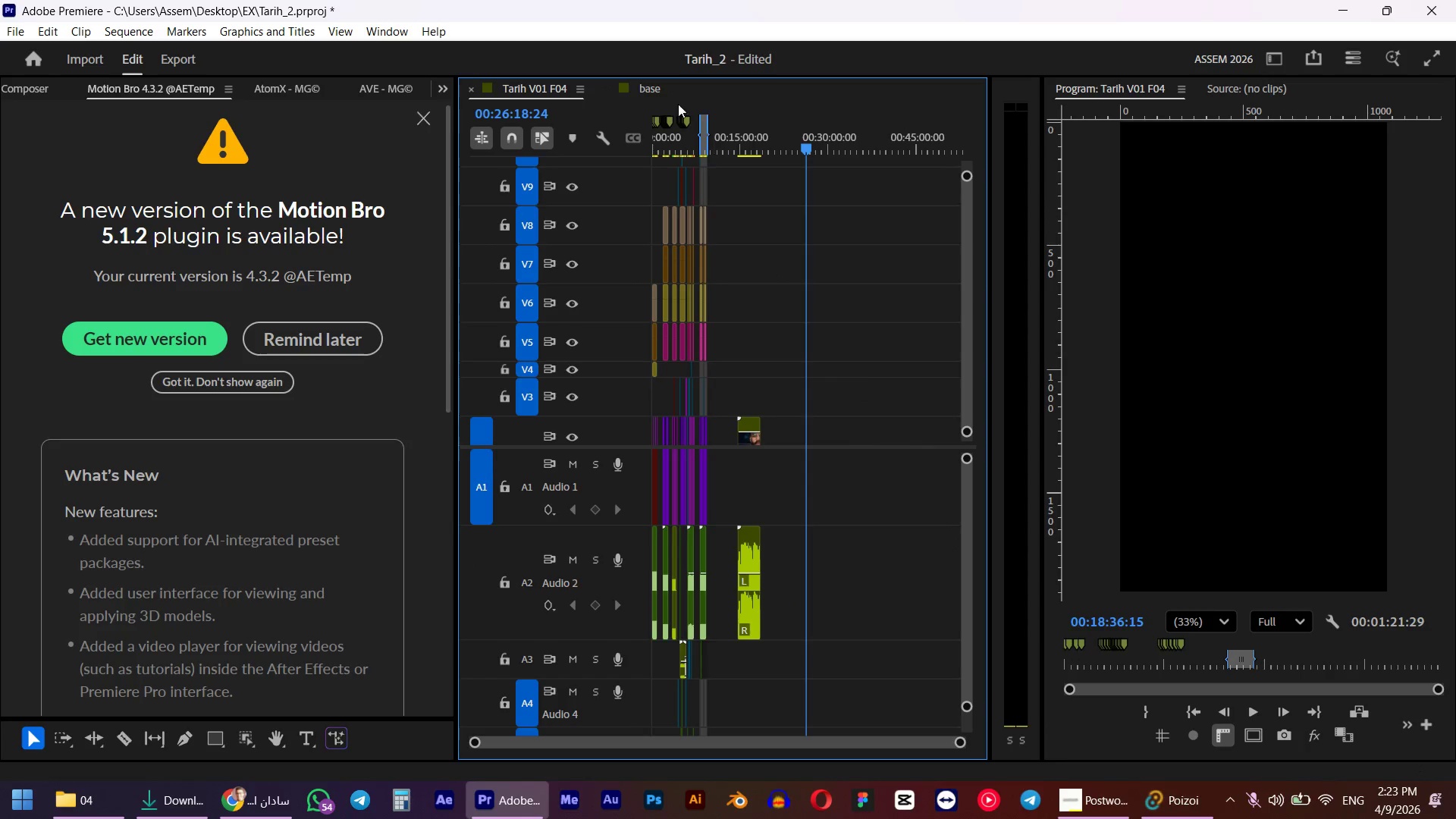 
left_click([654, 96])
 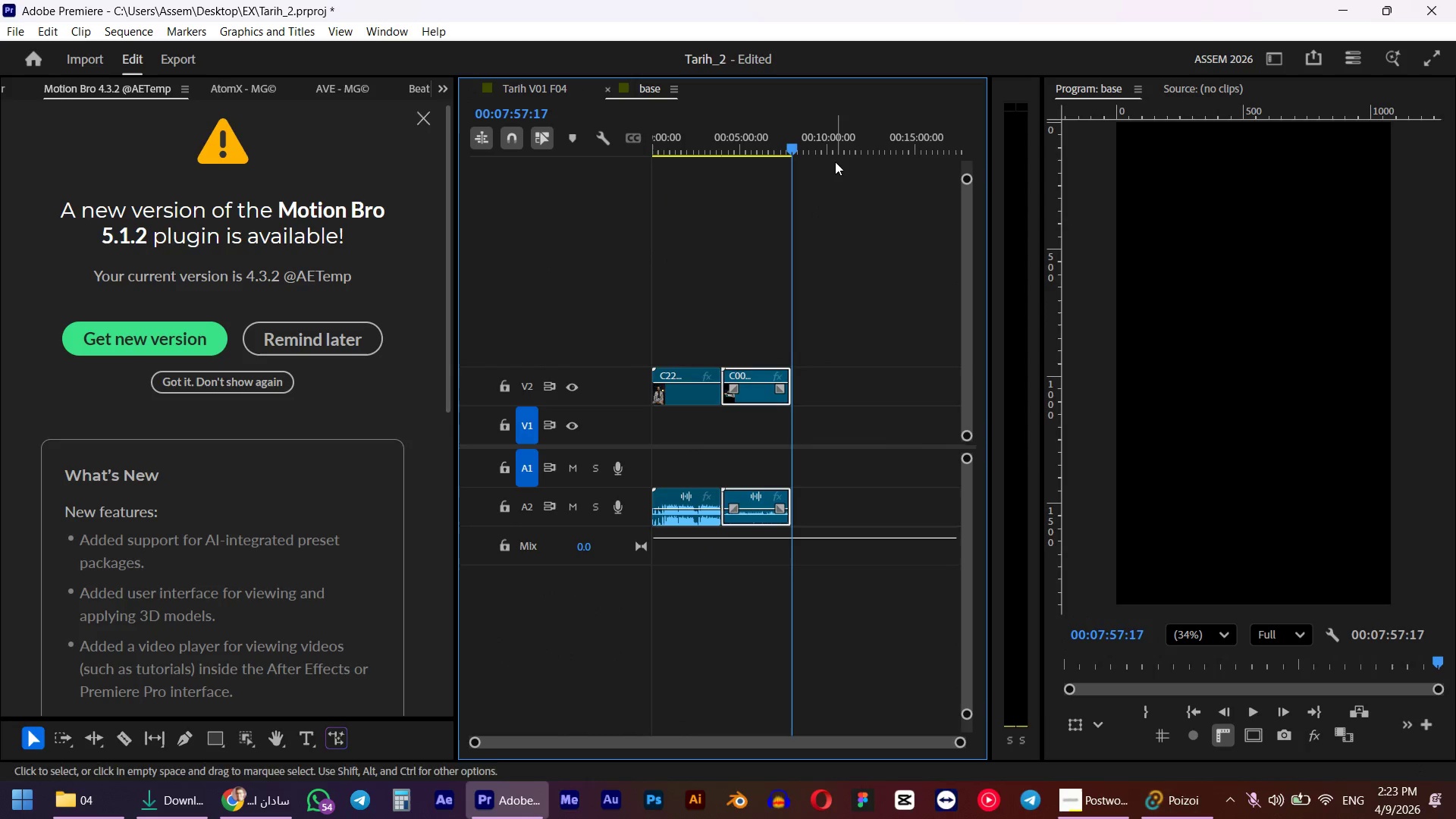 
left_click_drag(start_coordinate=[846, 138], to_coordinate=[814, 166])
 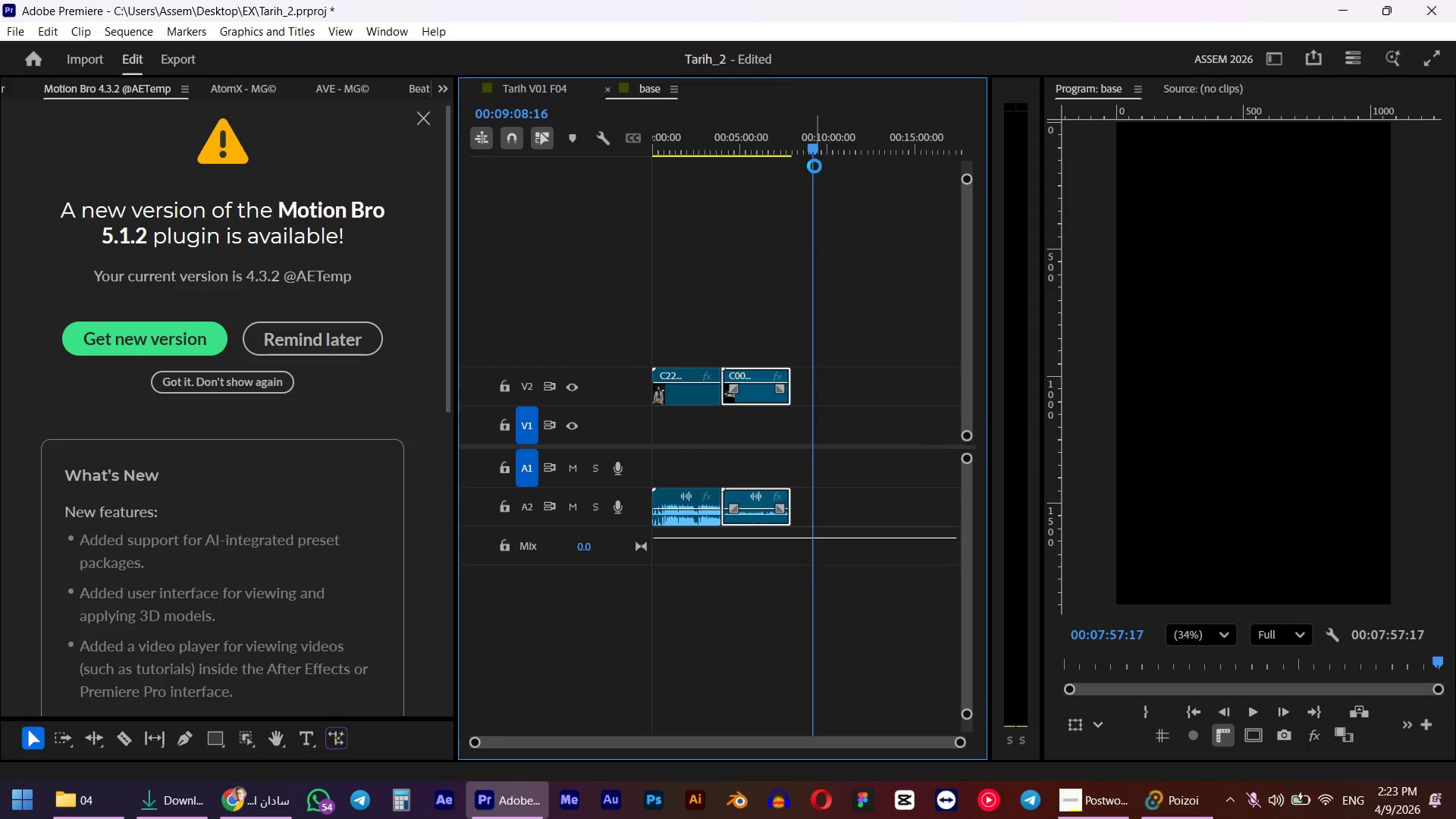 
hold_key(key=ShiftLeft, duration=1.45)
 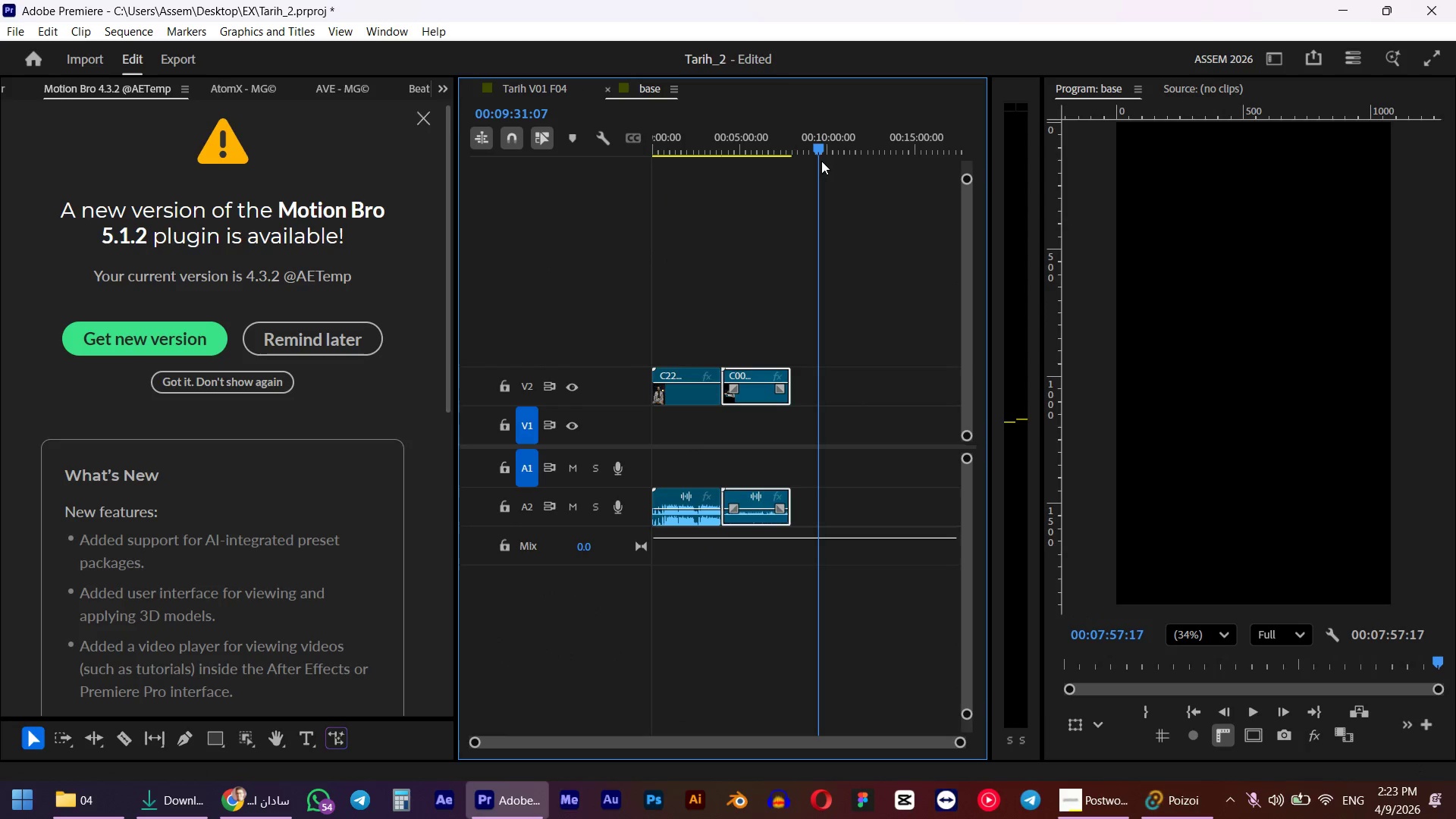 
hold_key(key=ShiftLeft, duration=1.5)
 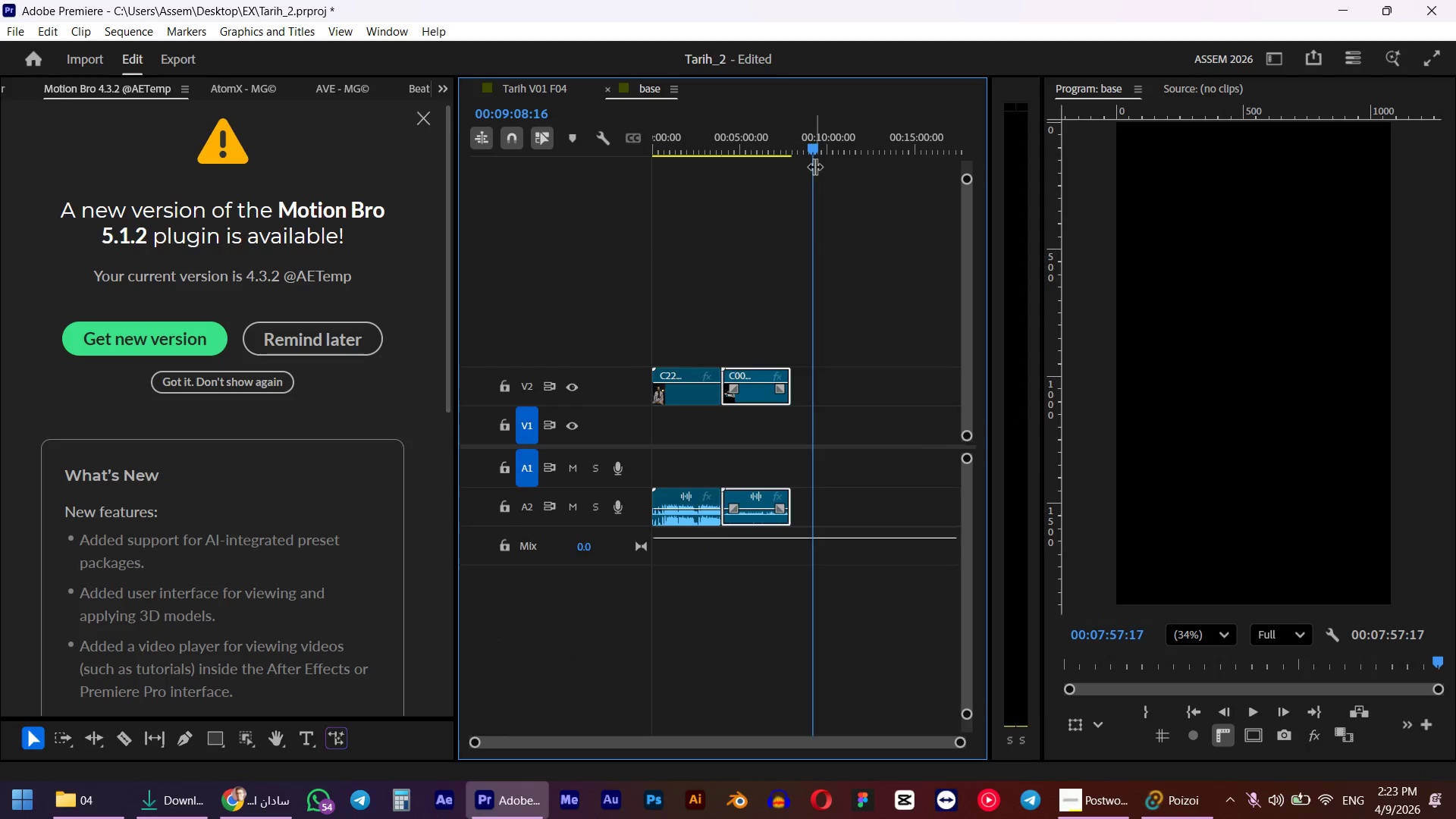 
key(Control+ControlLeft)
 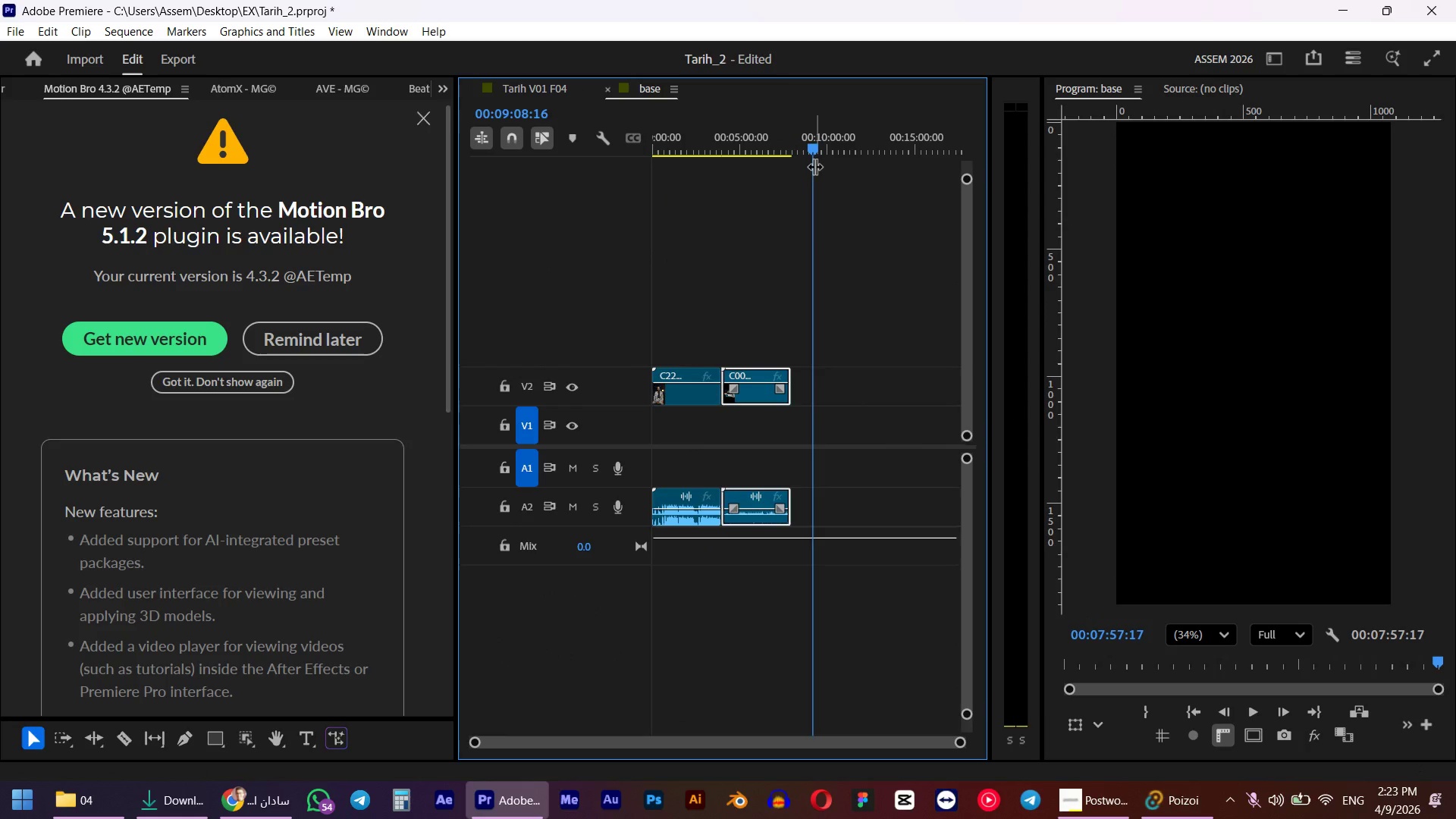 
key(Control+V)
 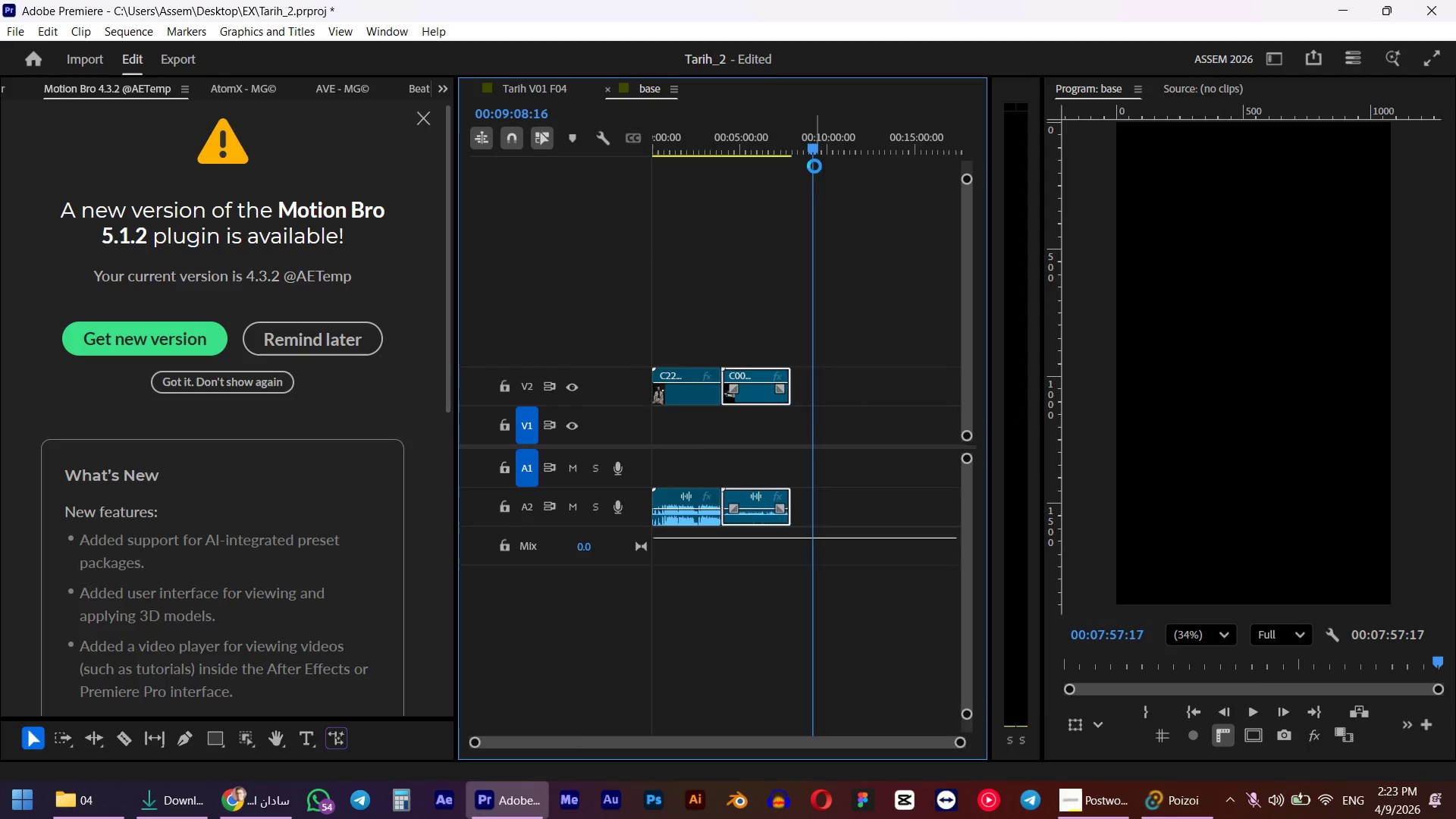 
hold_key(key=AltLeft, duration=0.81)
scroll: coordinate [762, 358], scroll_direction: down, amount: 12.0
 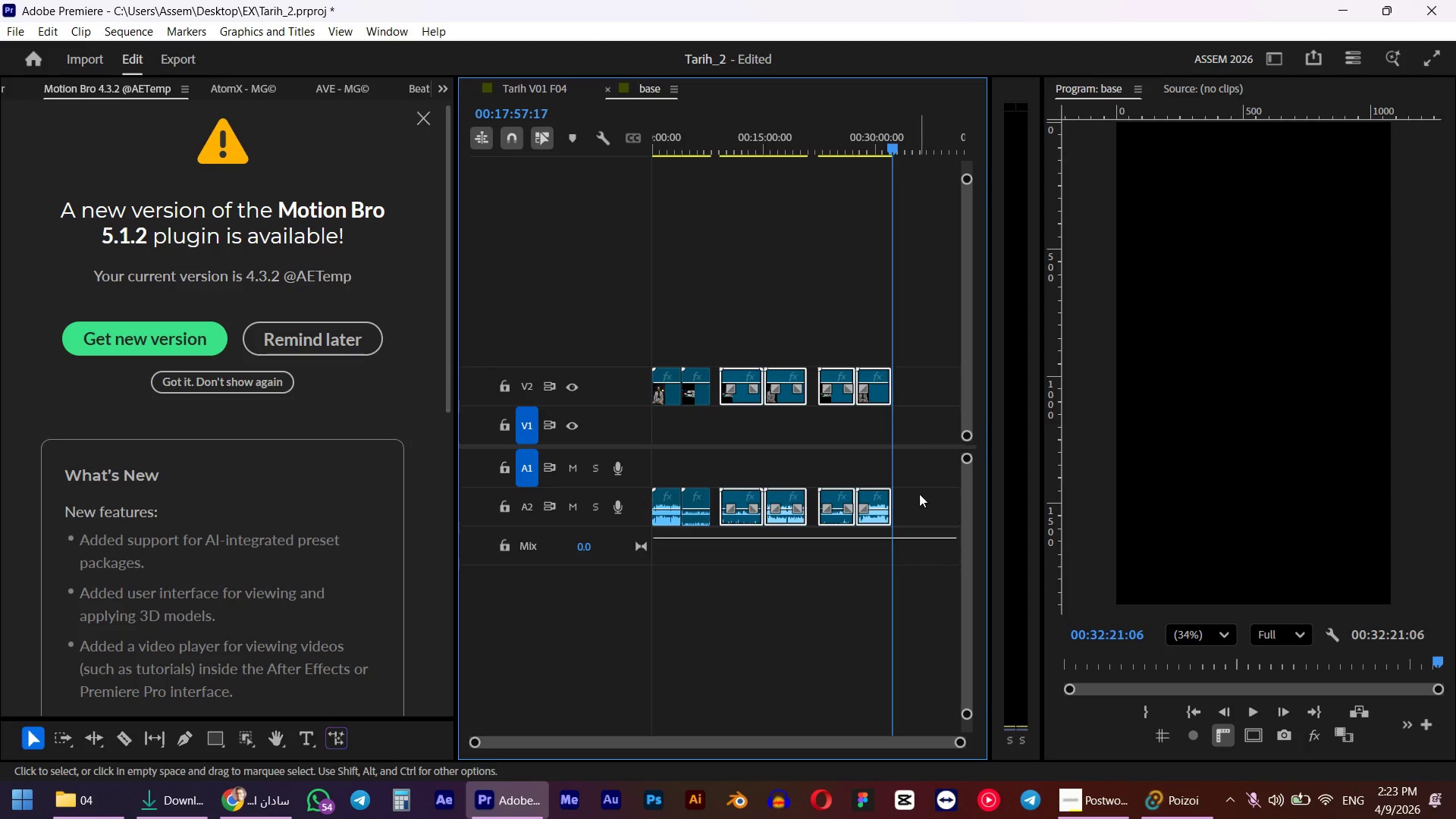 
hold_key(key=AltLeft, duration=0.62)
scroll: coordinate [832, 458], scroll_direction: down, amount: 12.0
 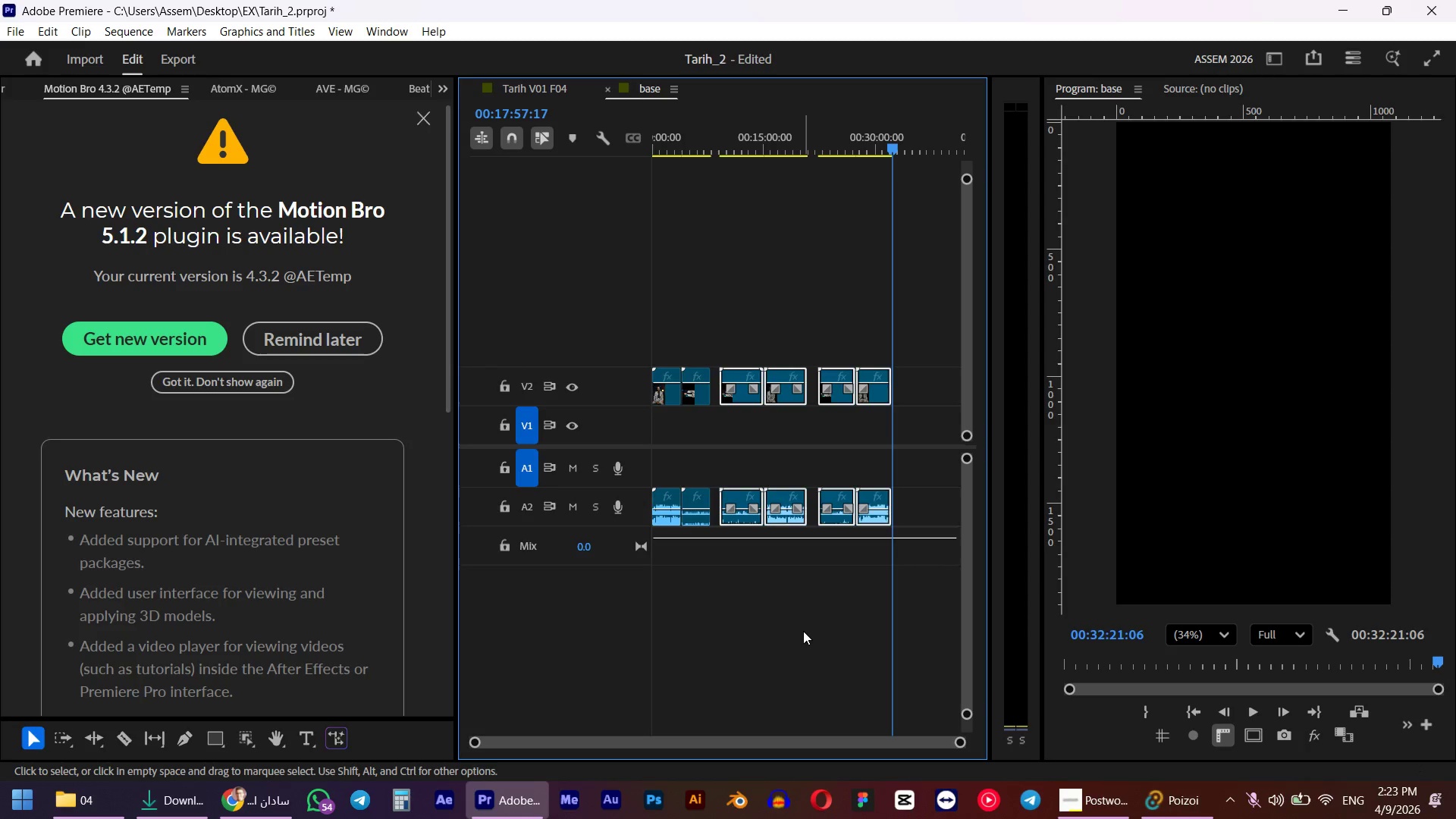 
left_click([803, 631])
 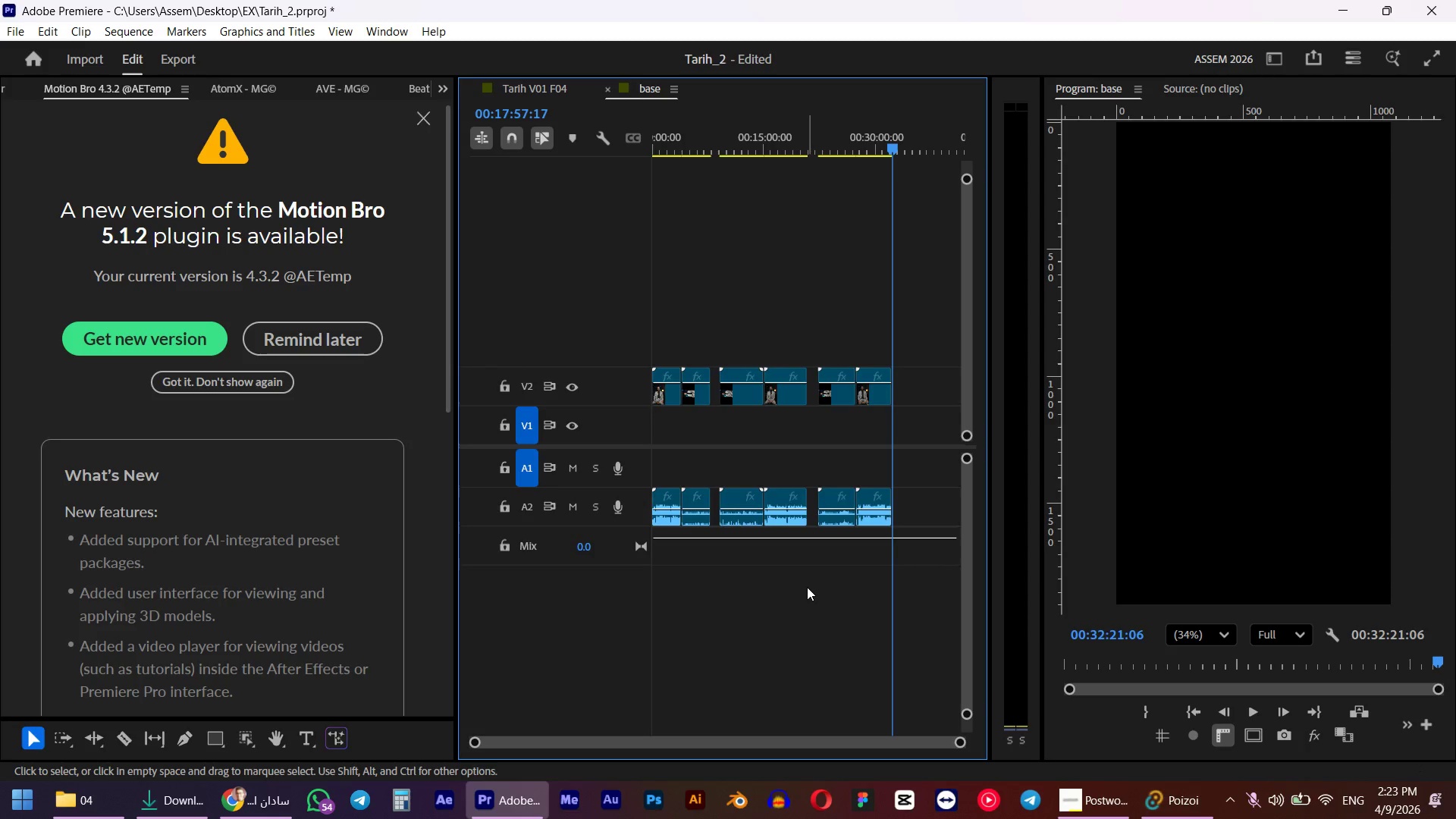 
hold_key(key=AltLeft, duration=0.44)
scroll: coordinate [803, 587], scroll_direction: down, amount: 6.0
 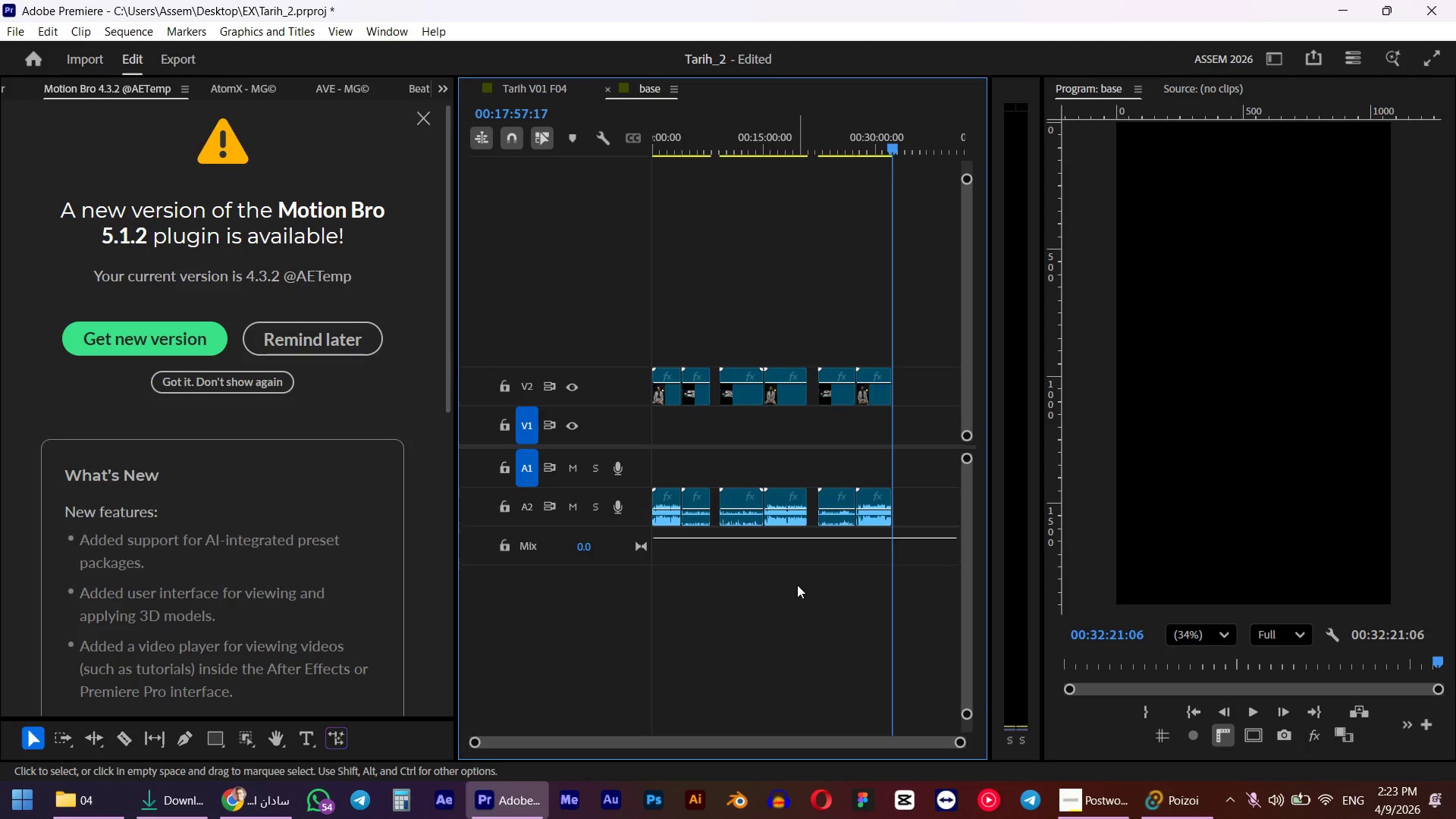 
key(Alt+AltLeft)
 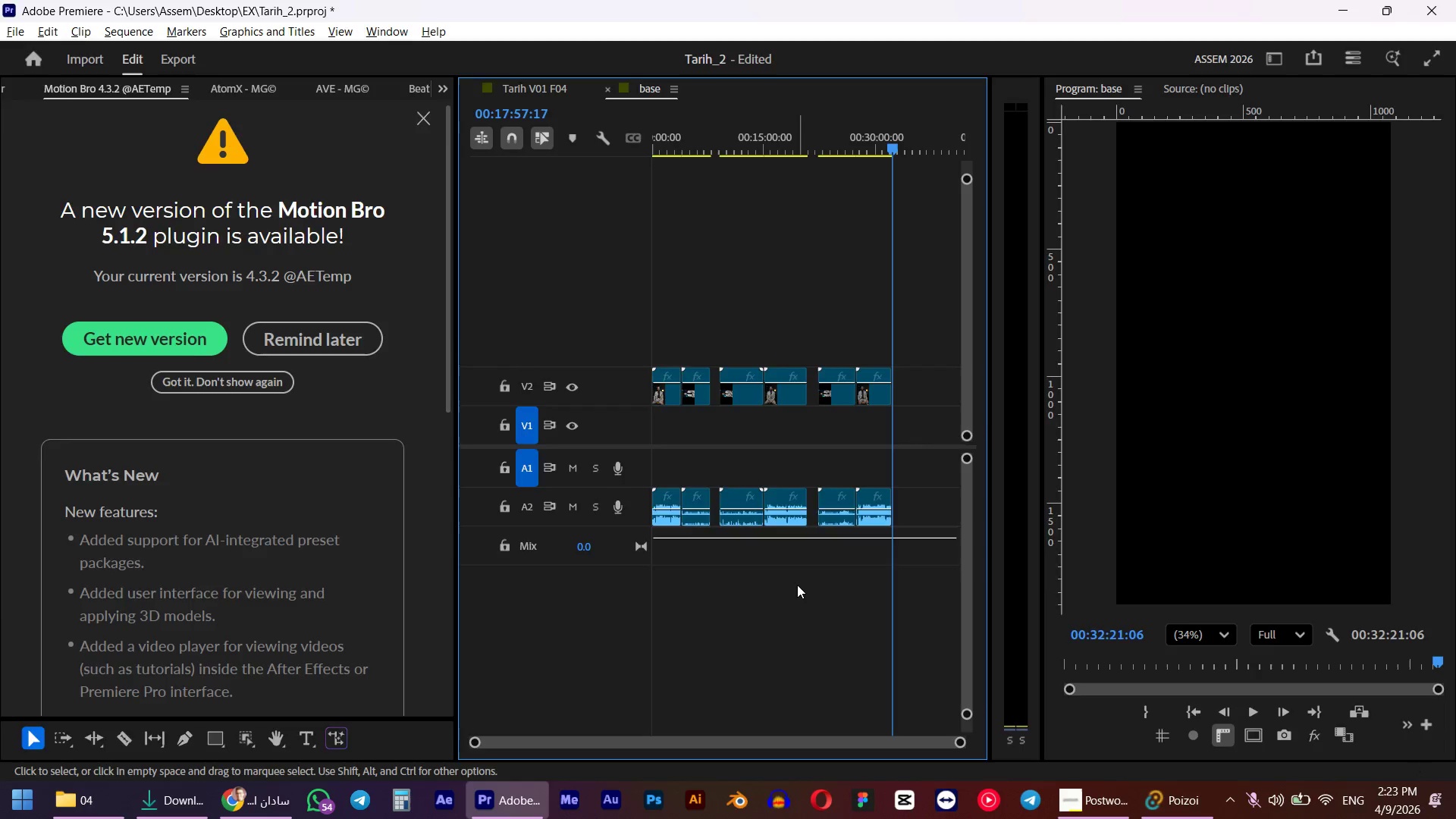 
key(Alt+Tab)
 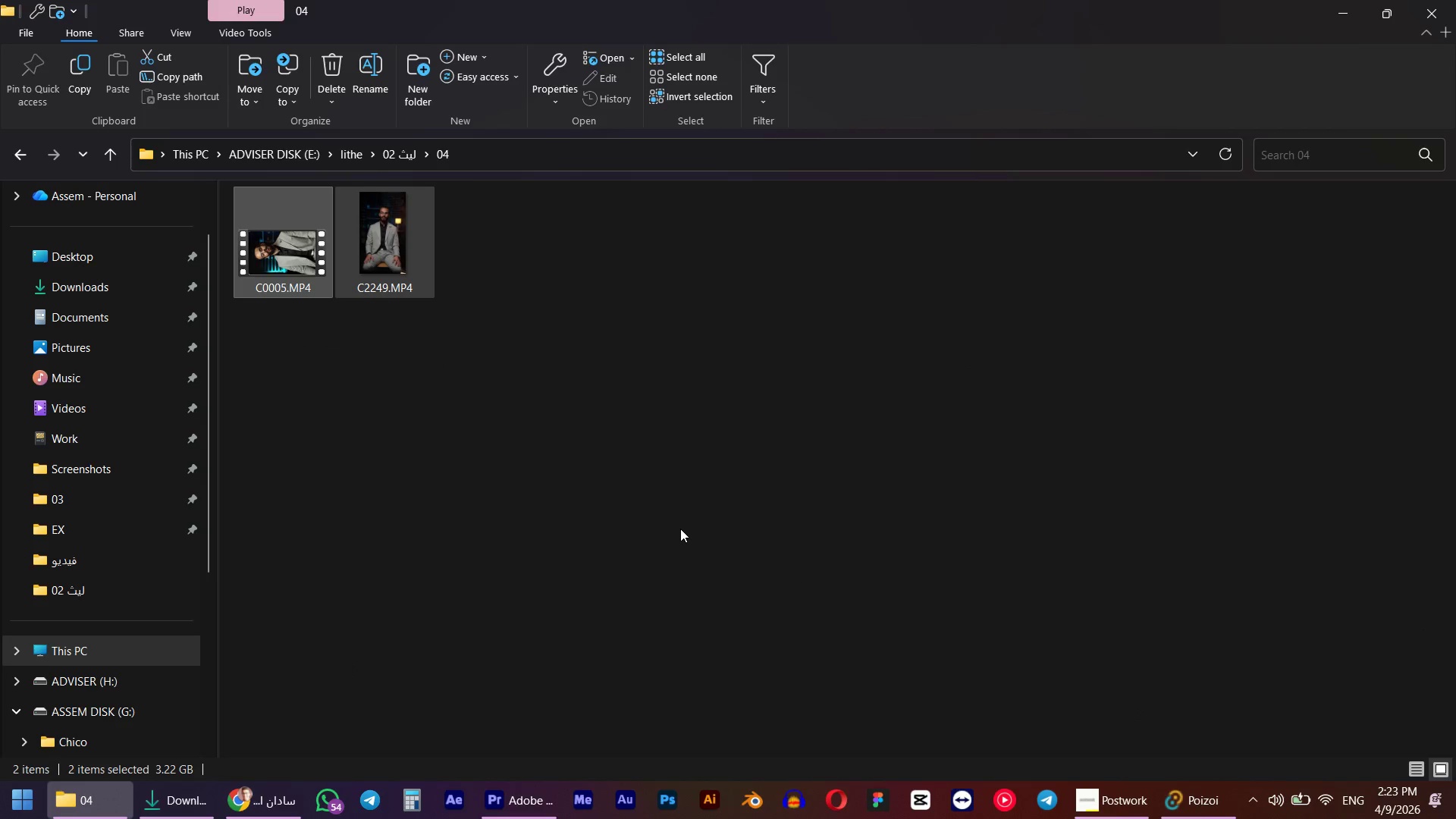 
 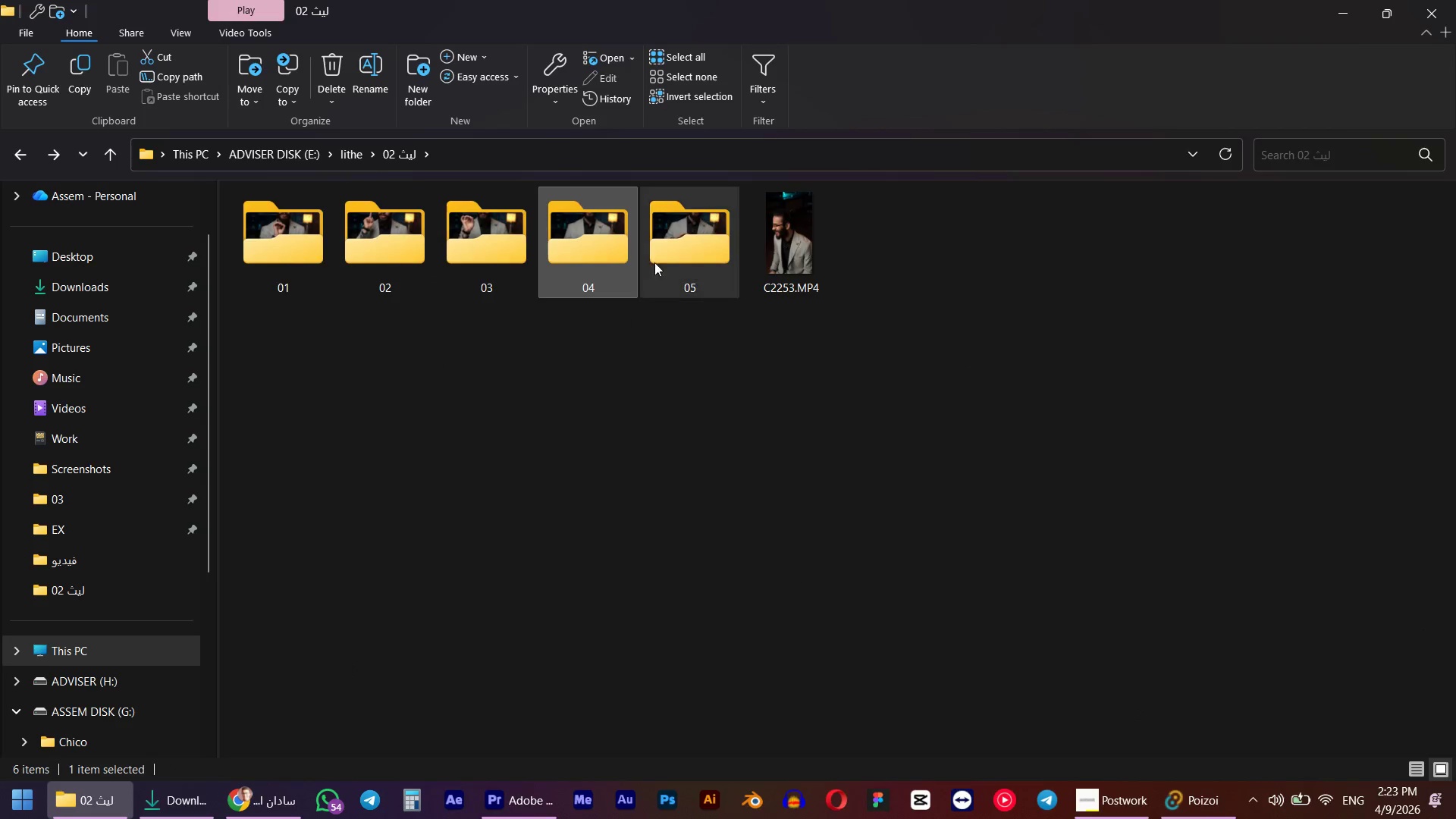 
double_click([668, 250])
 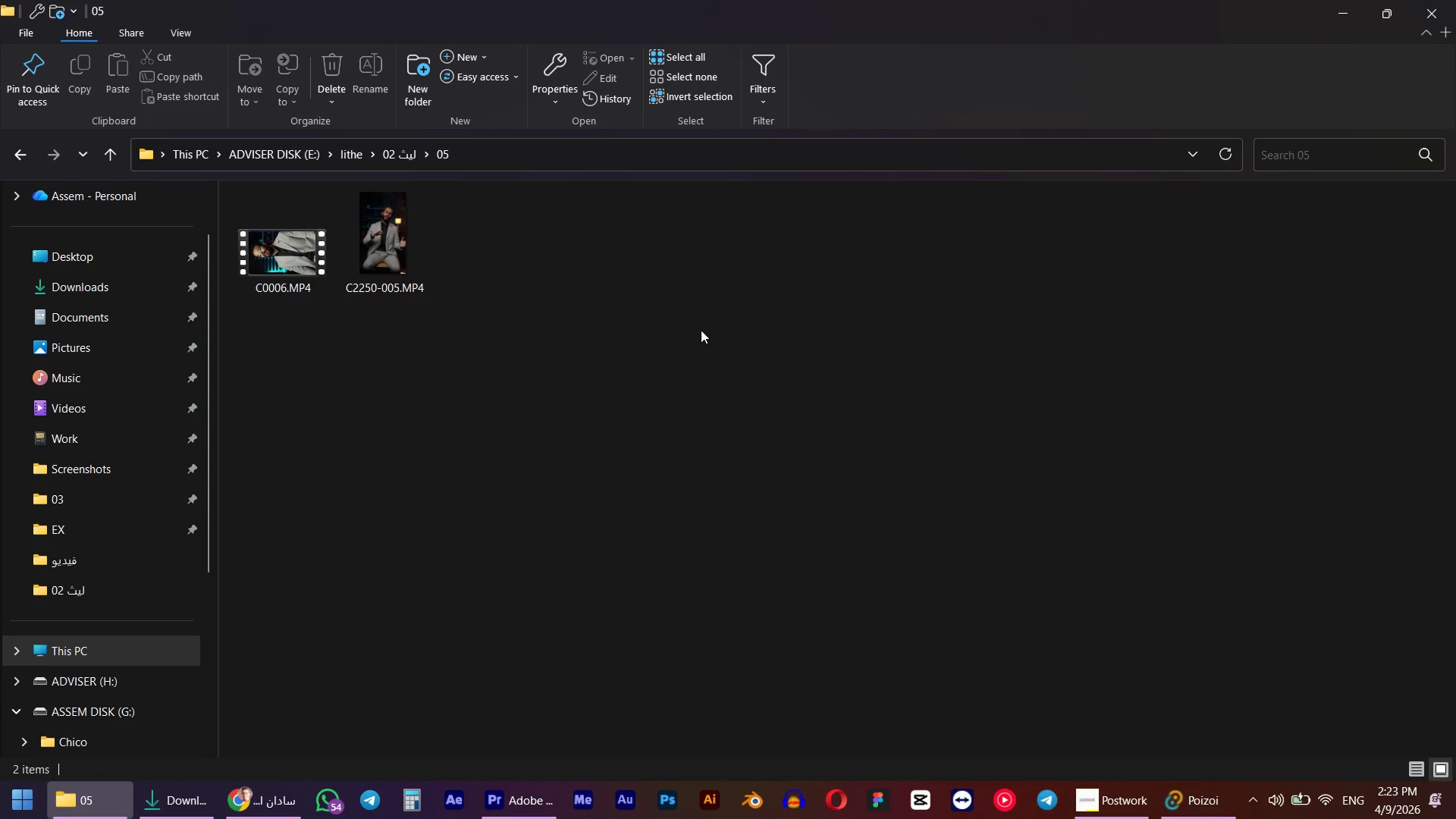 
 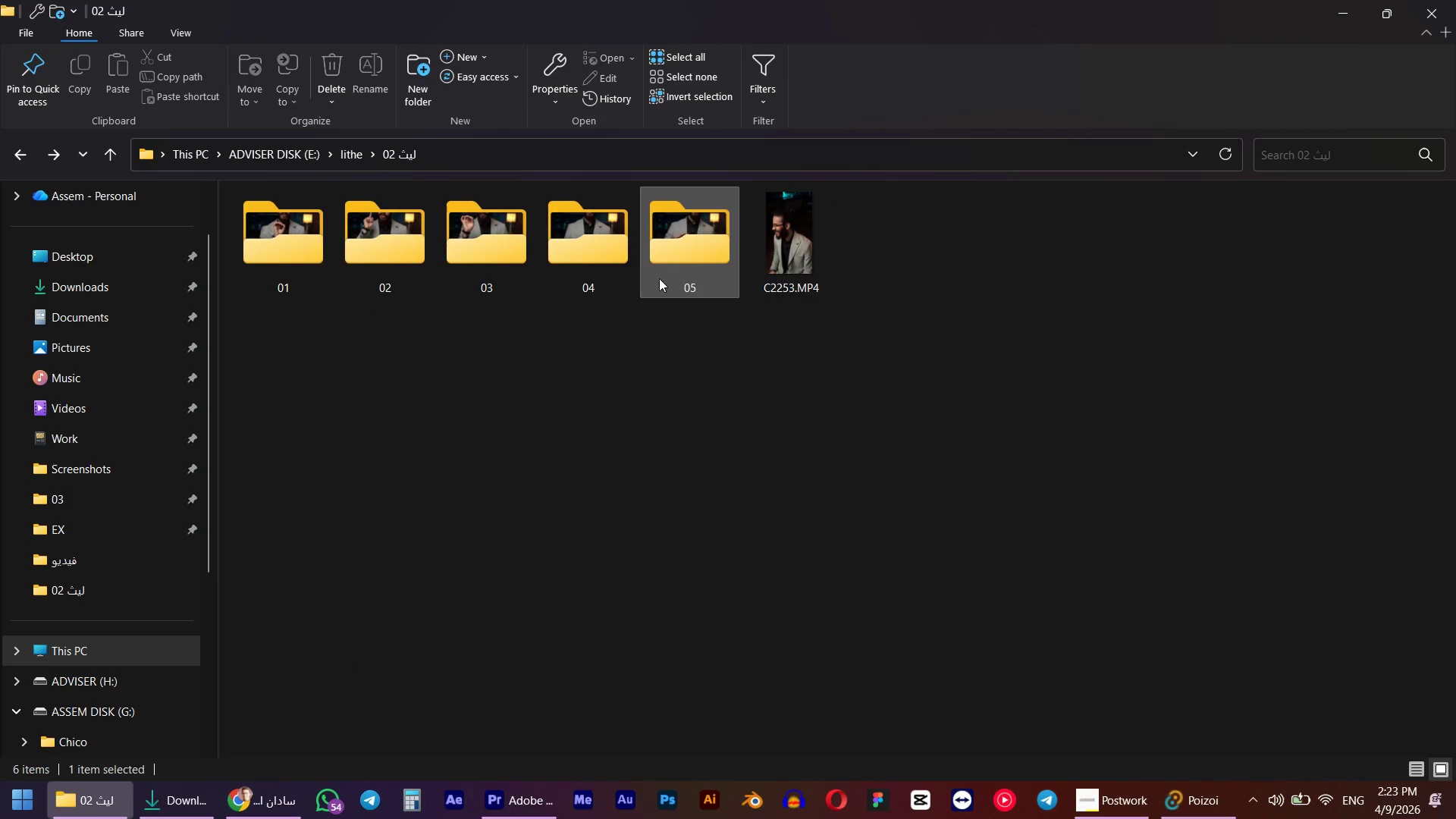 
double_click([614, 242])
 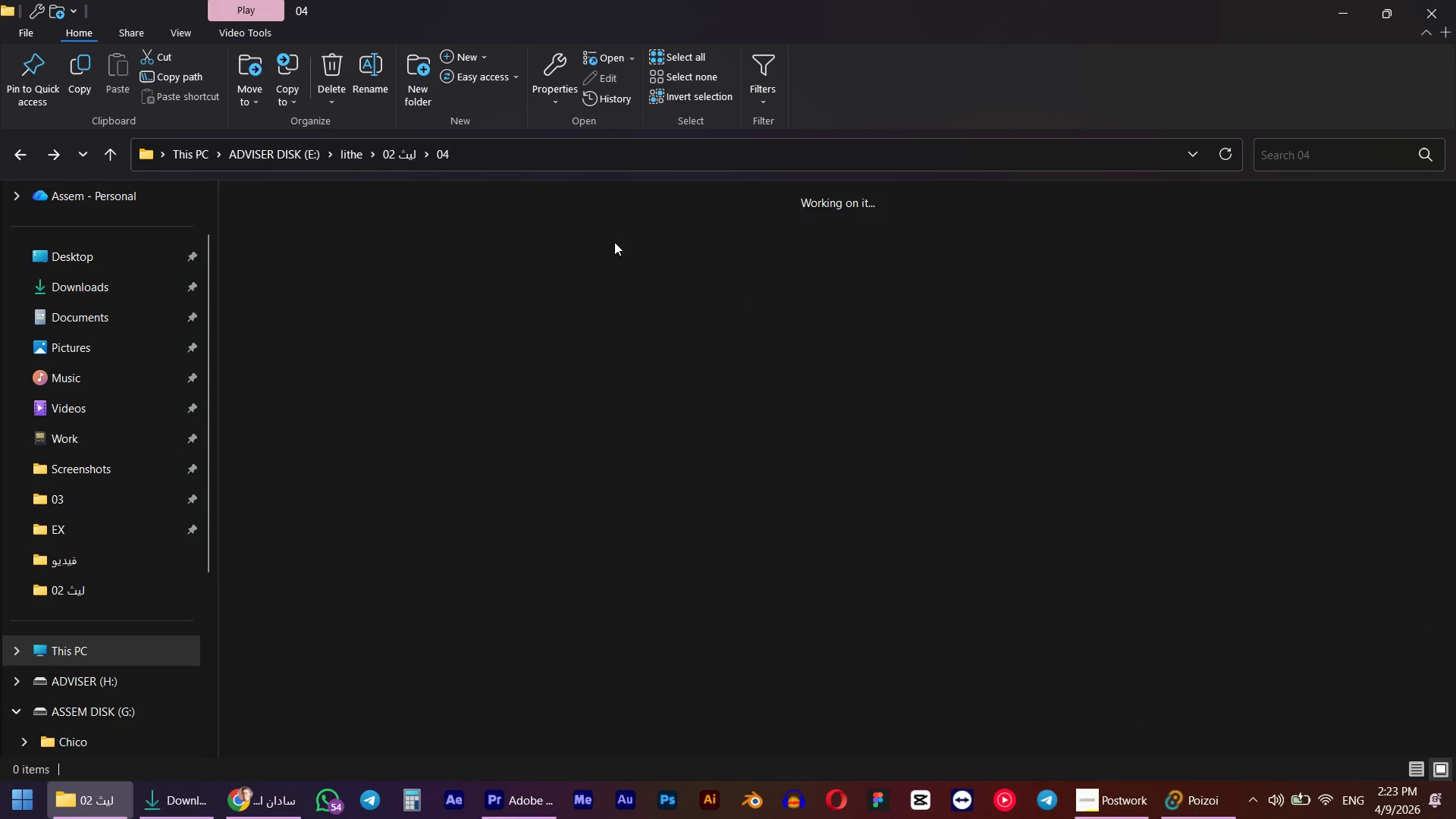 
key(Alt+AltLeft)
 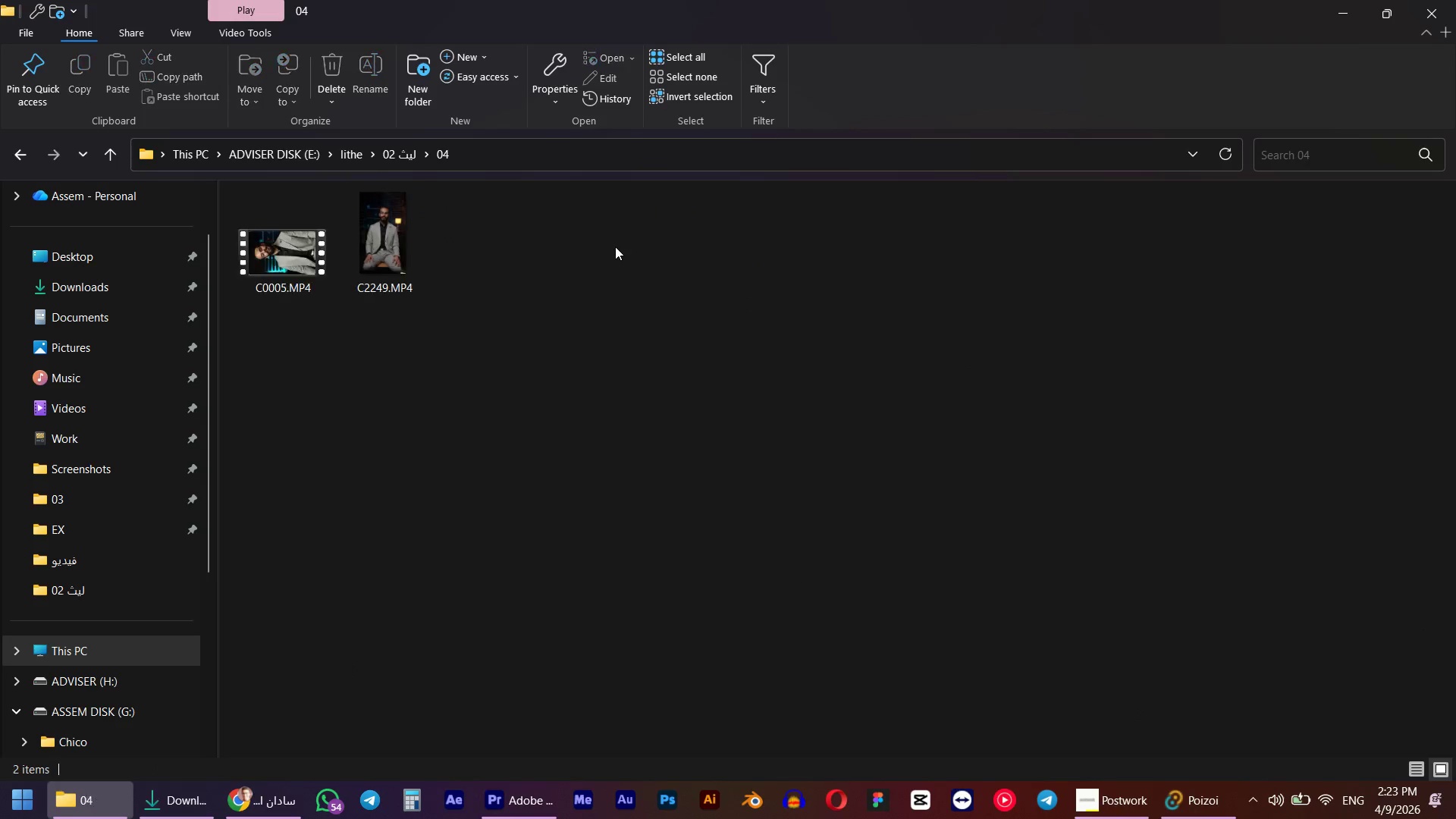 
key(Alt+Tab)
 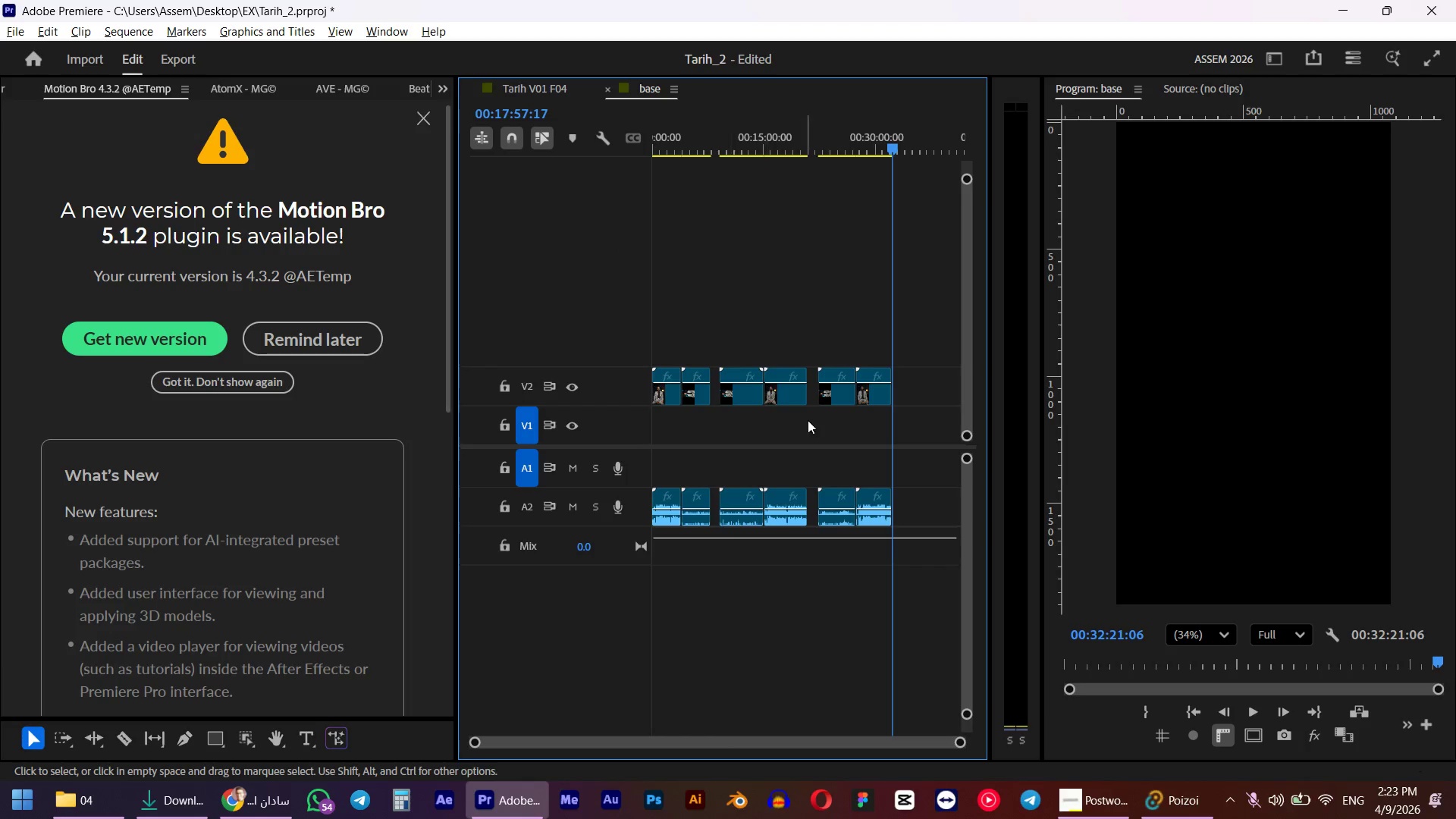 
scroll: coordinate [880, 431], scroll_direction: down, amount: 9.0
 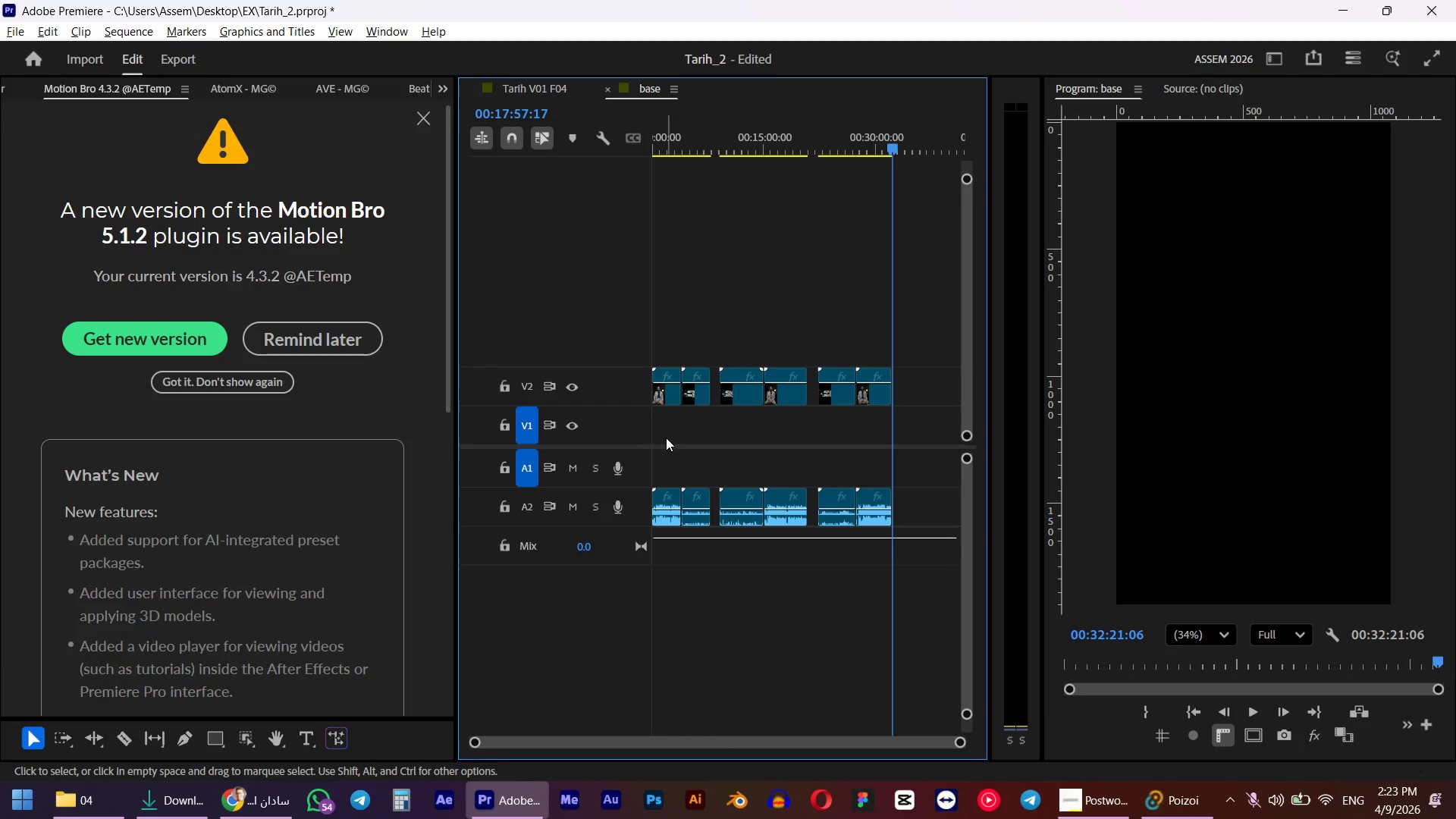 
key(Alt+AltLeft)
 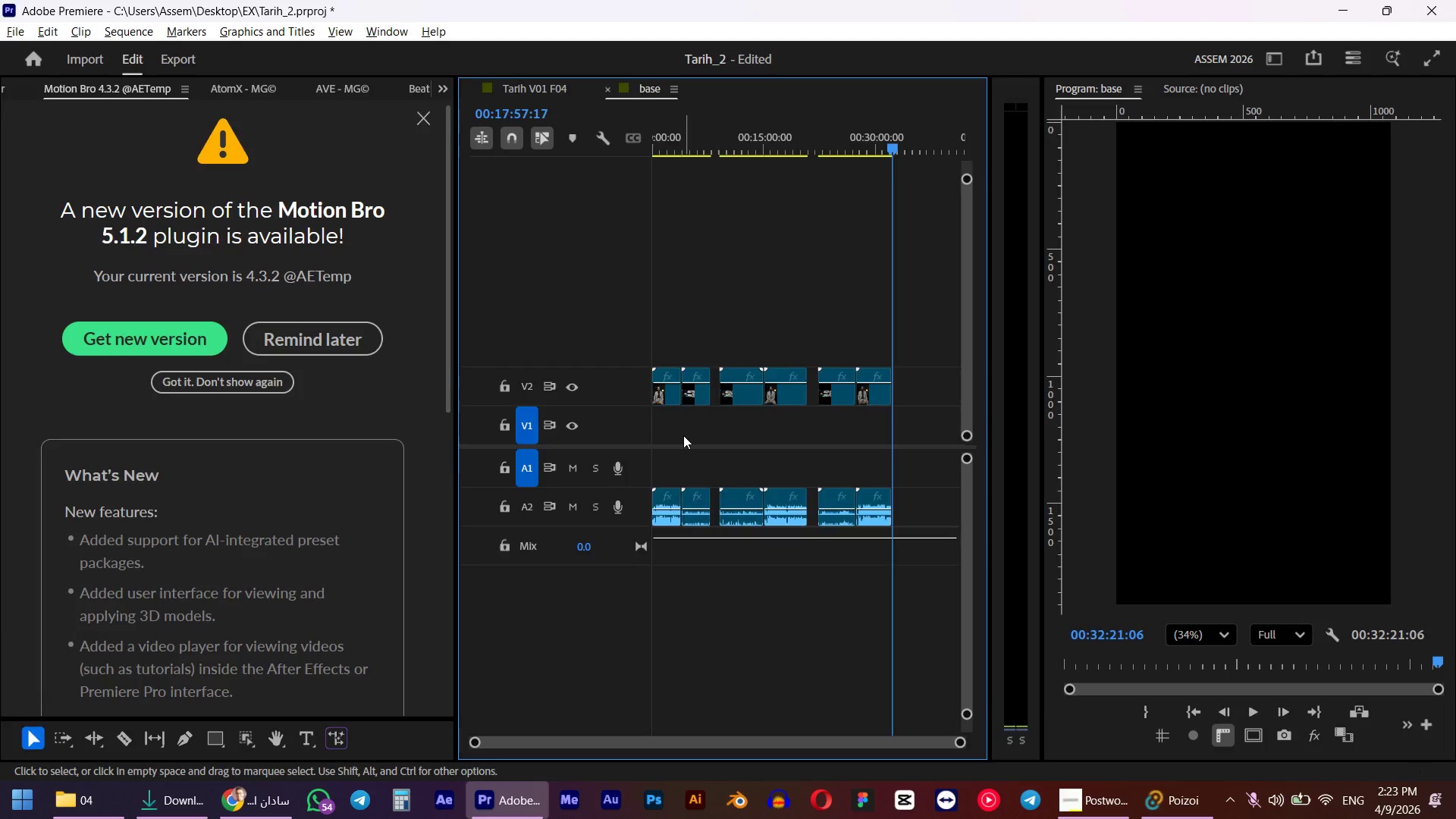 
key(Alt+Tab)
 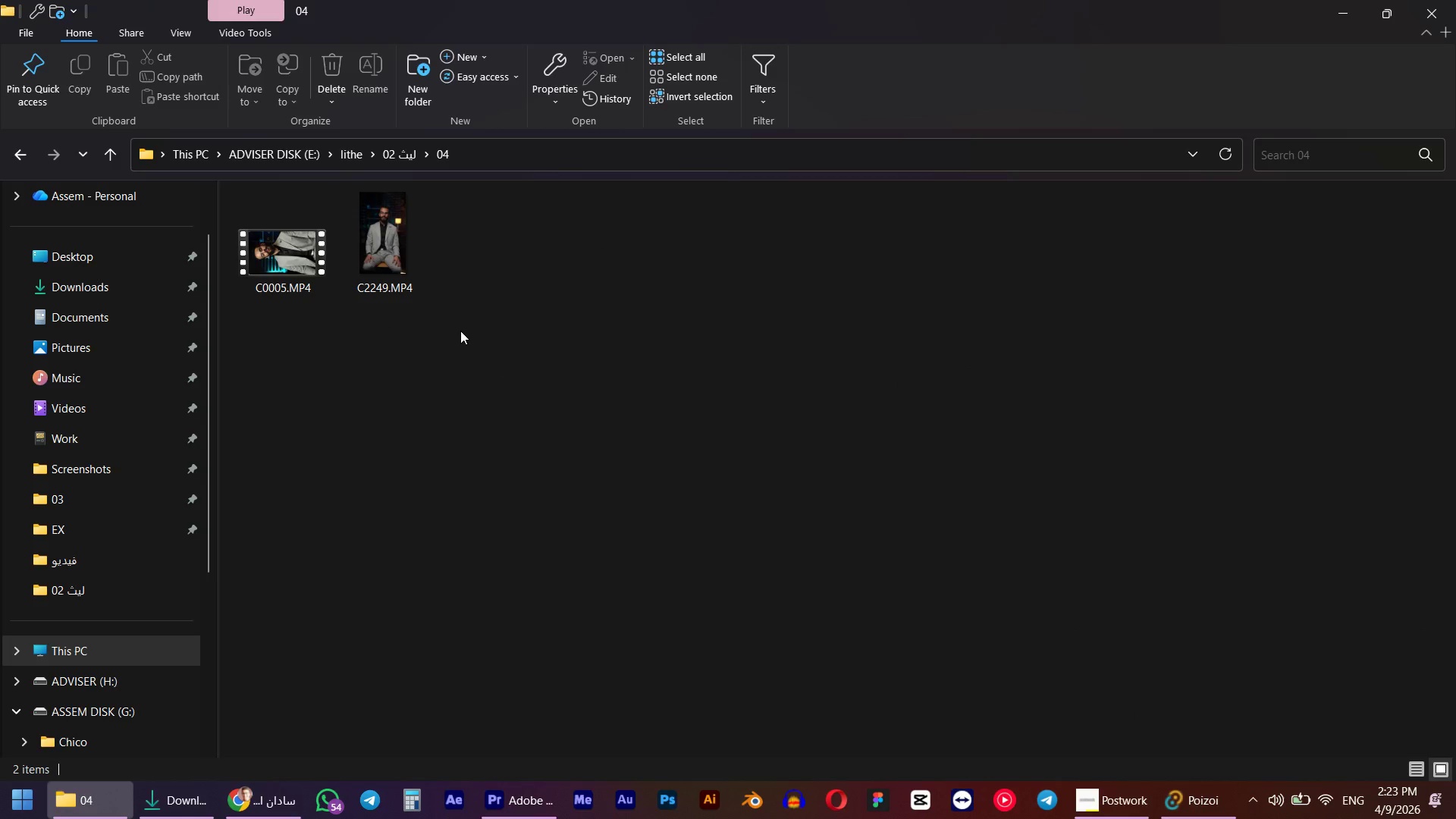 
left_click_drag(start_coordinate=[460, 331], to_coordinate=[241, 212])
 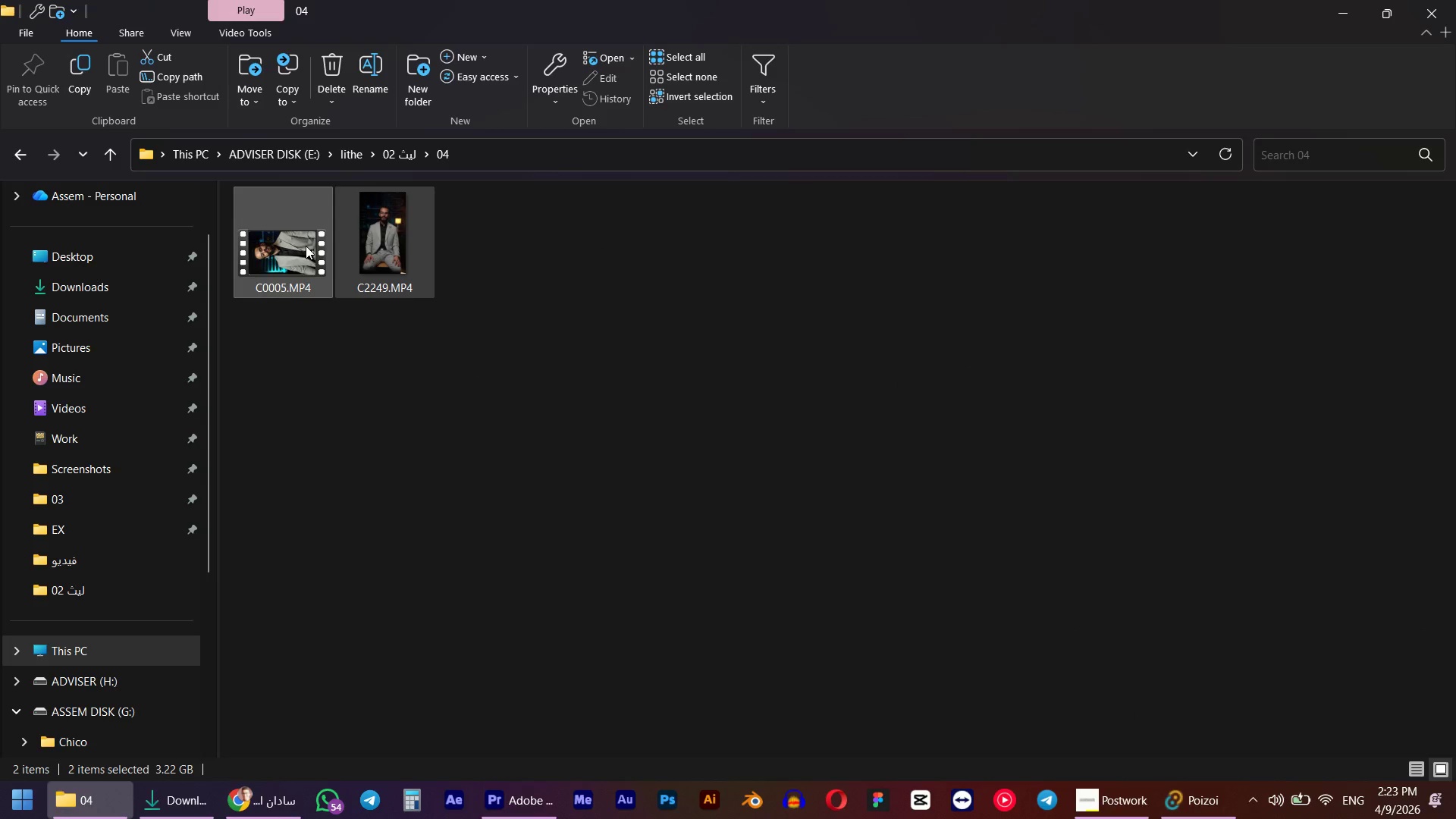 
left_click_drag(start_coordinate=[306, 246], to_coordinate=[919, 385])
 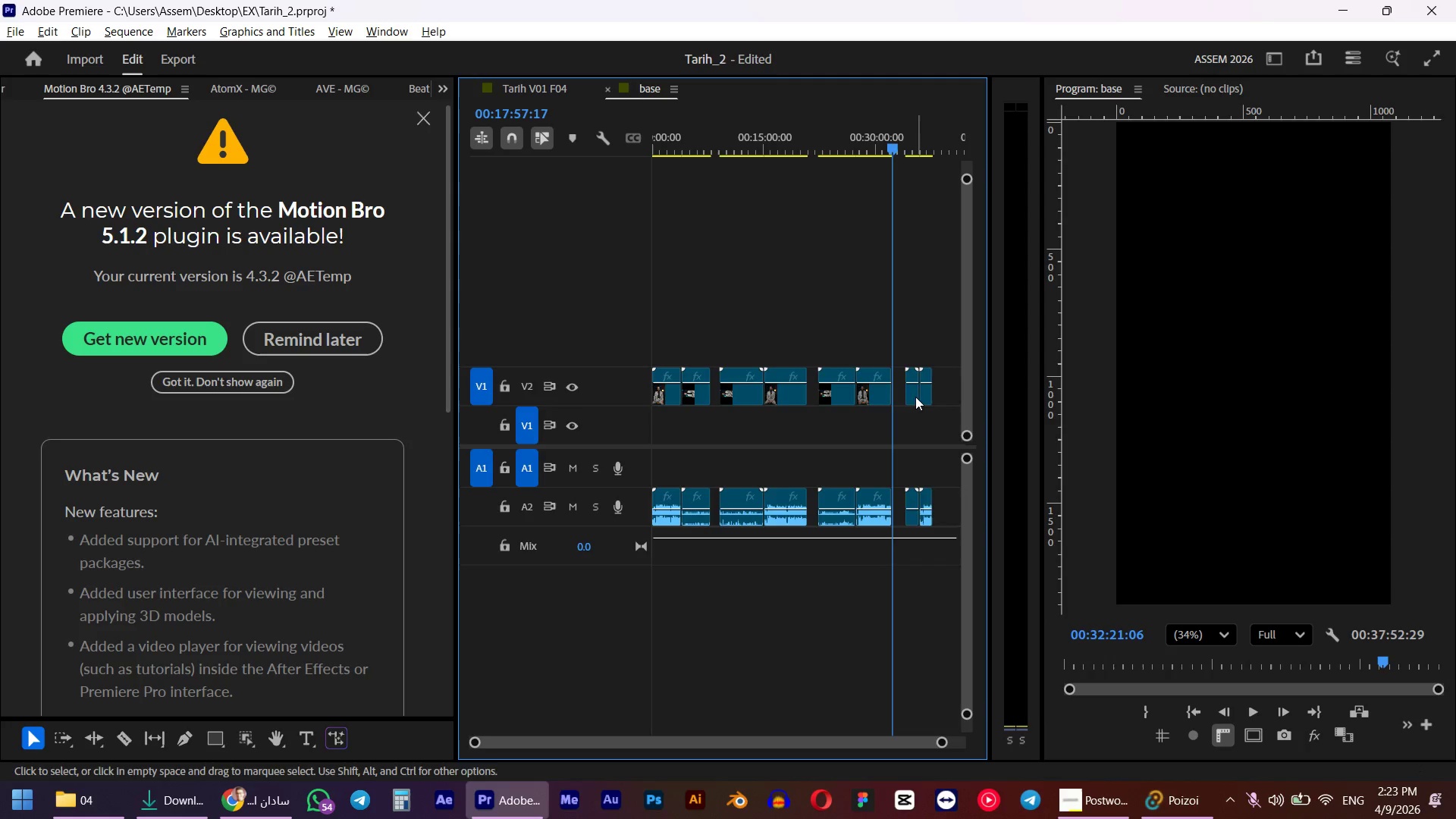 
key(Alt+AltLeft)
 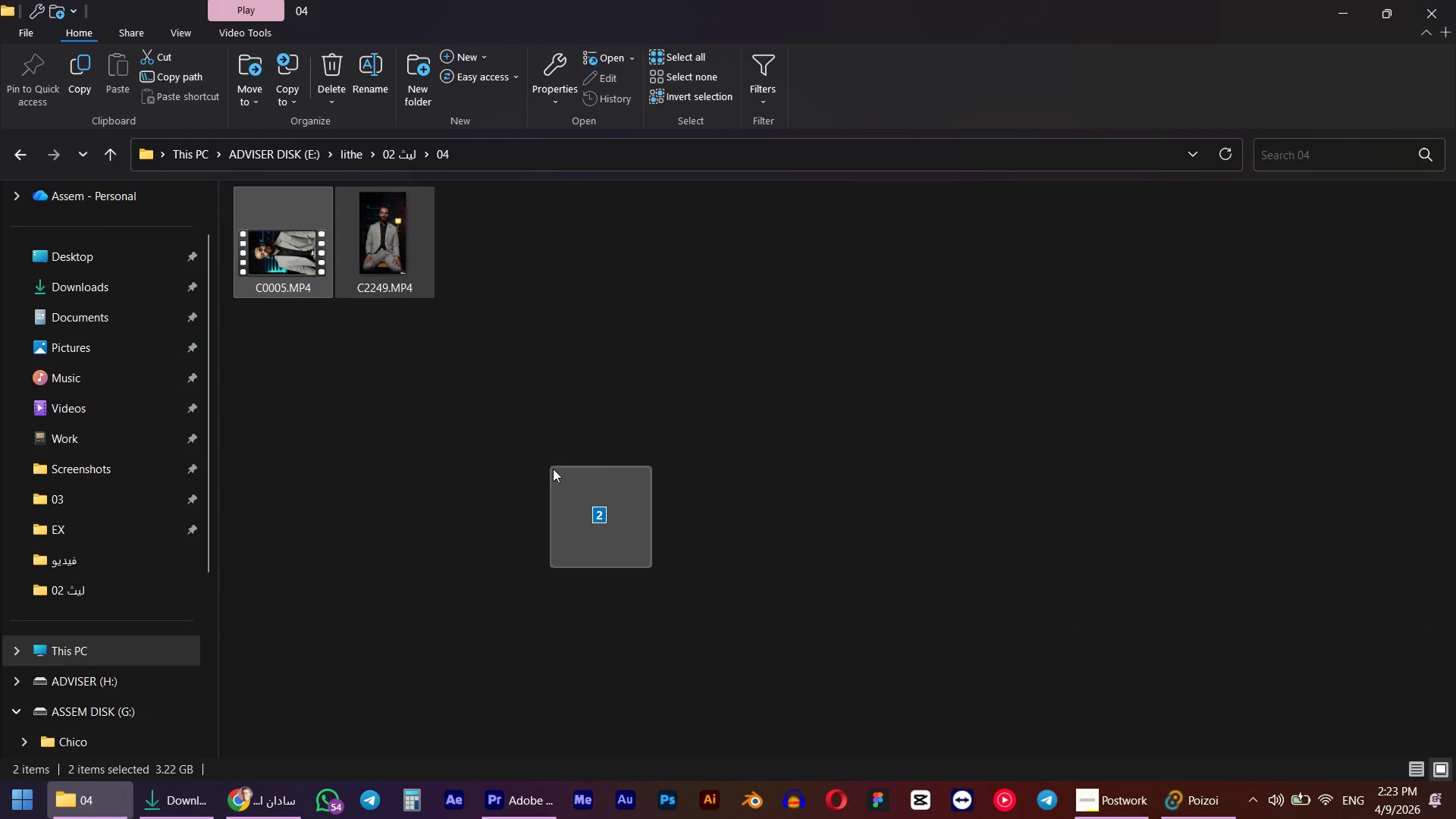 
key(Alt+Tab)
 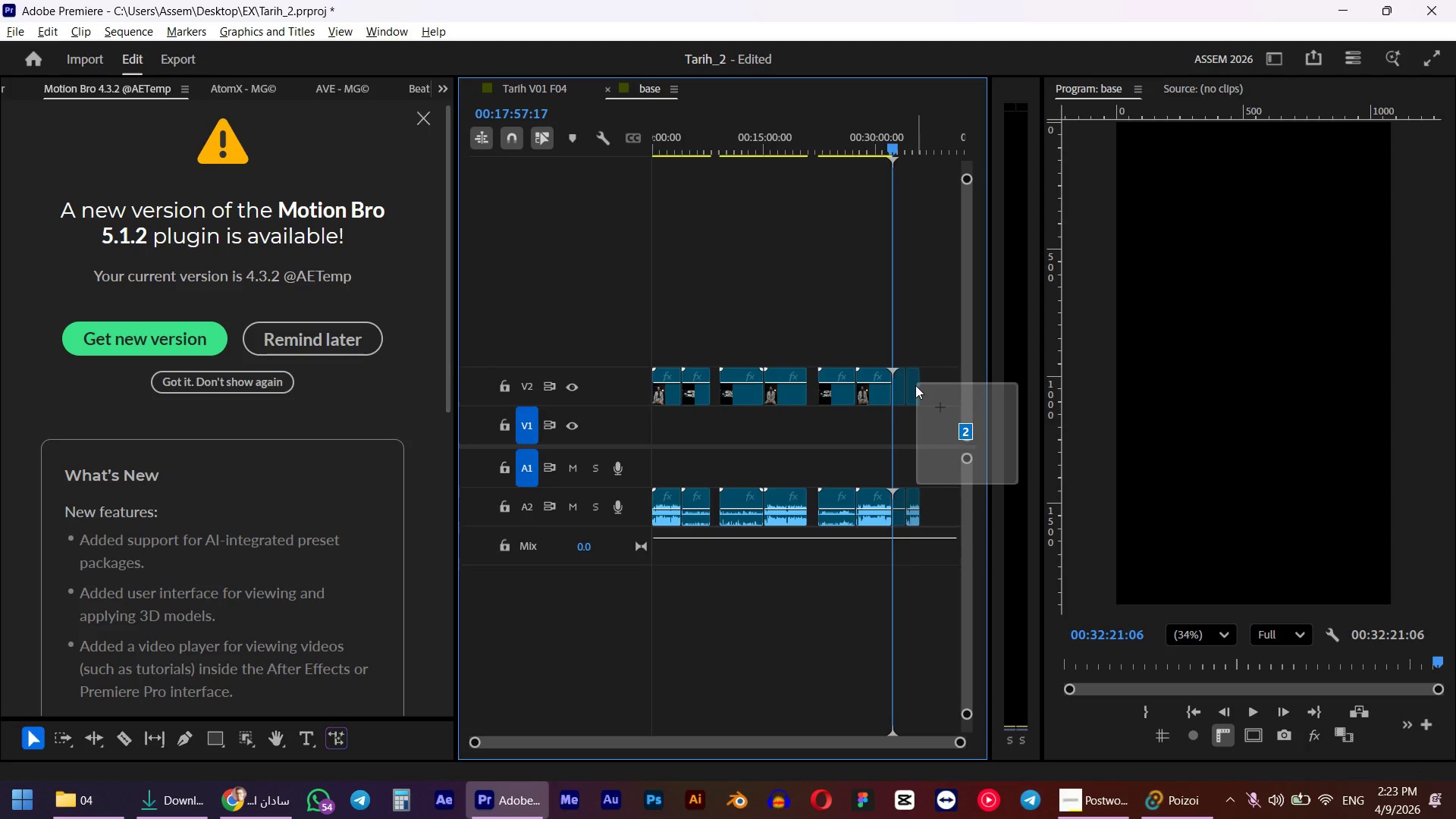 
key(Alt+AltLeft)
 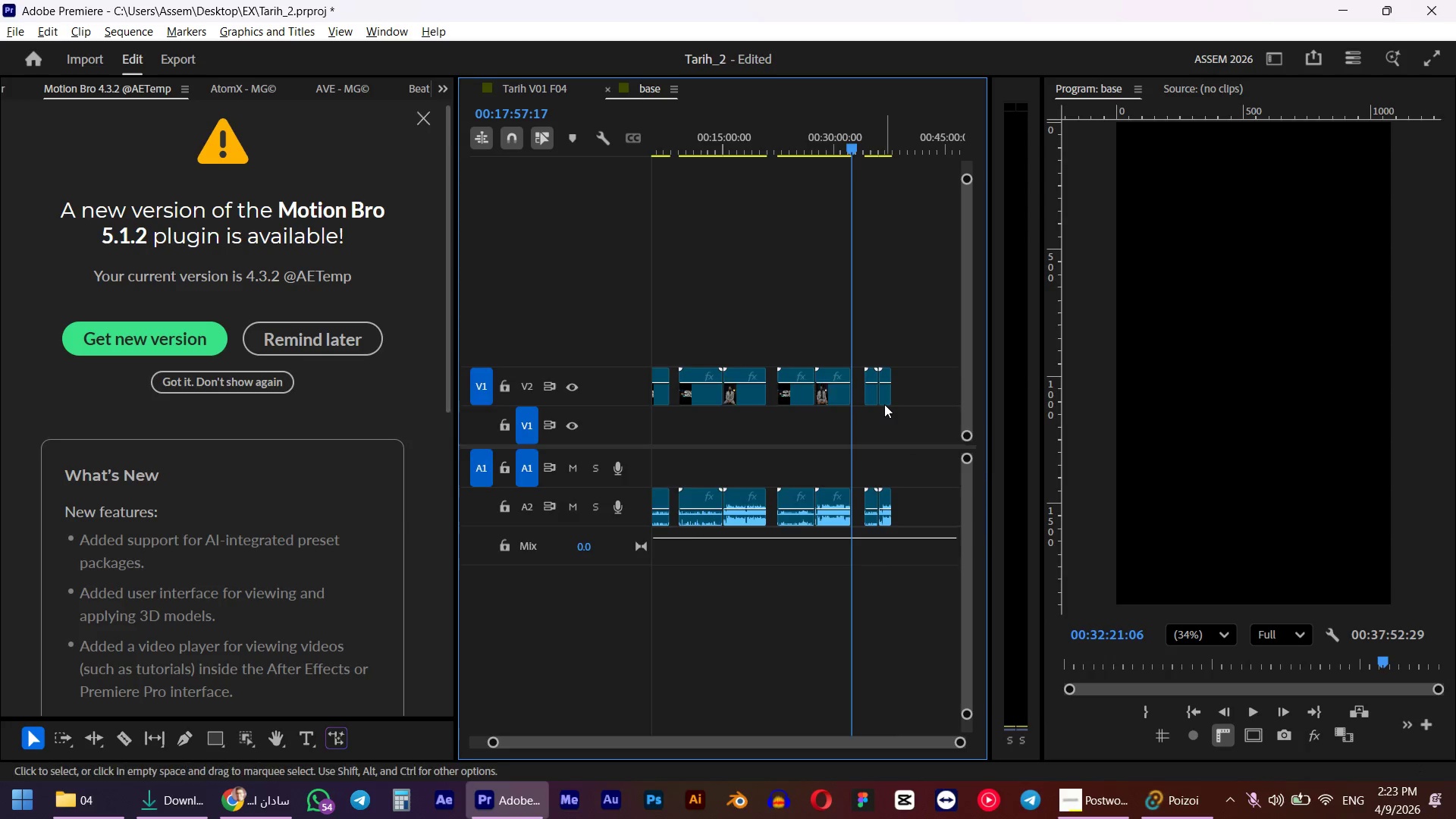 
scroll: coordinate [886, 404], scroll_direction: down, amount: 5.0
 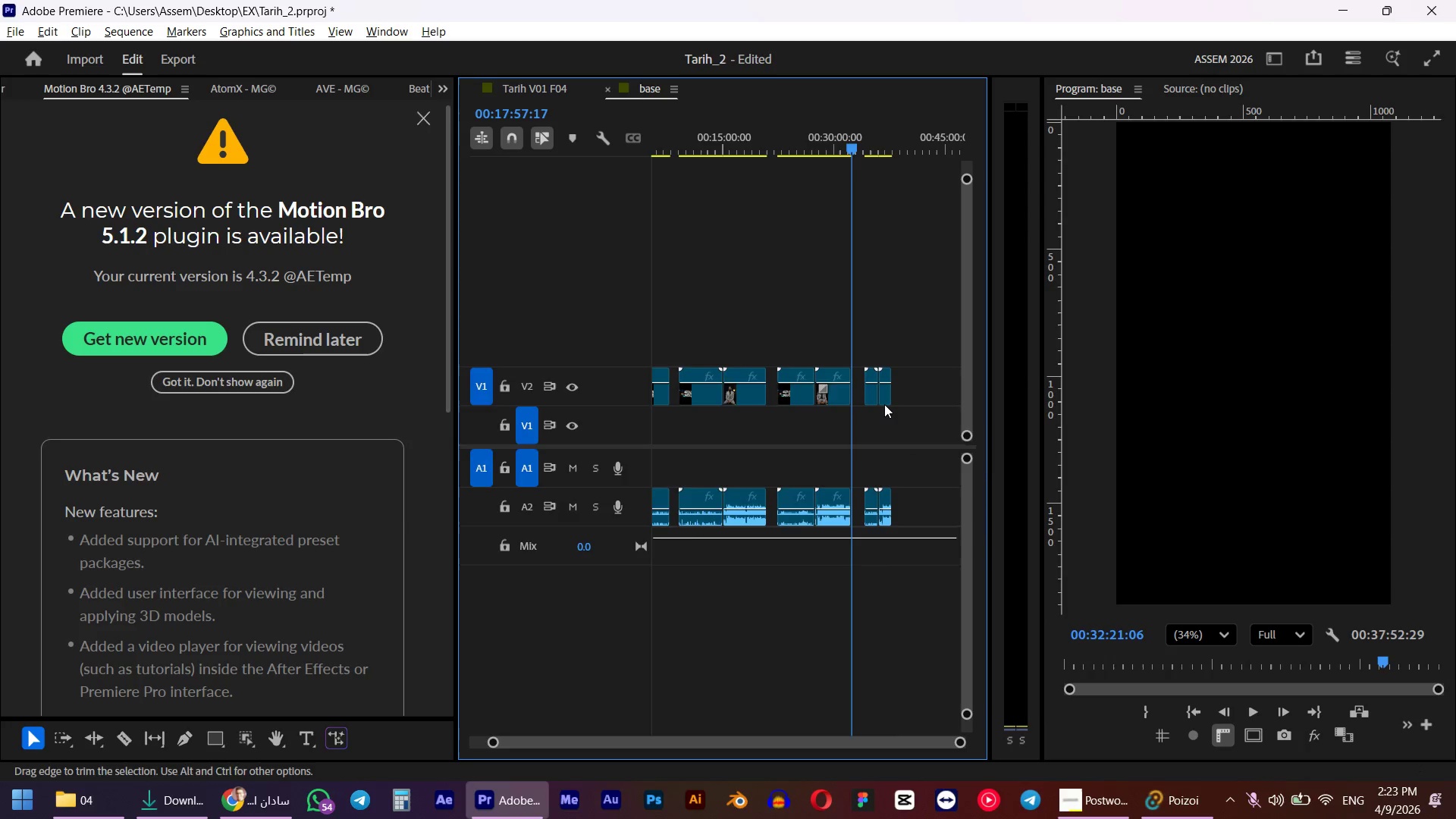 
key(Alt+Tab)
 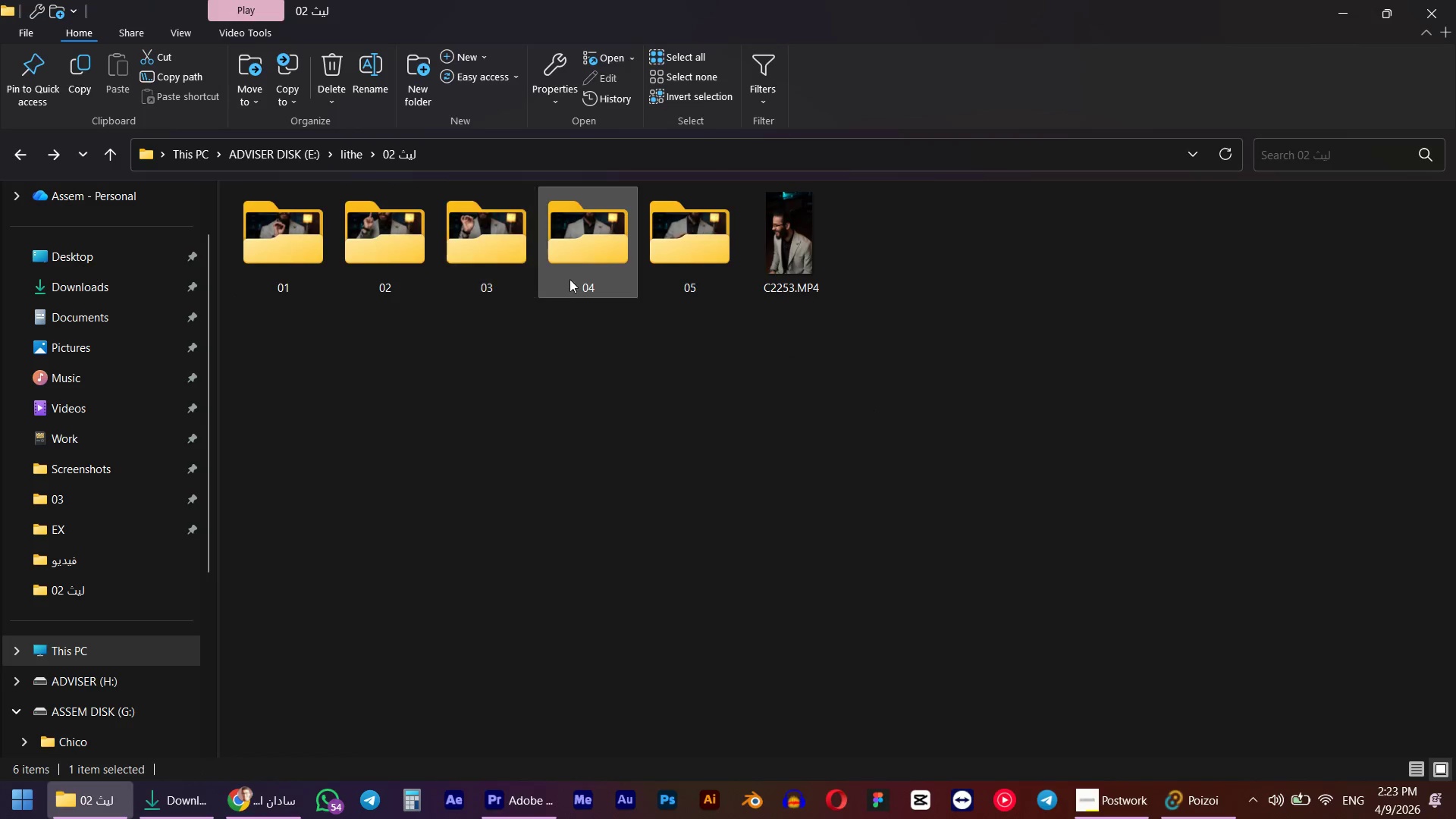 
double_click([671, 259])
 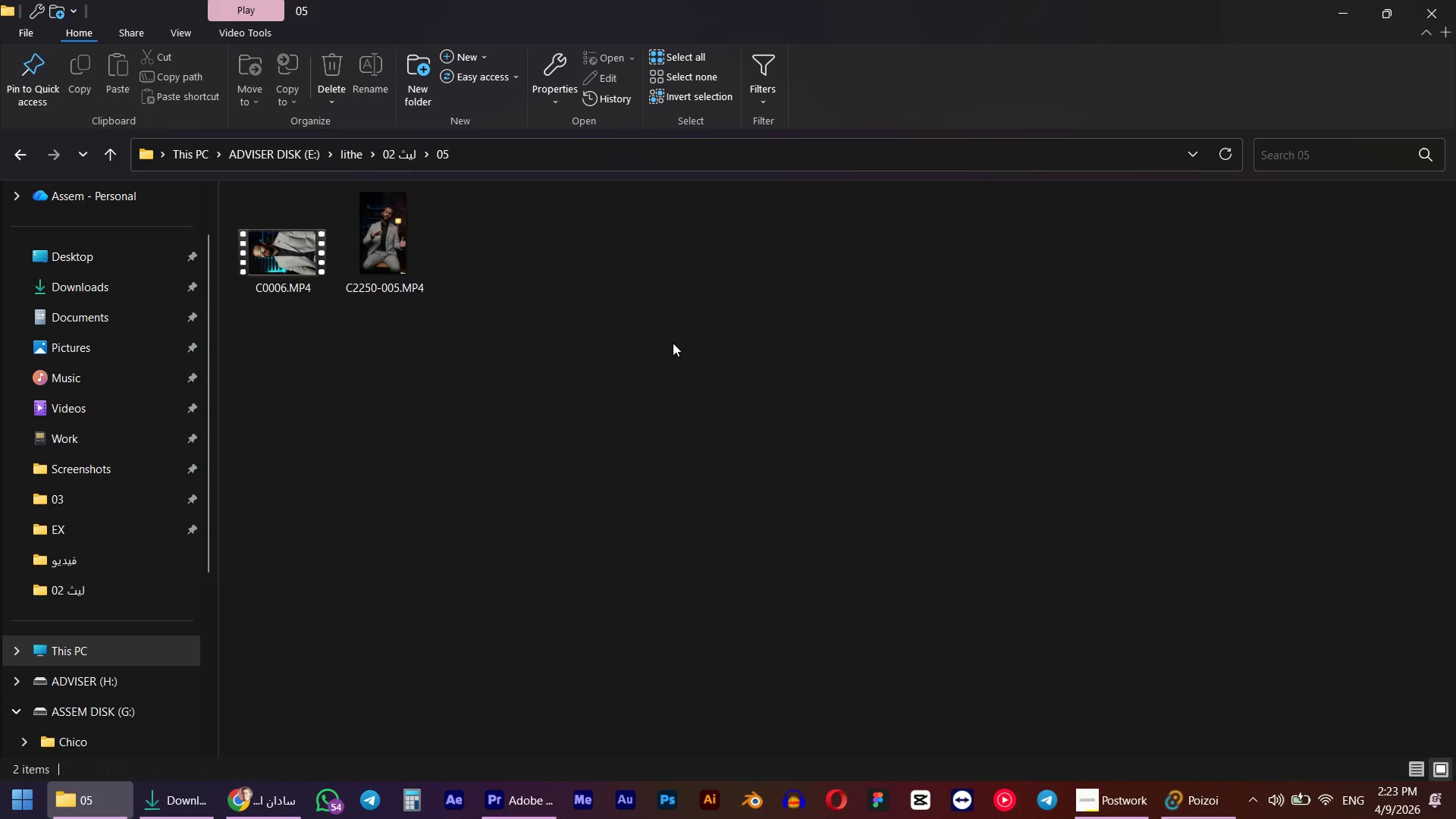 
left_click_drag(start_coordinate=[478, 366], to_coordinate=[217, 262])
 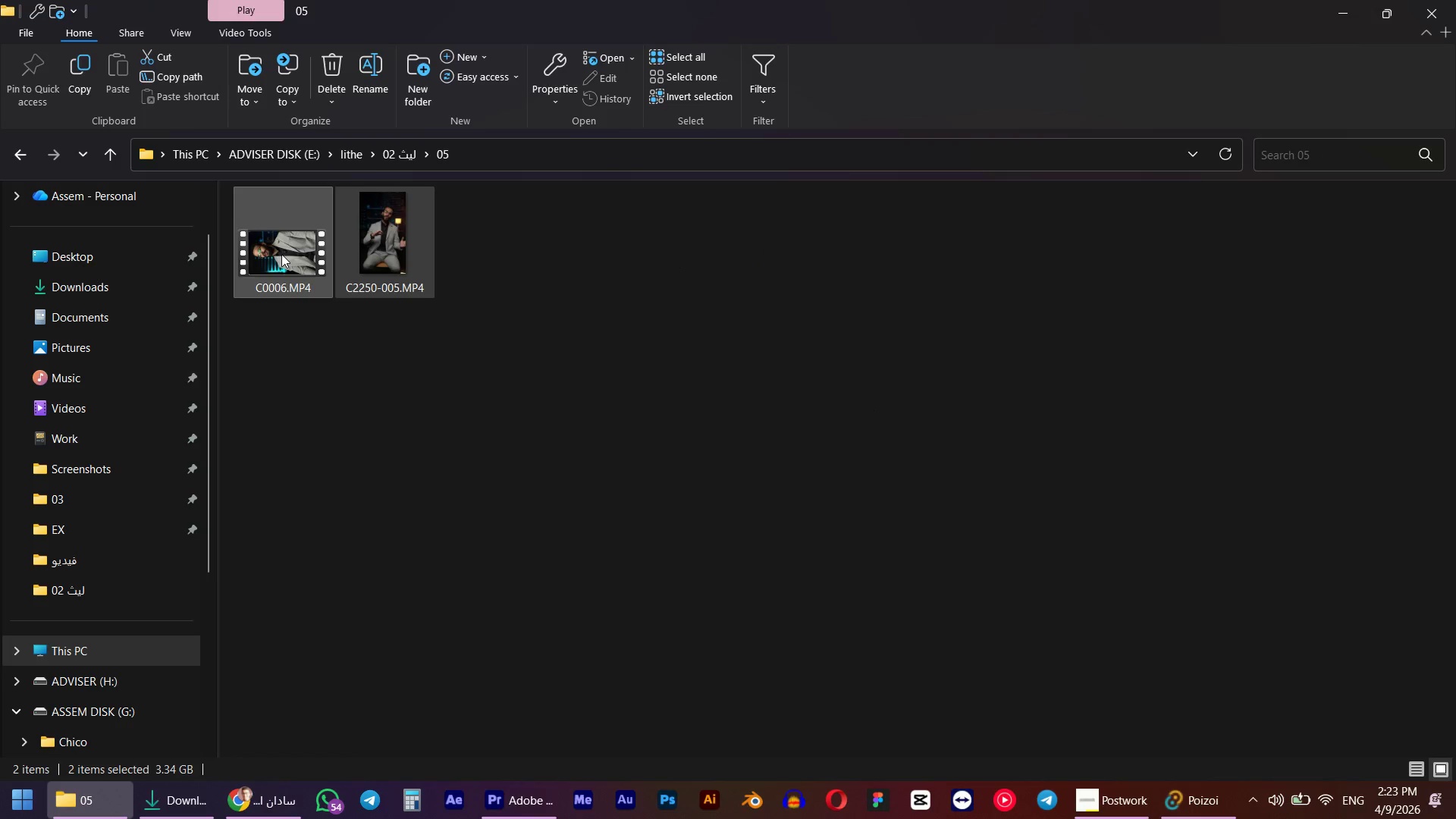 
left_click_drag(start_coordinate=[281, 254], to_coordinate=[924, 390])
 